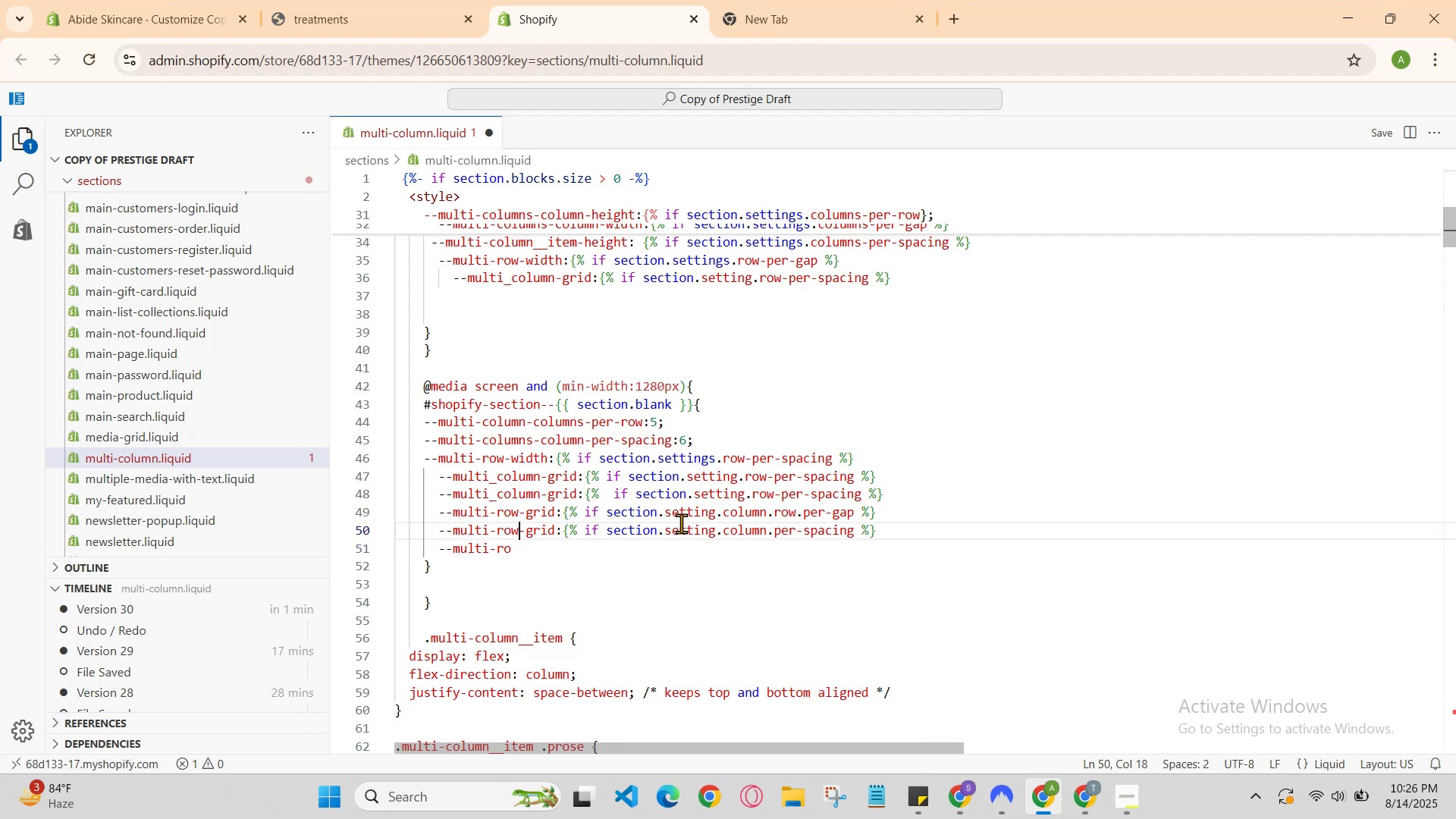 
key(S)
 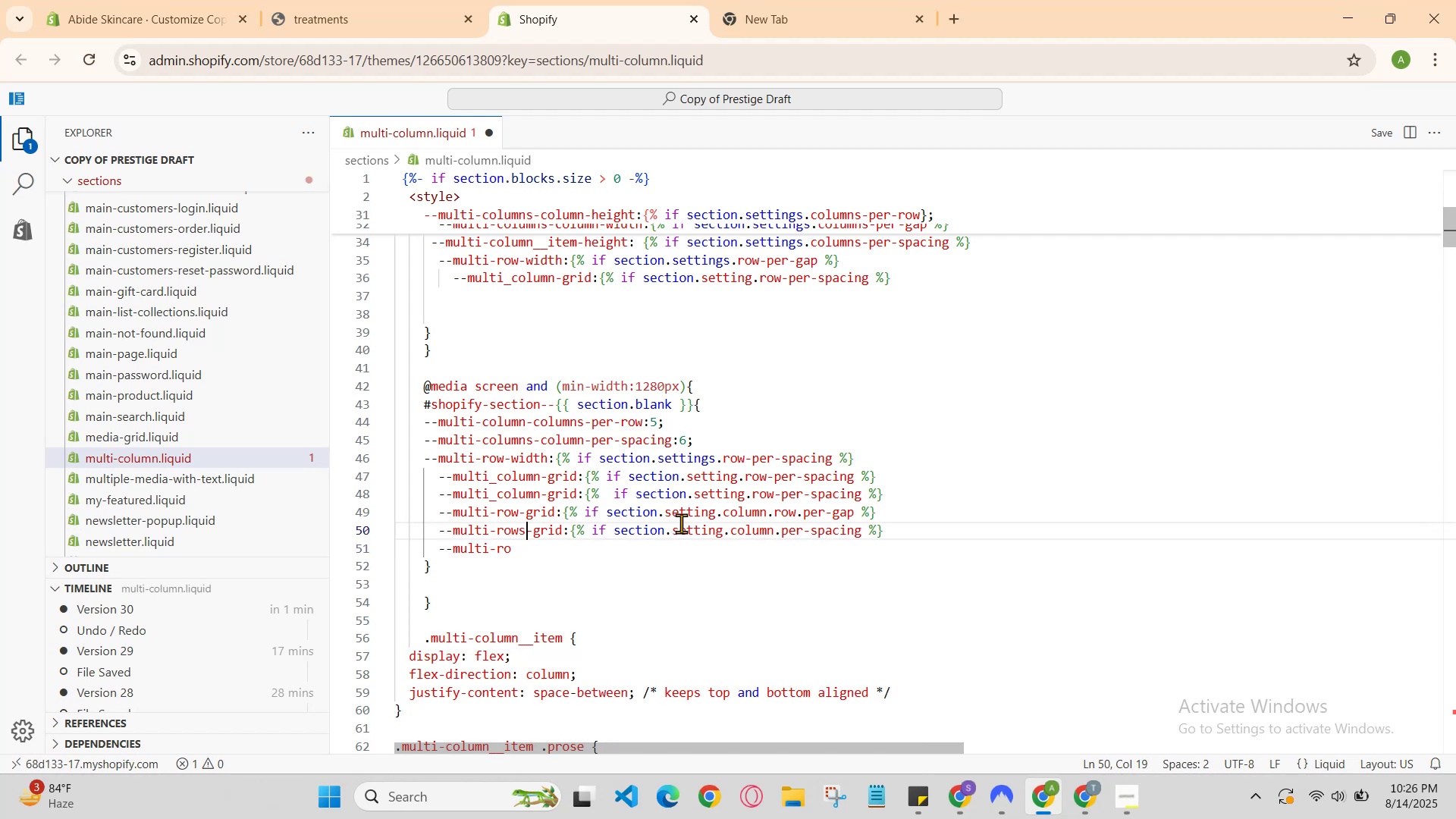 
key(ArrowDown)
 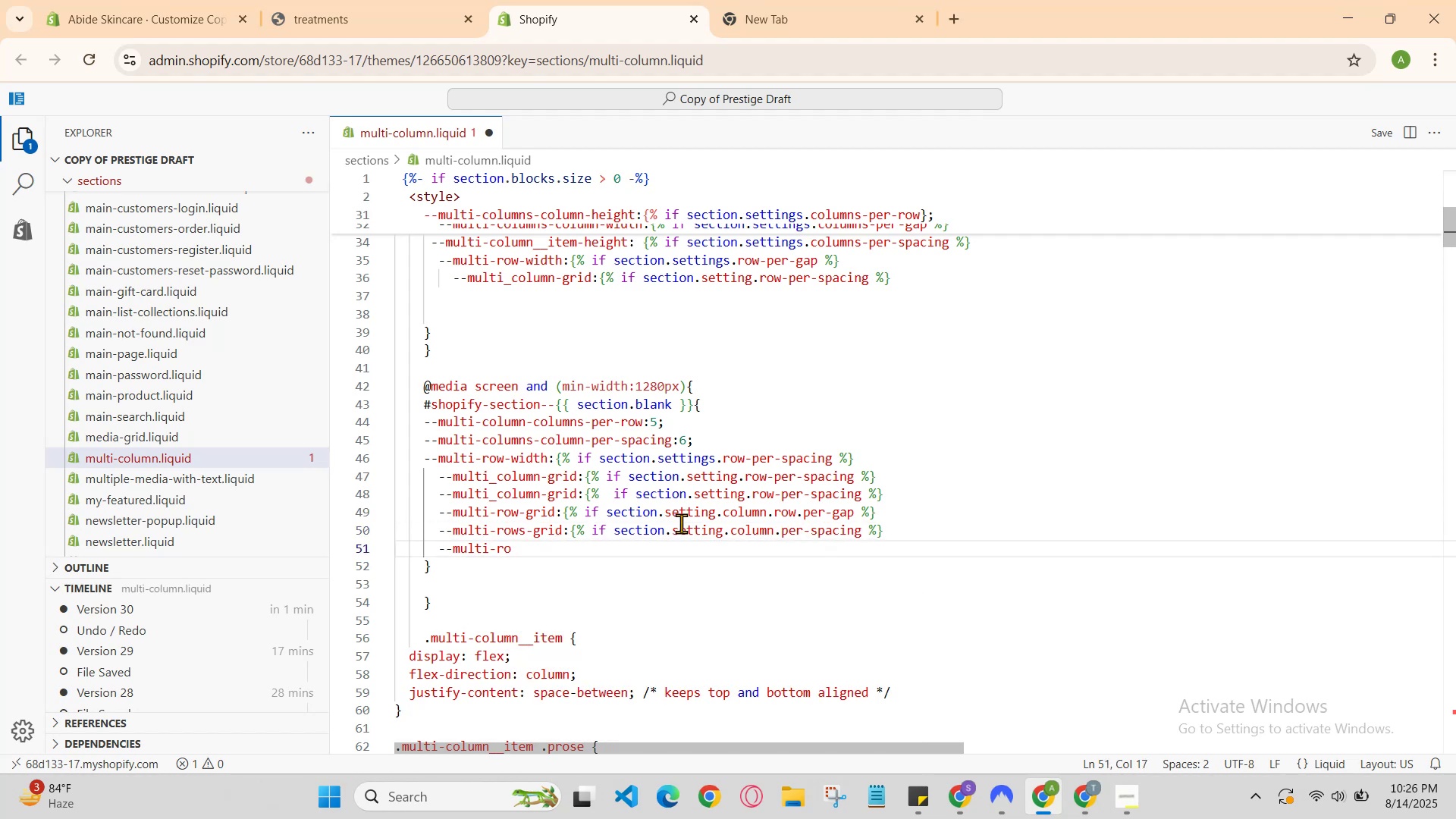 
key(Backspace)
key(Backspace)
type(columns-grie)
key(Backspace)
type(d:{%if section.settings.column.per-)
 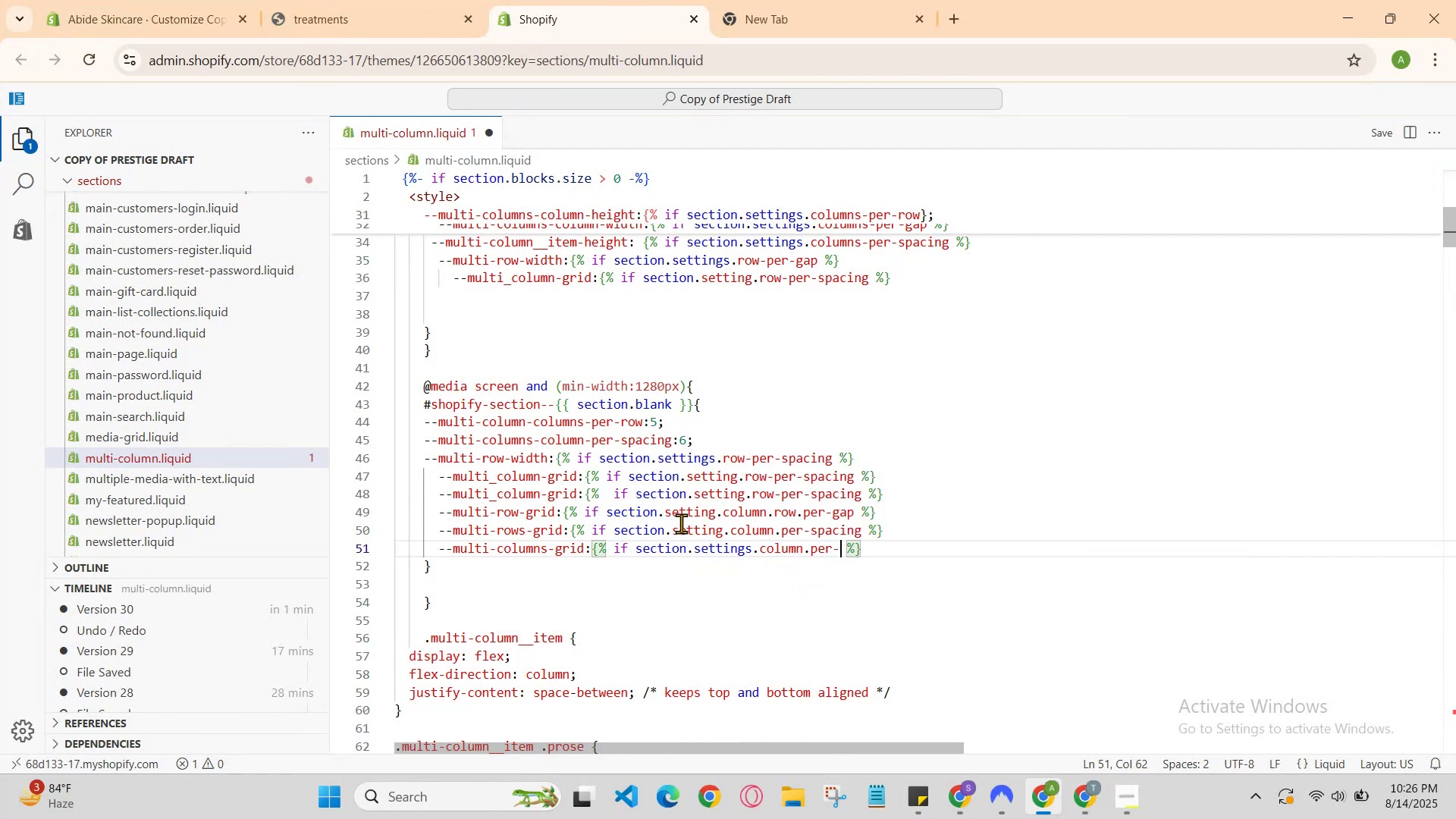 
key(Backspace)
type(-width)
 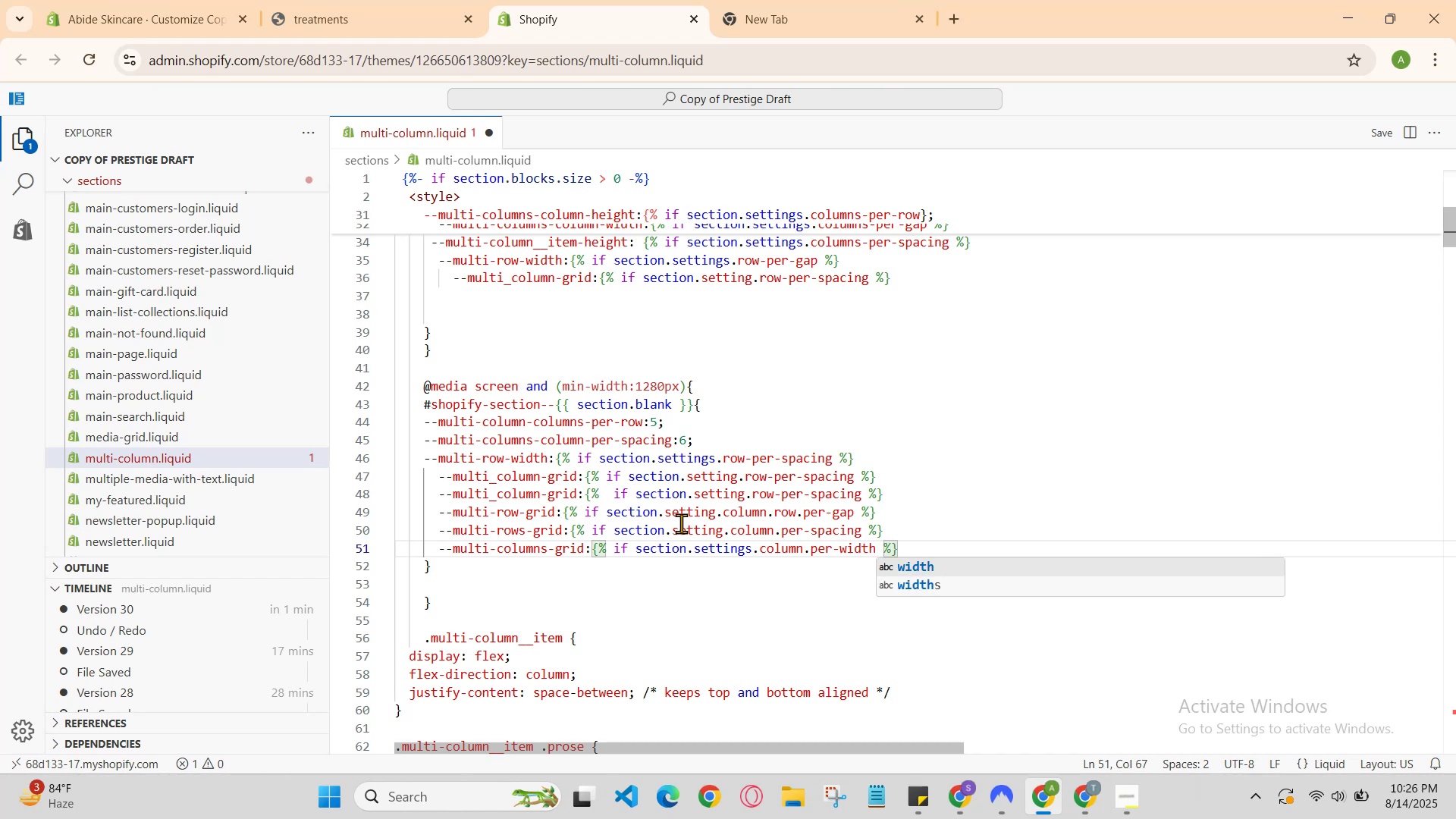 
key(ArrowRight)
 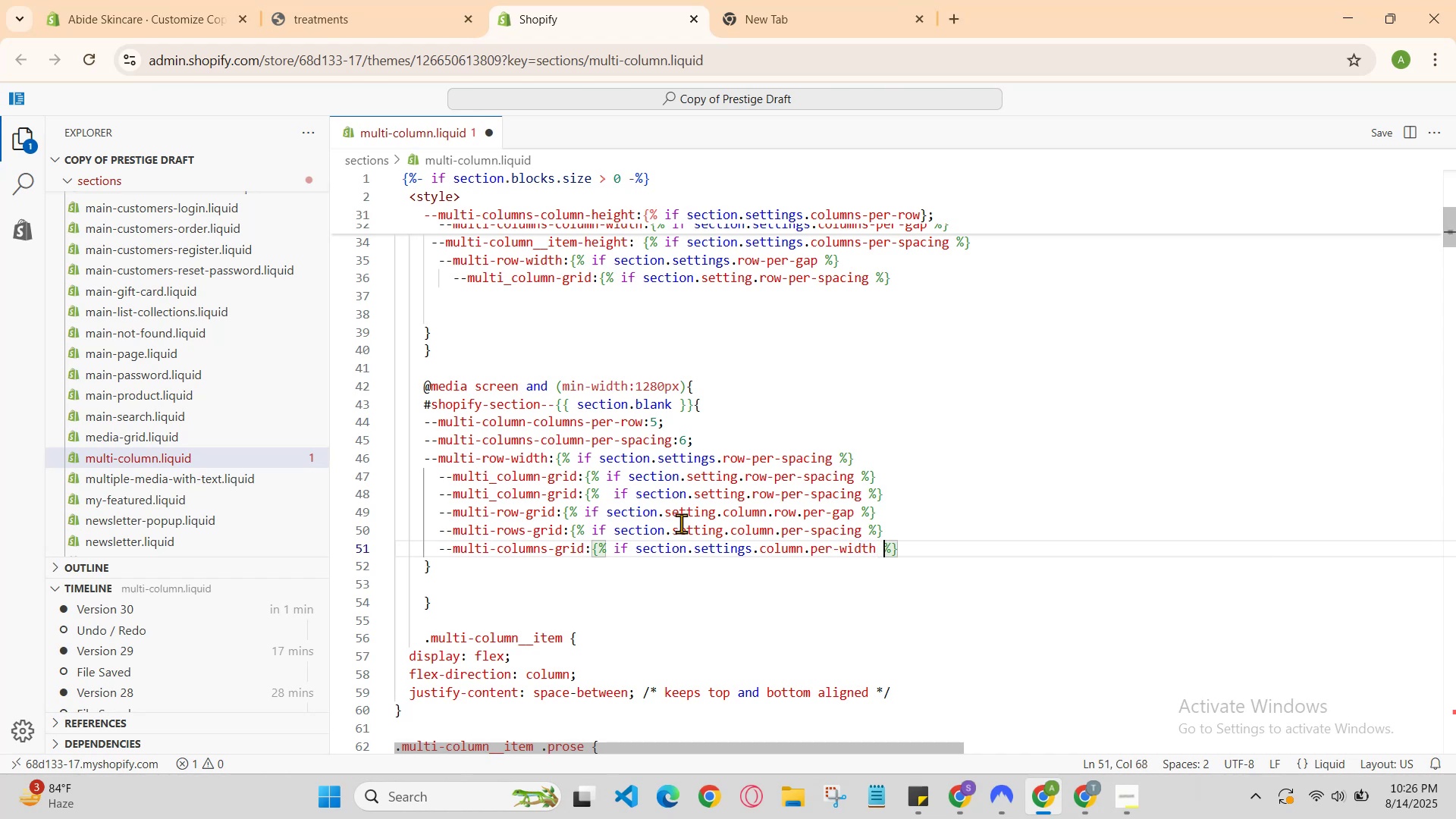 
key(ArrowRight)
 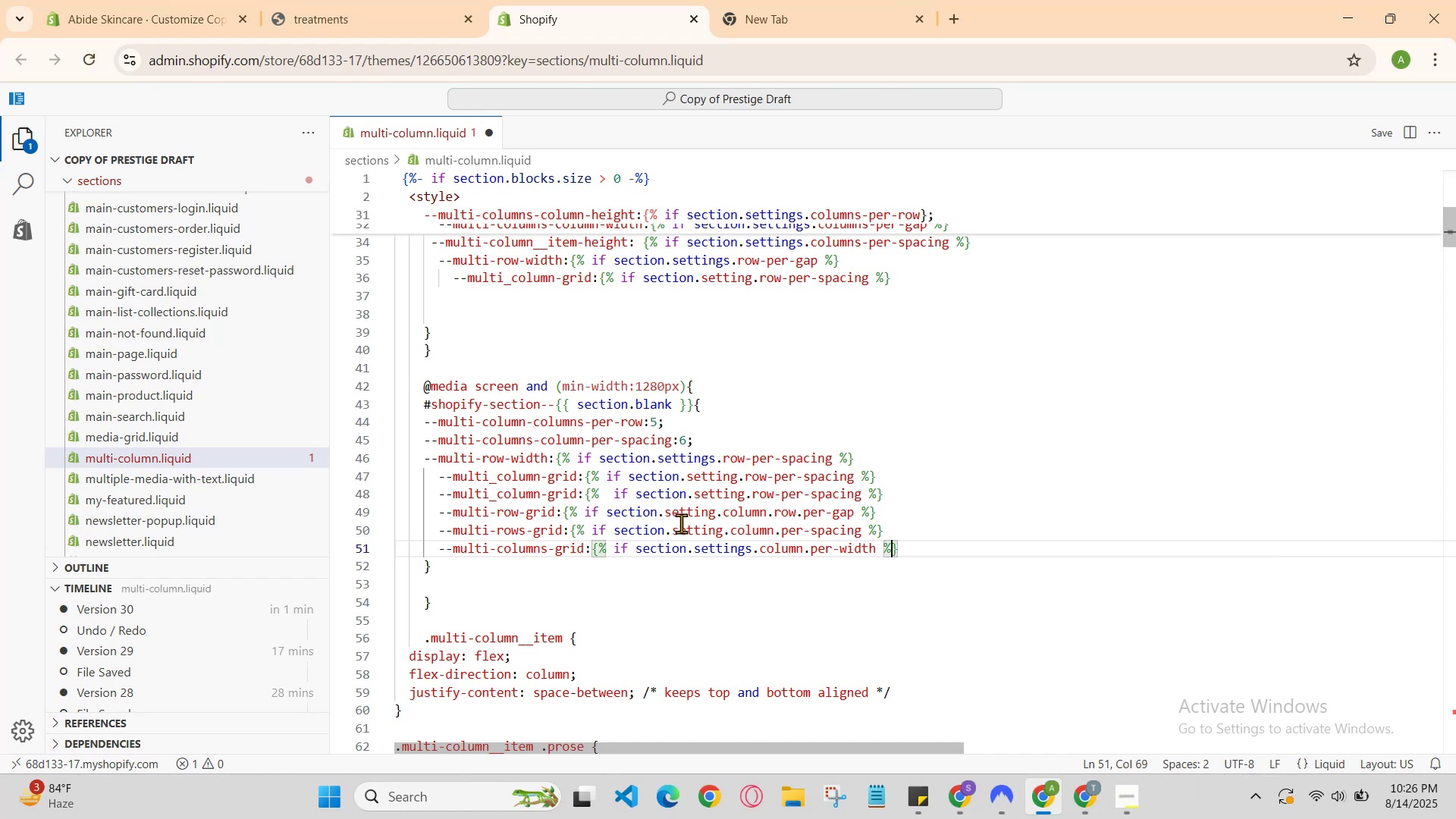 
key(ArrowRight)
 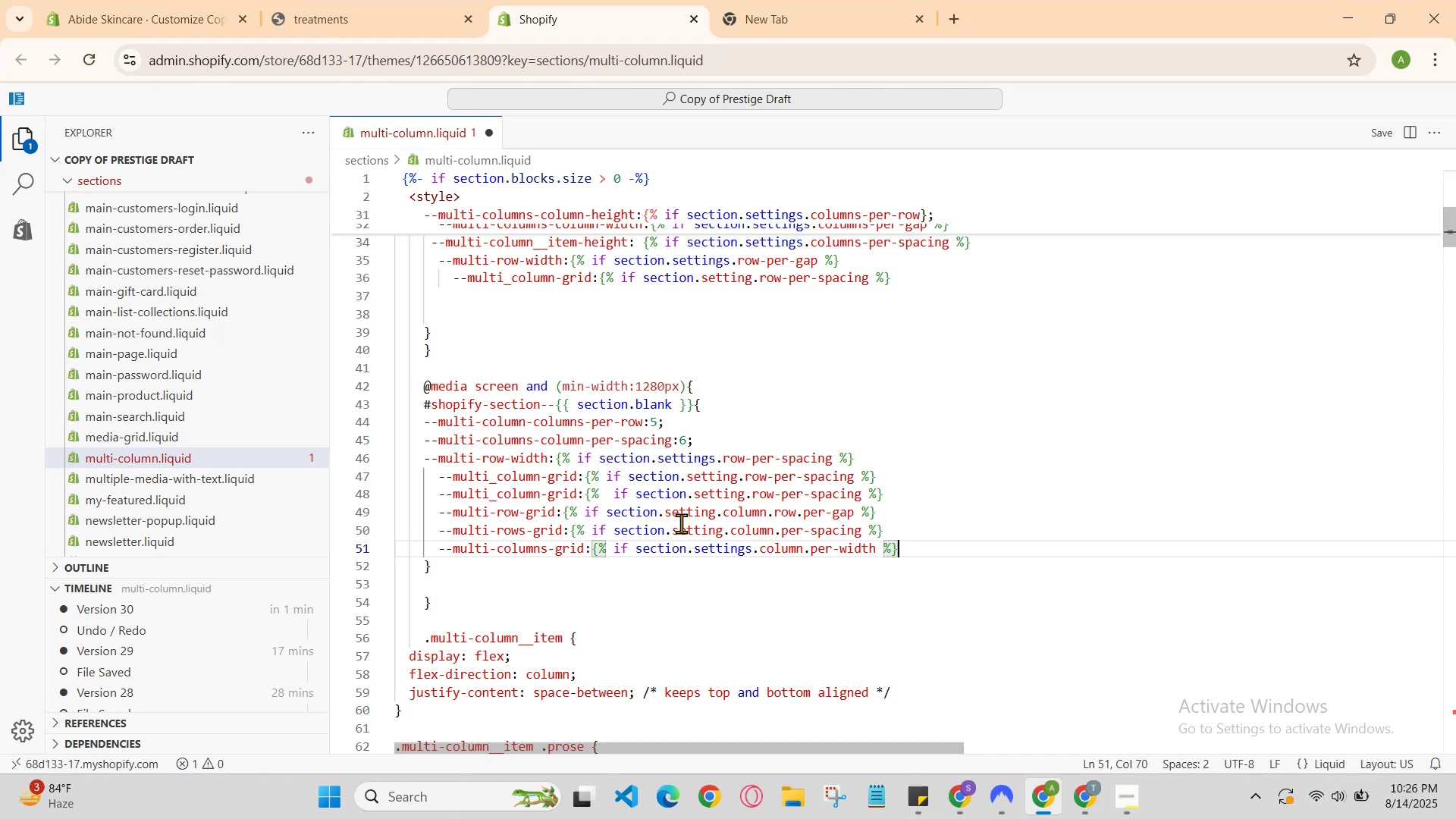 
key(Enter)
 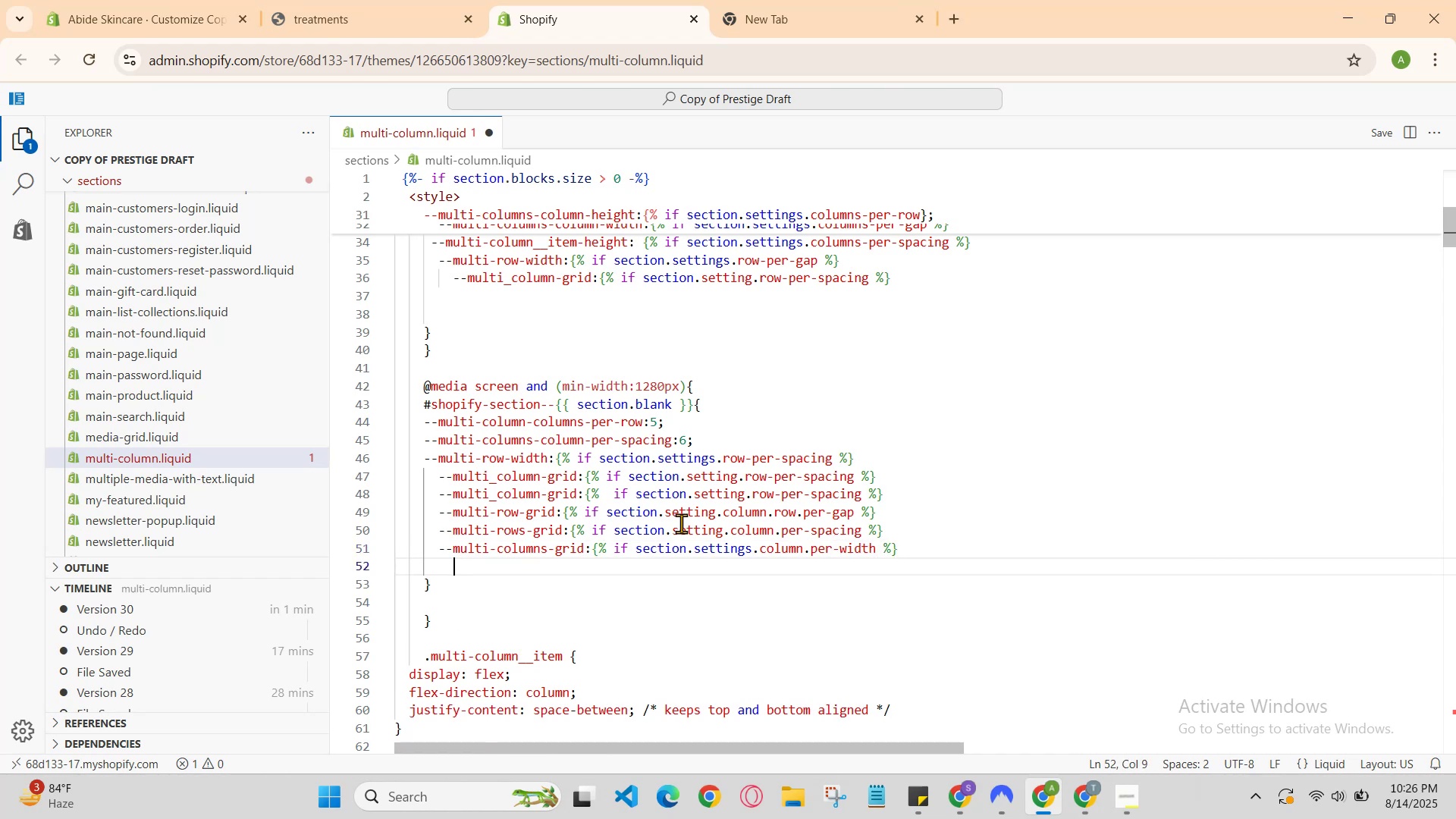 
key(Minus)
 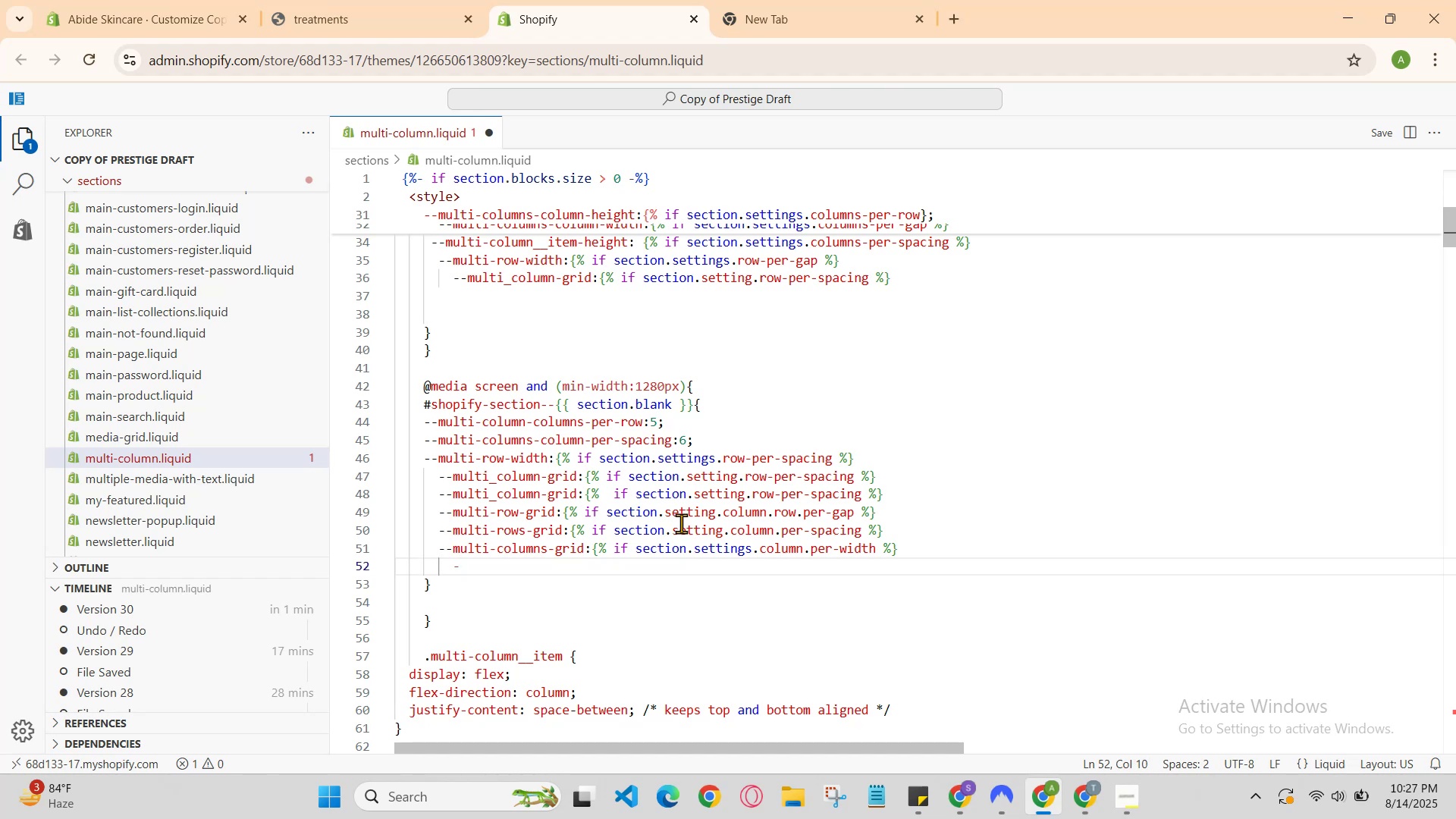 
key(Minus)
 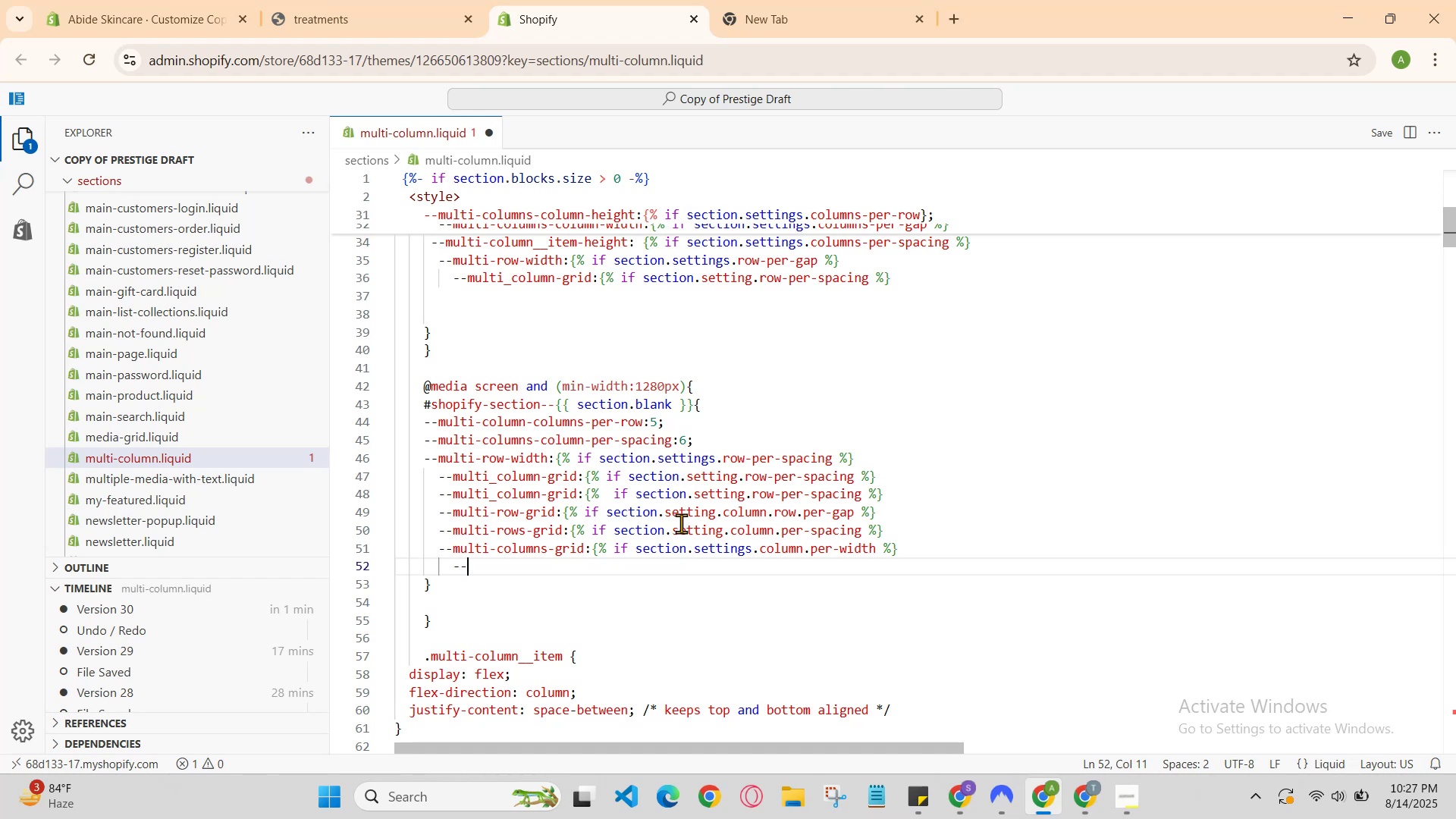 
key(Backspace)
 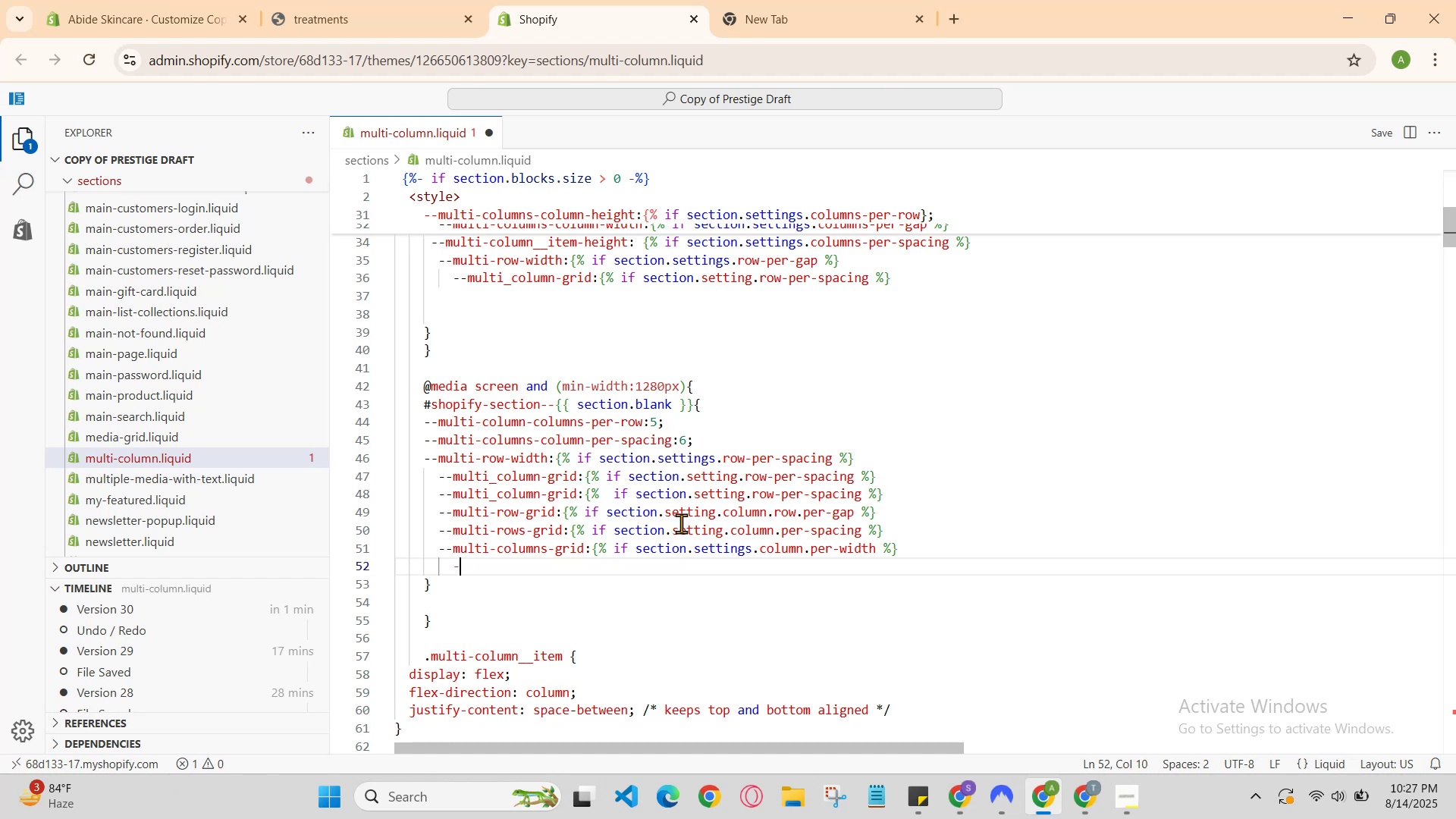 
key(Backspace)
 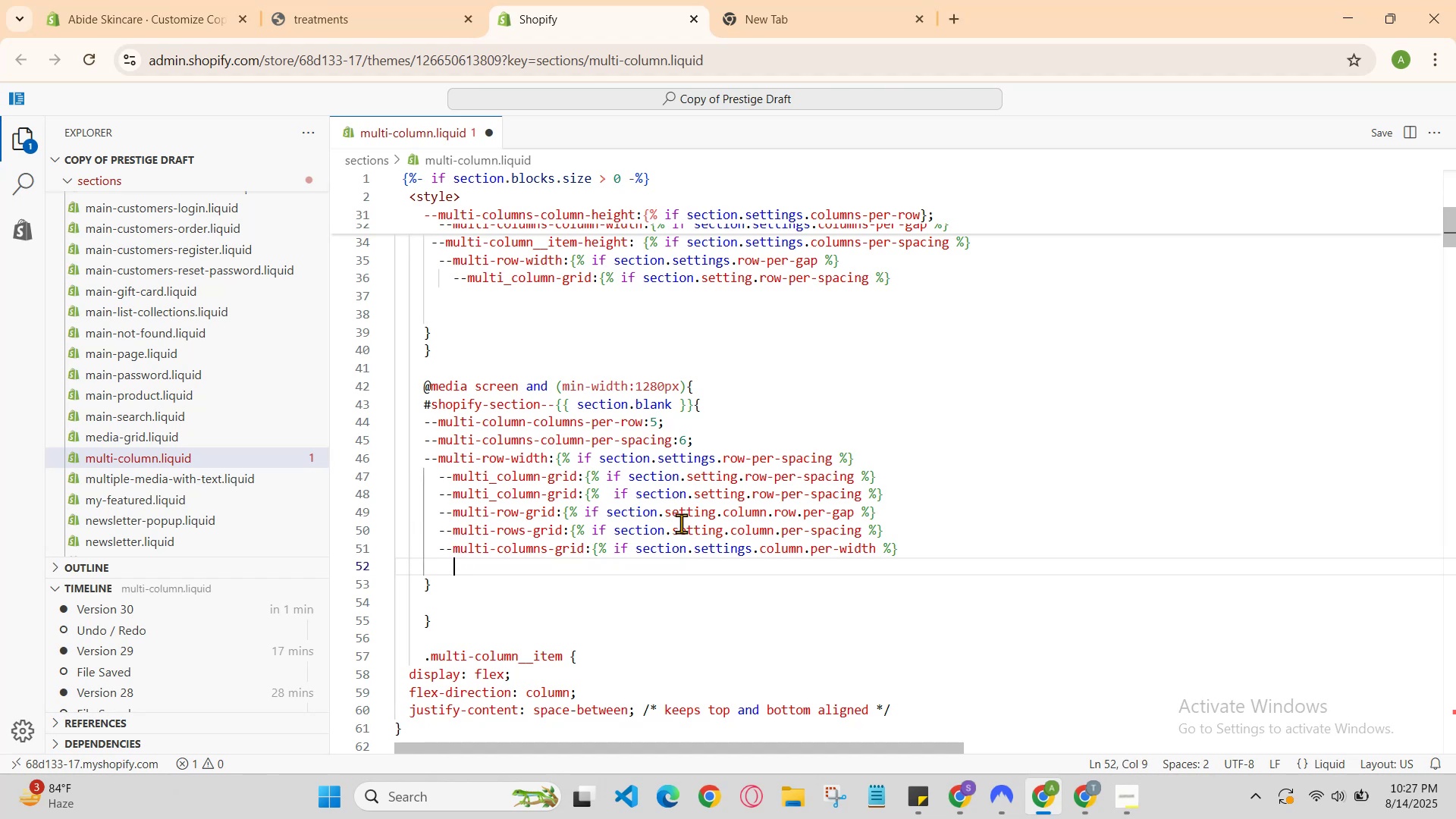 
key(Backspace)
 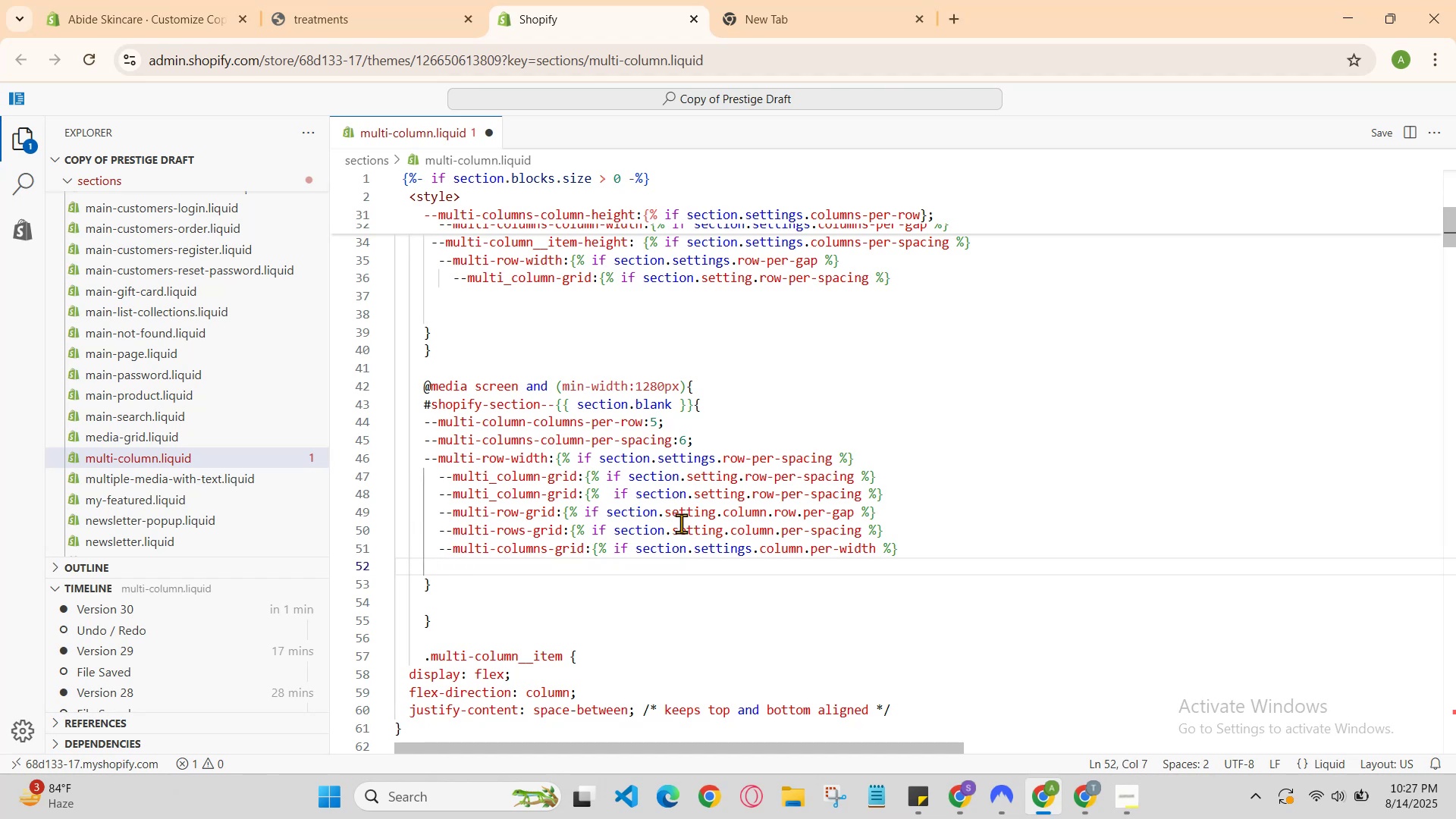 
key(ArrowDown)
 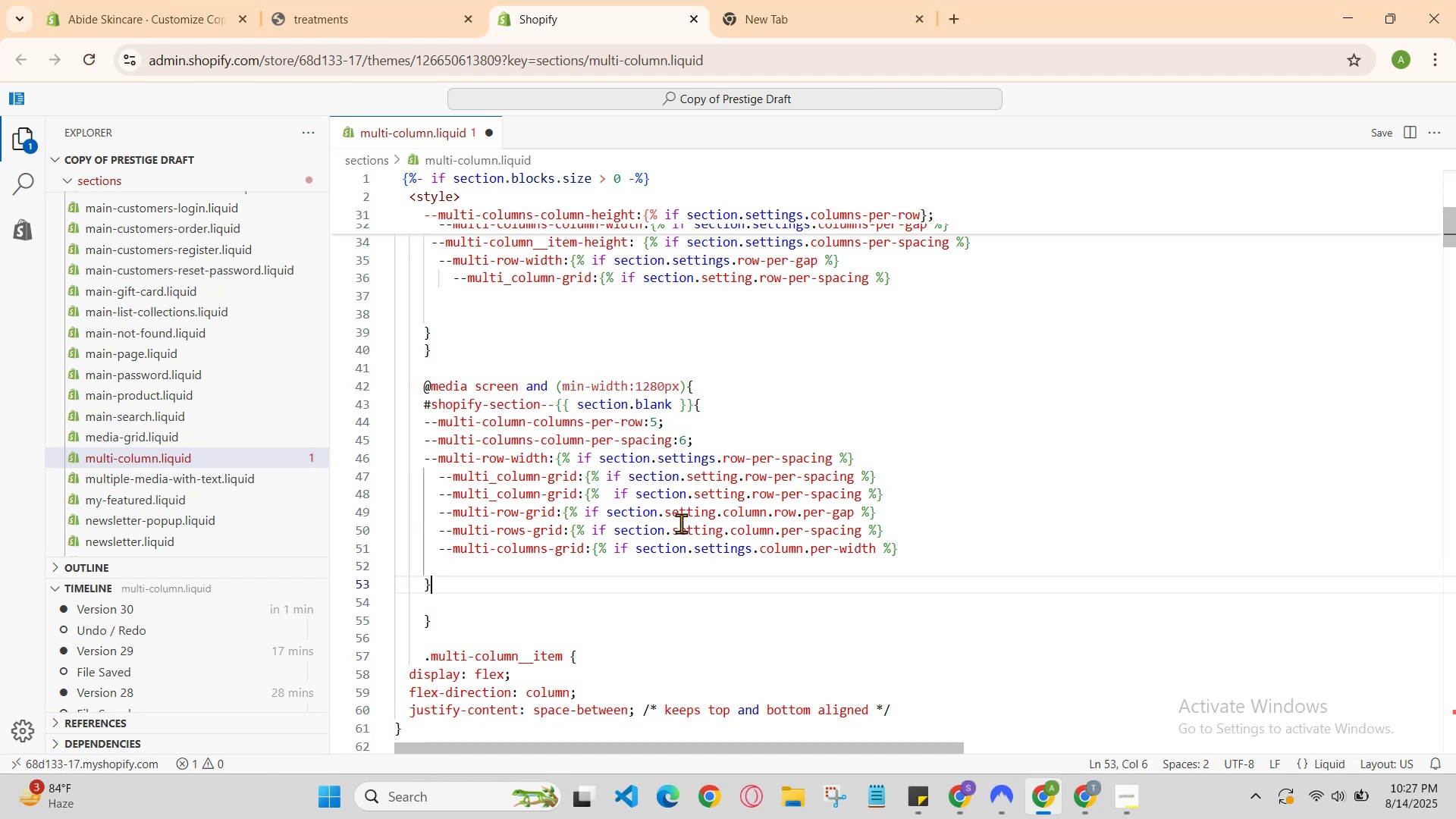 
key(ArrowDown)
 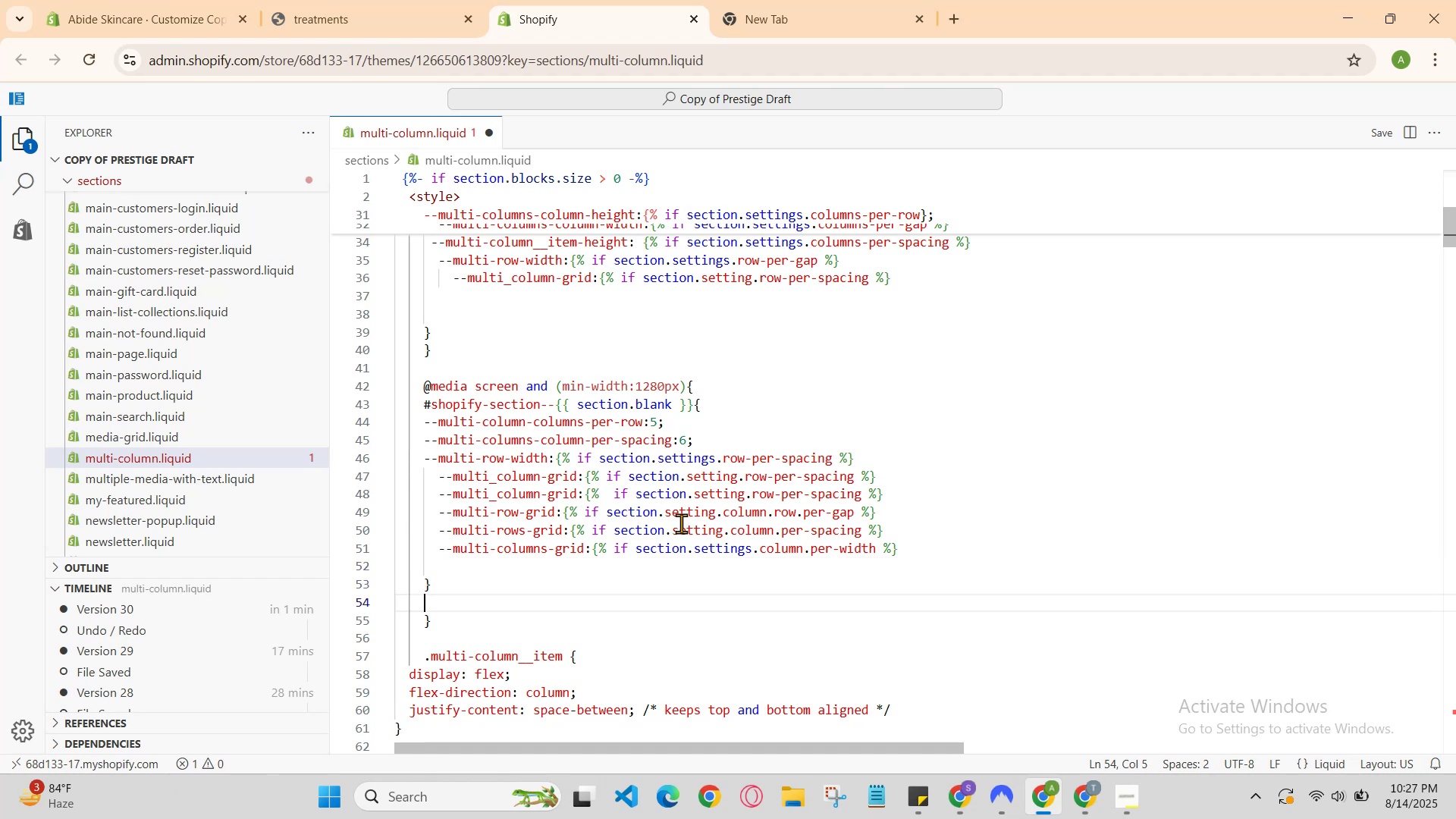 
key(ArrowDown)
 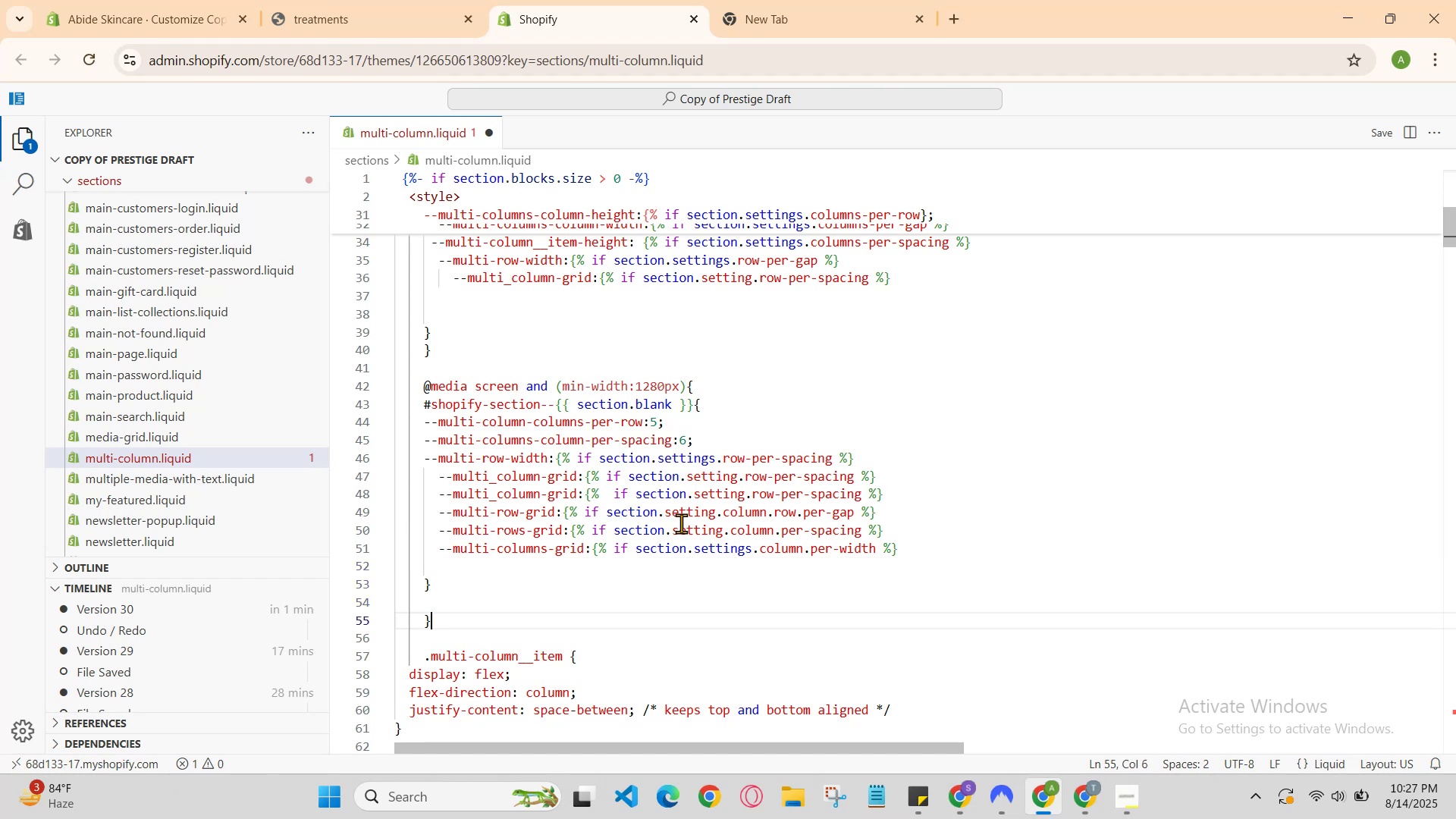 
key(Enter)
 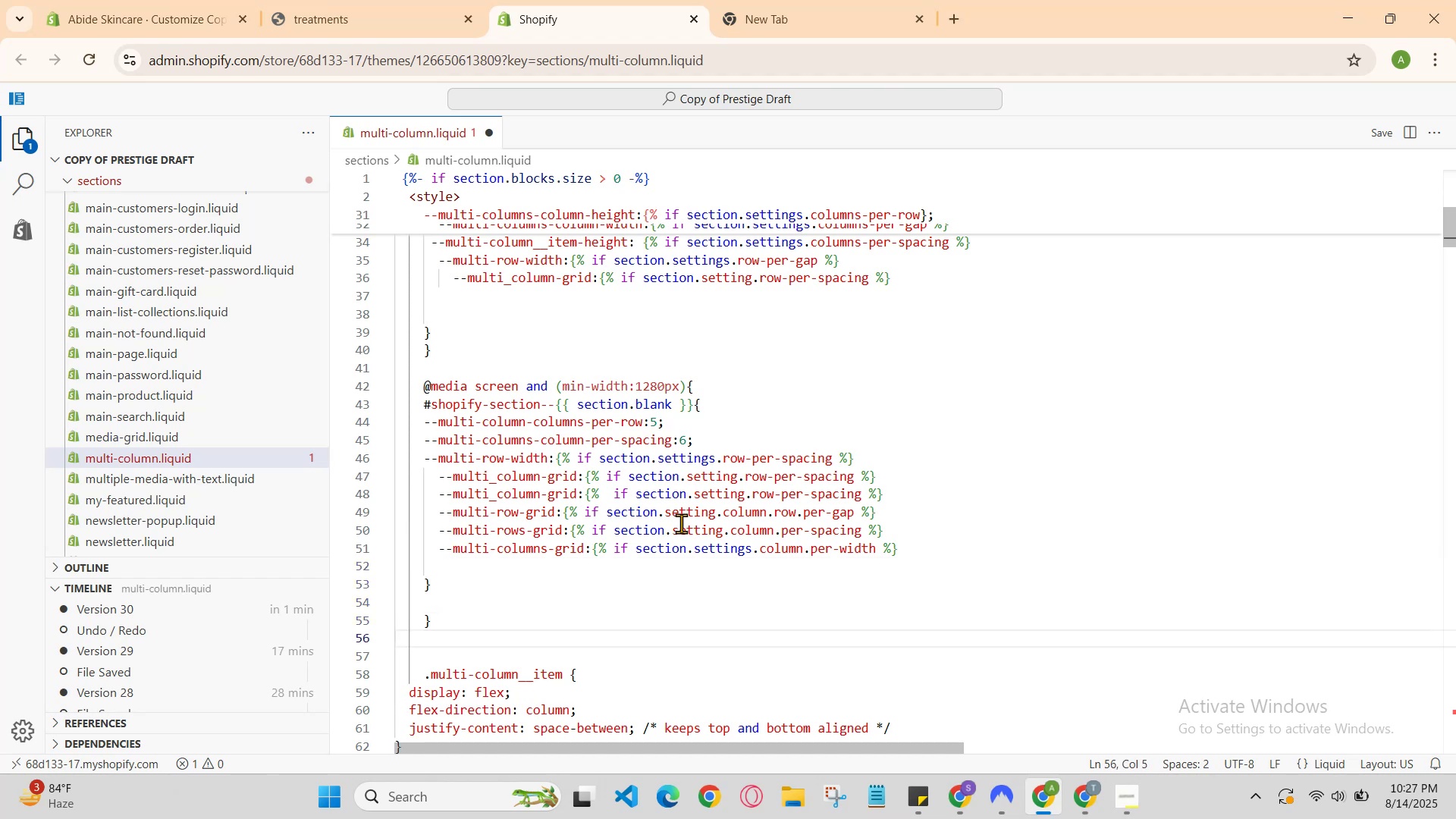 
key(Enter)
 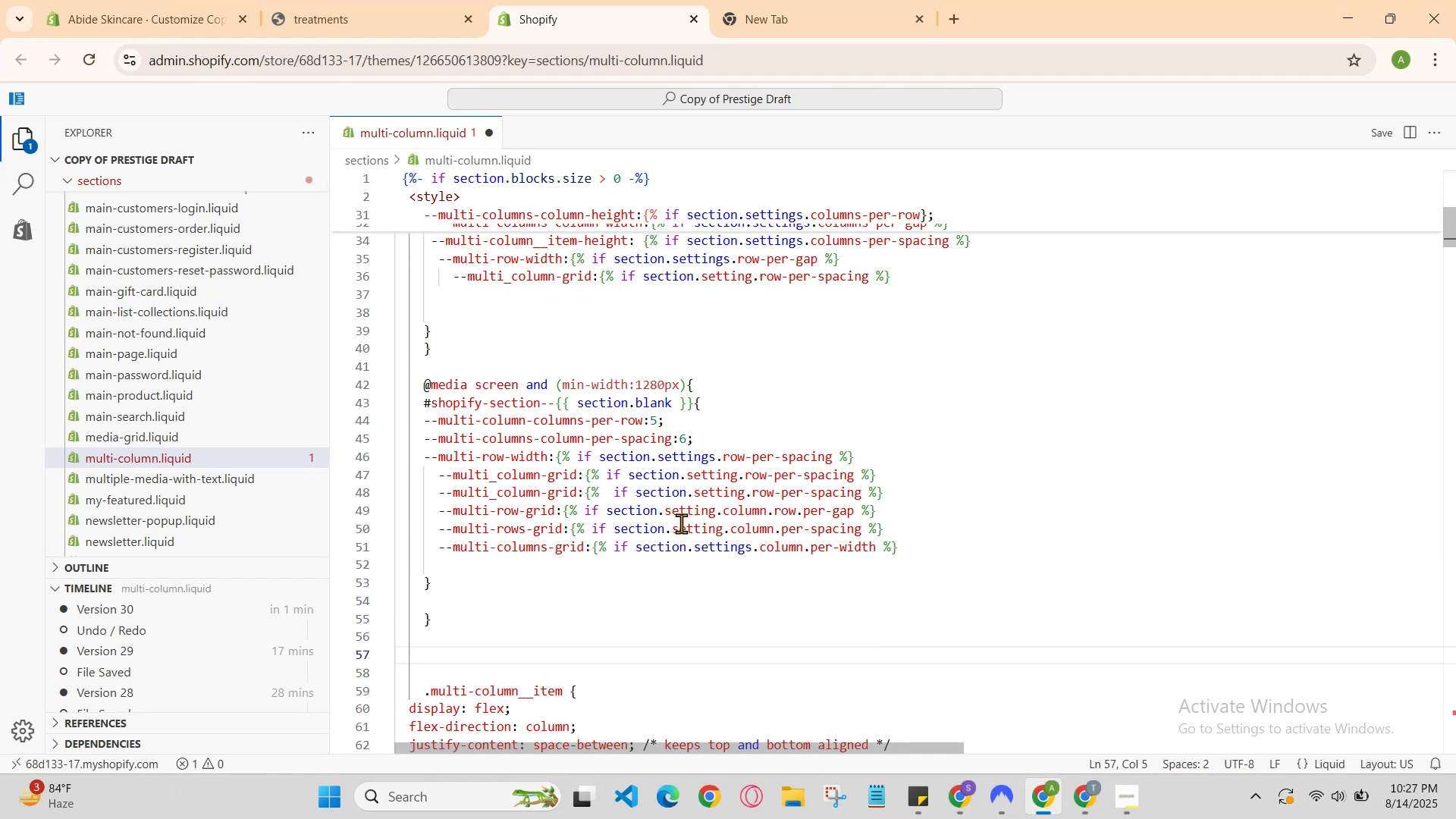 
type(@media )
key(Backspace)
type( sc[Delete][Delete])
key(Backspace)
key(Backspace)
 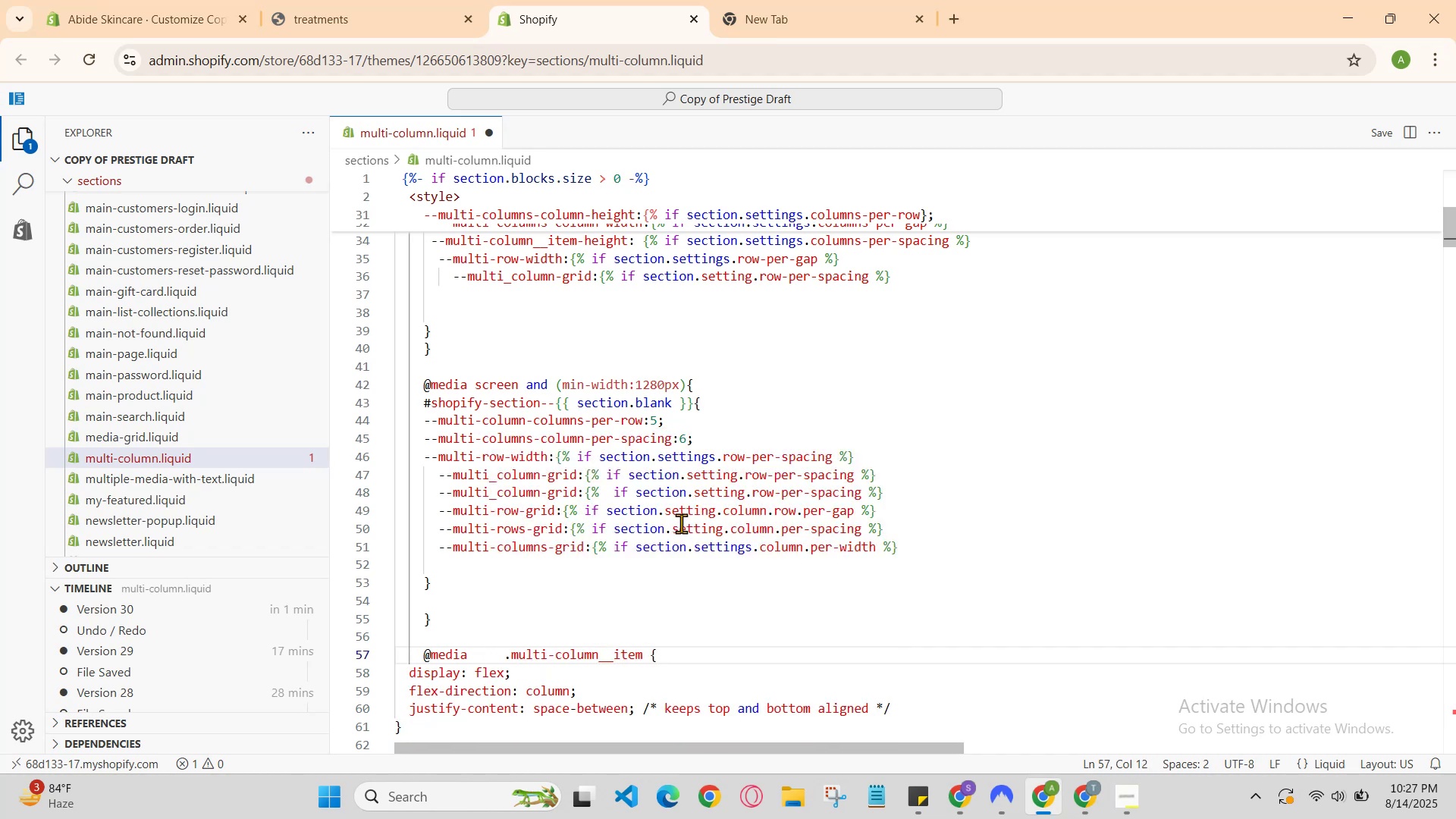 
key(Control+Z)
 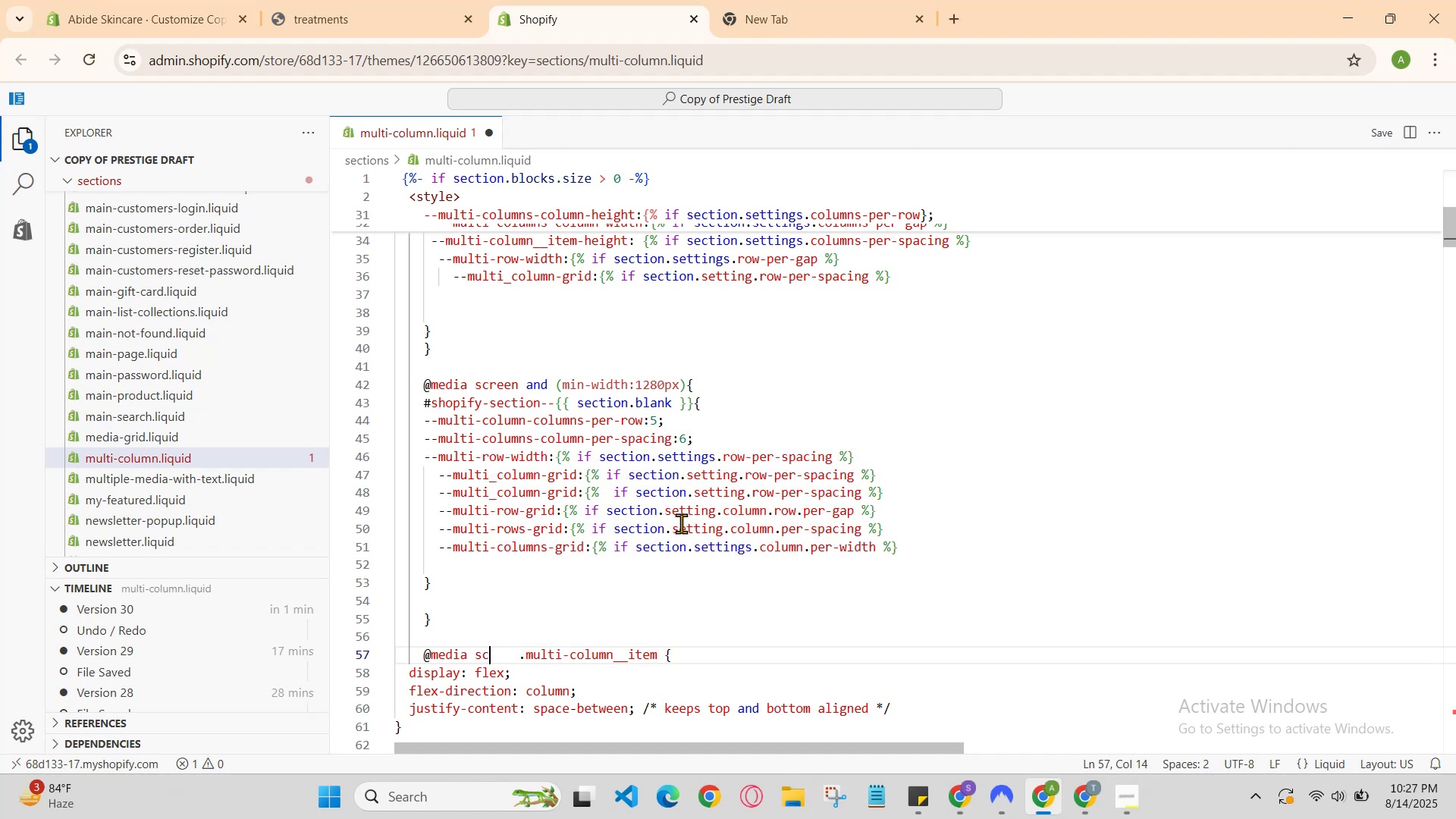 
key(Control+Z)
 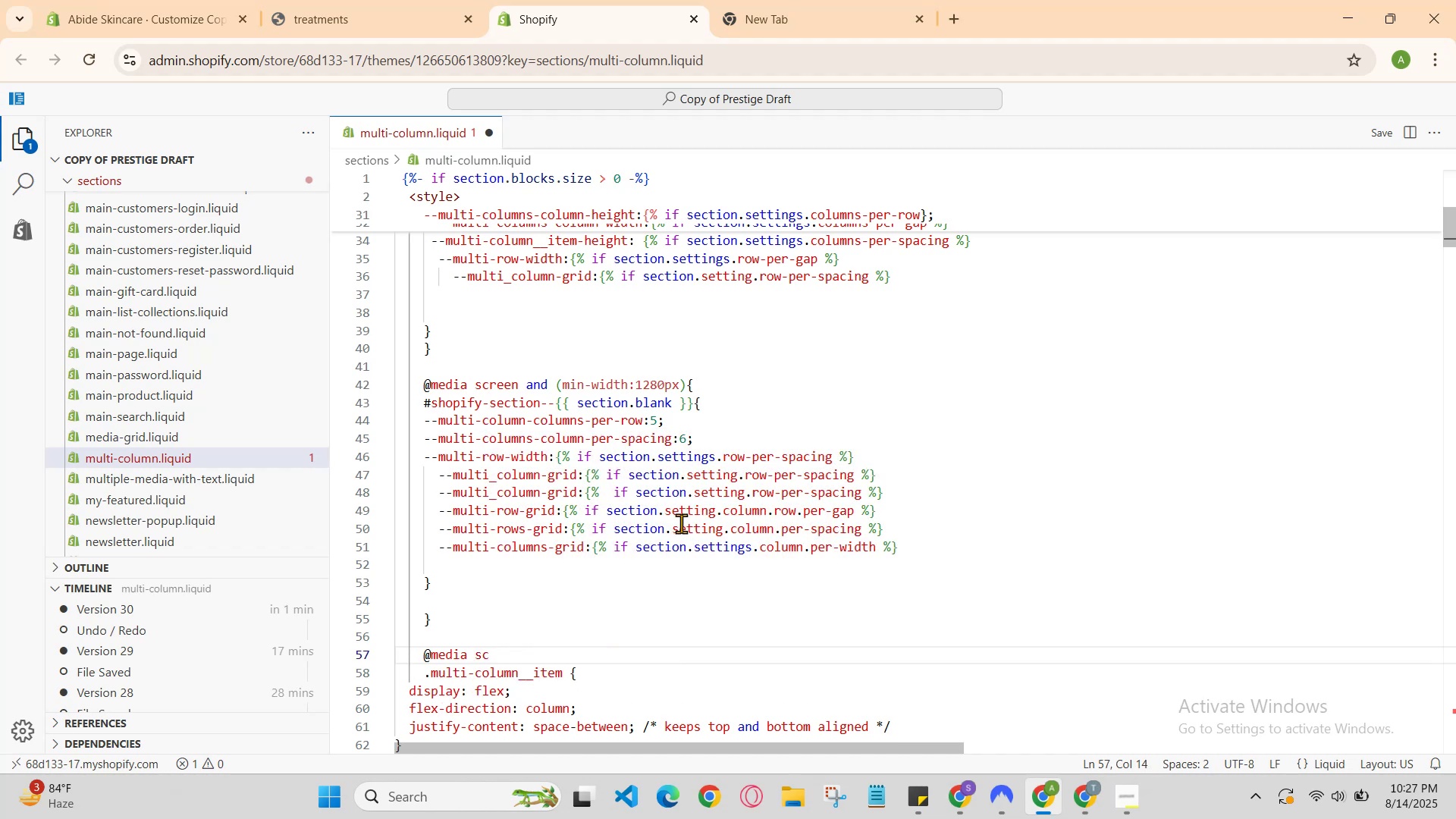 
key(Control+Z)
 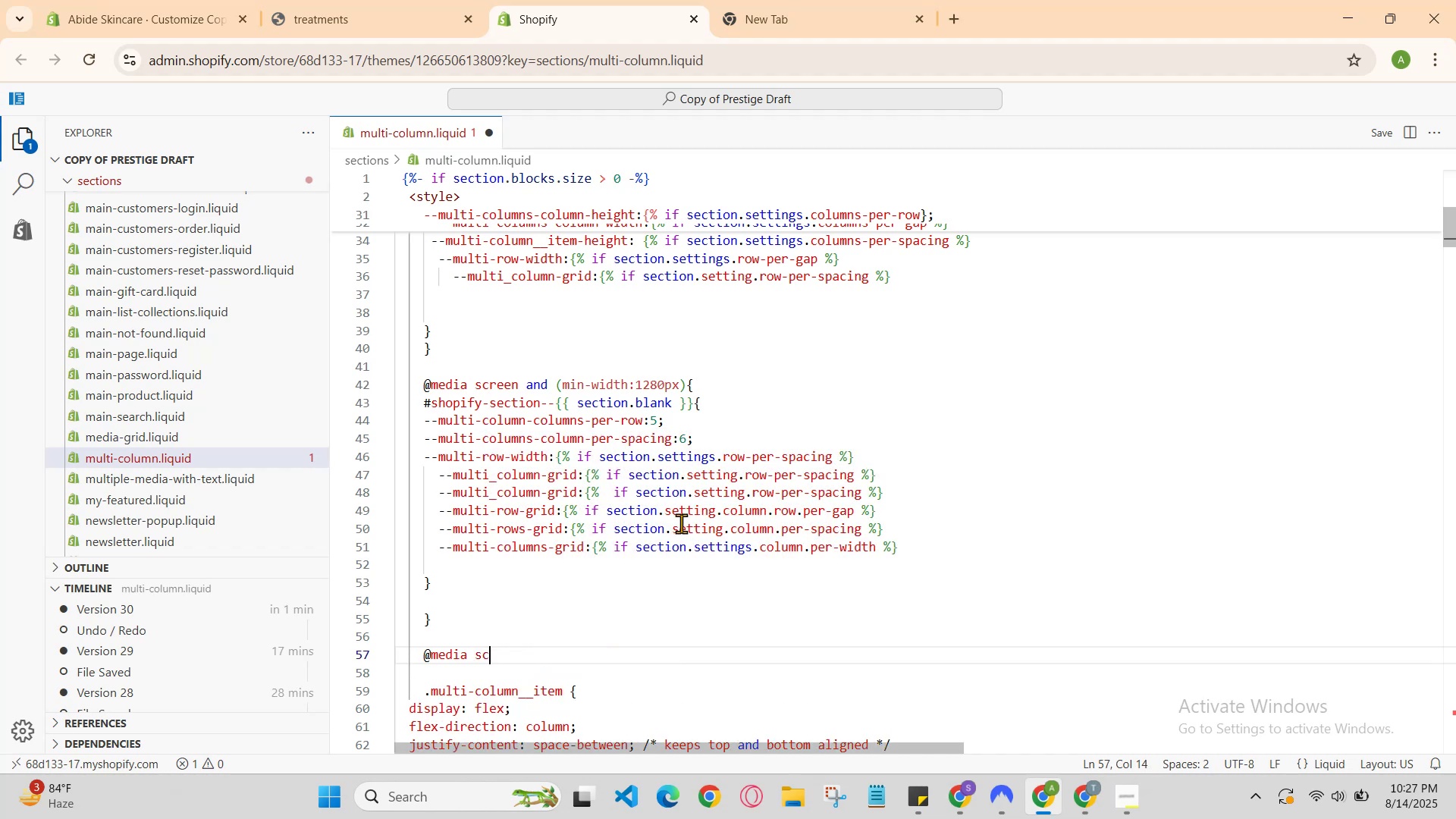 
key(Control+Z)
 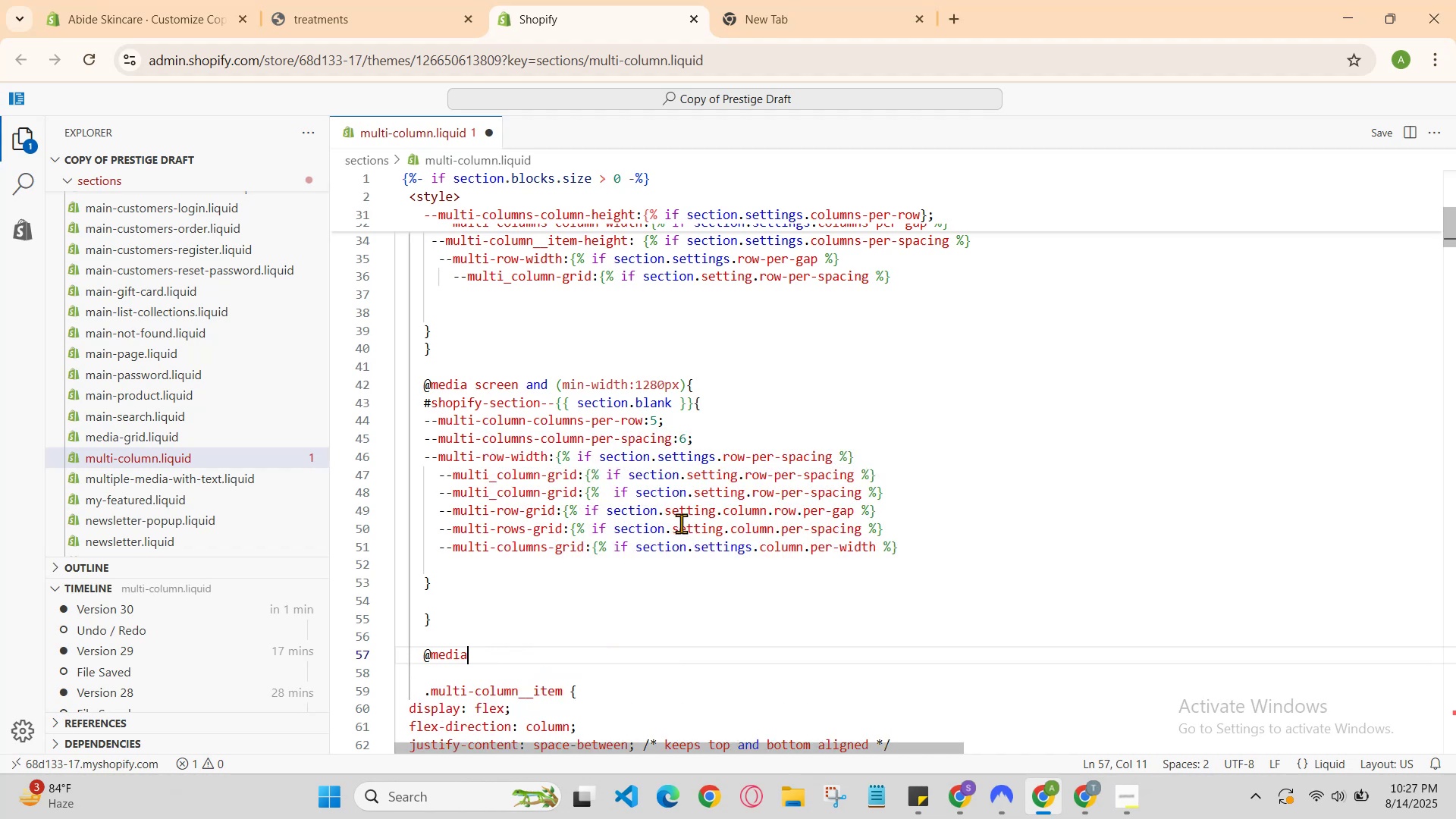 
key(Backspace)
 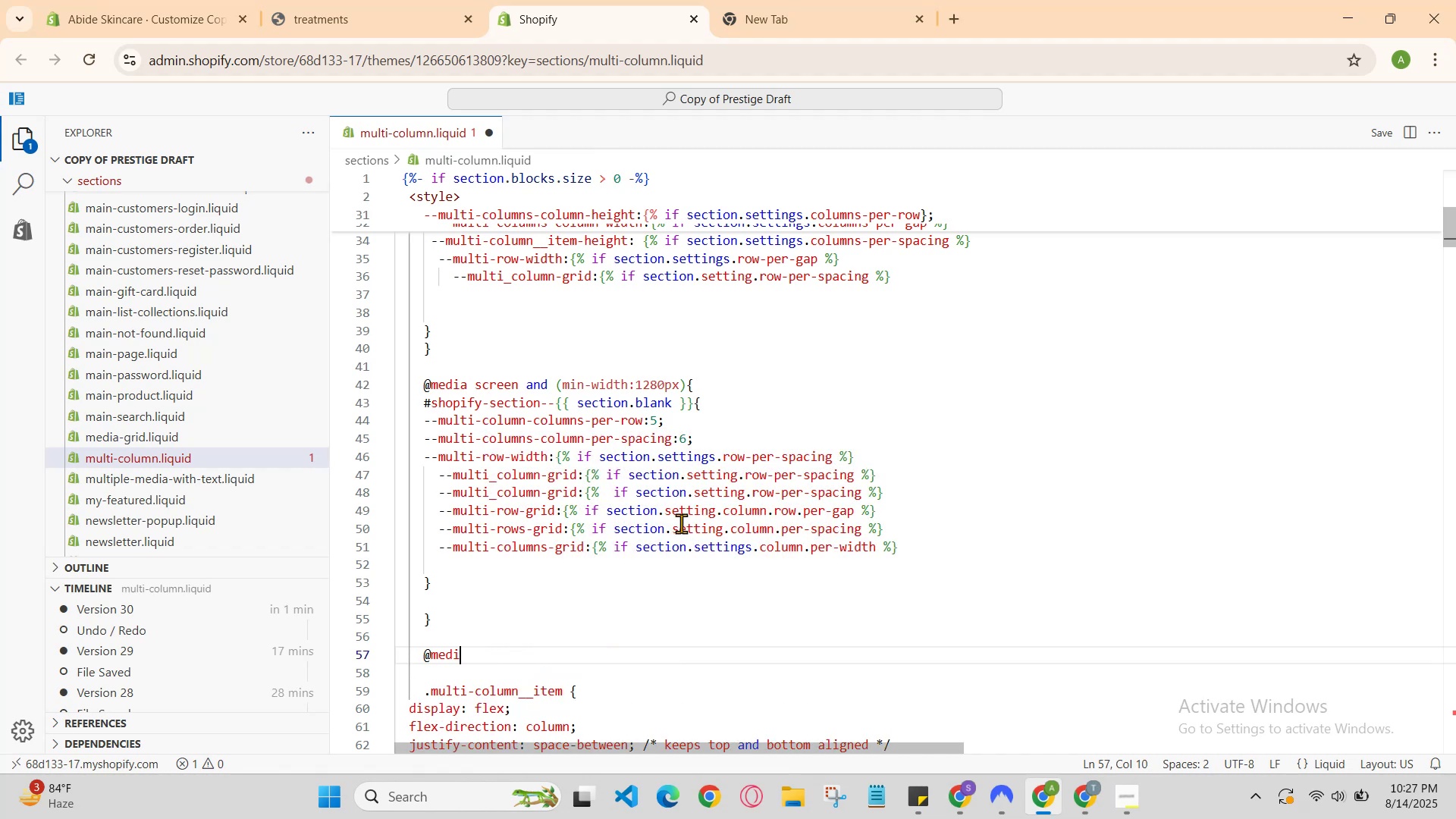 
key(Backspace)
 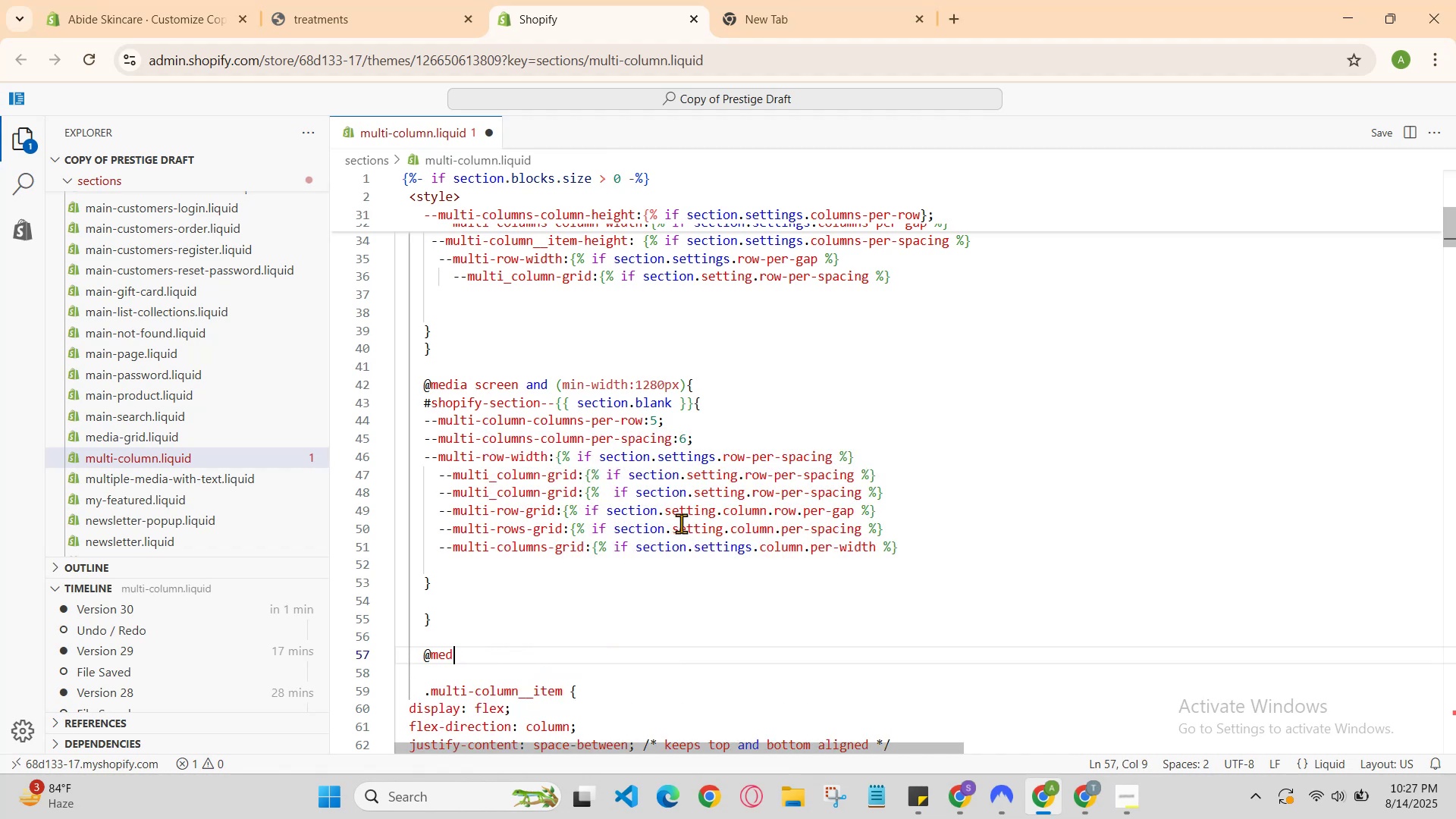 
key(Backspace)
 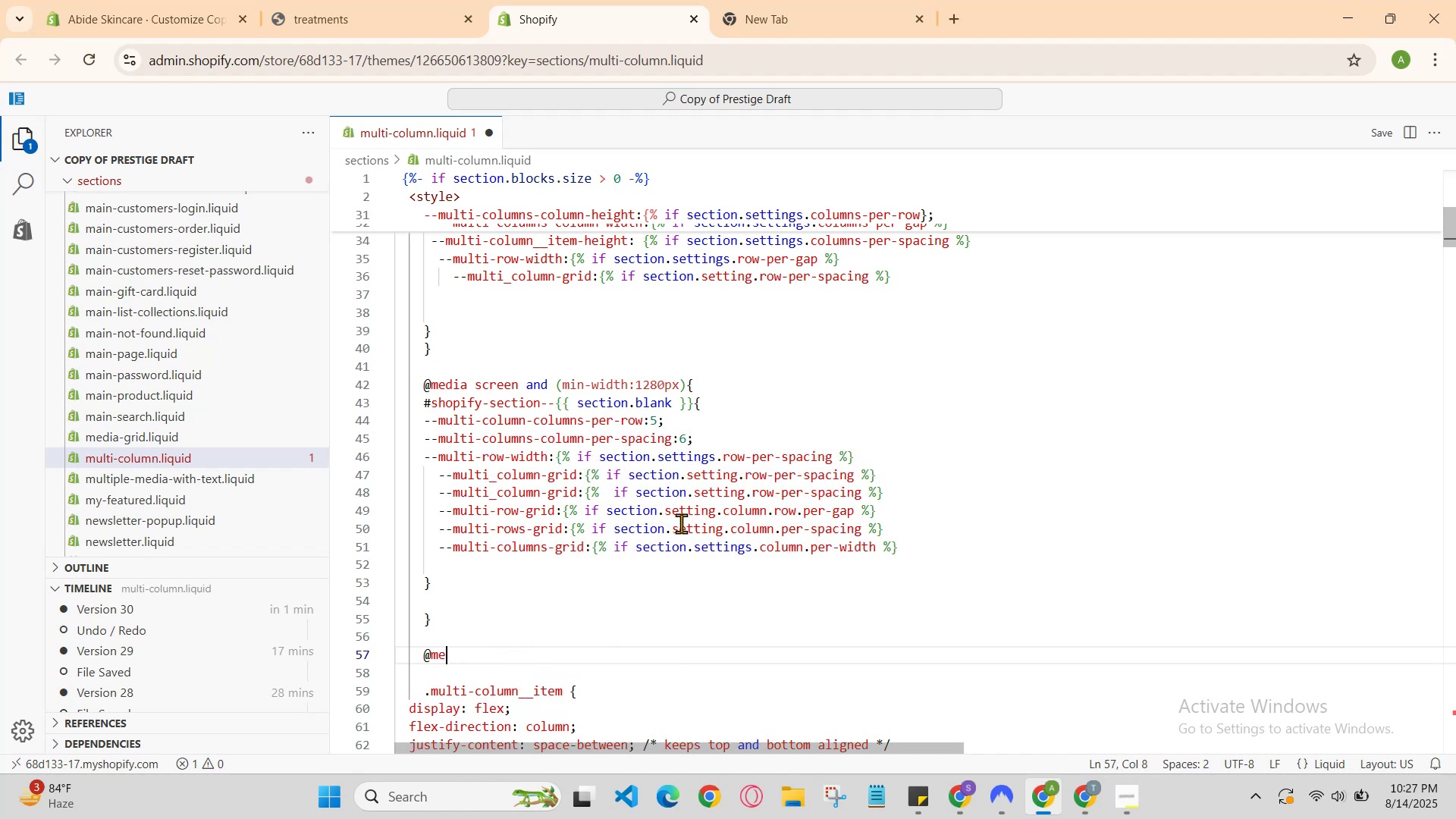 
key(Backspace)
 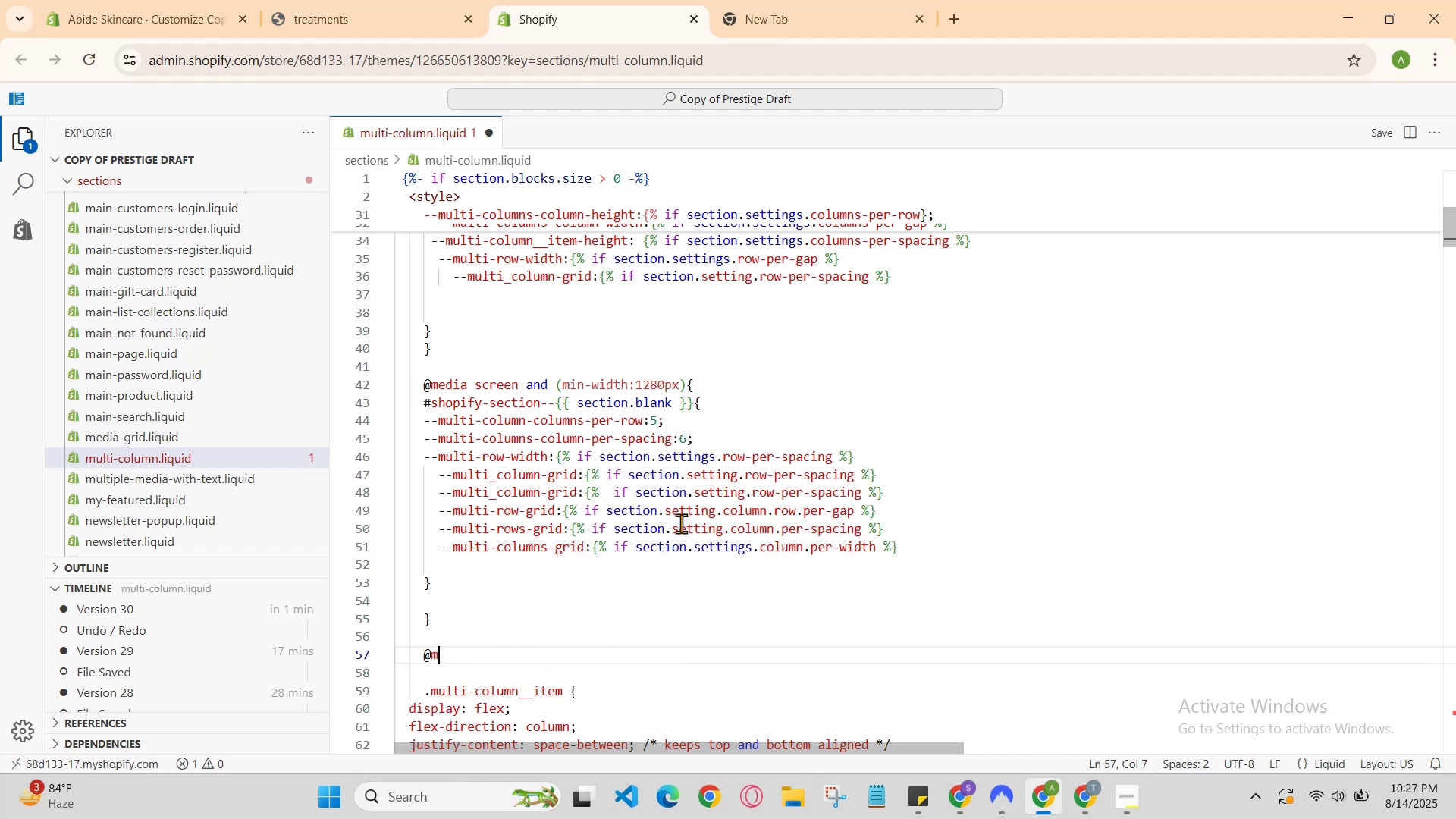 
key(Backspace)
 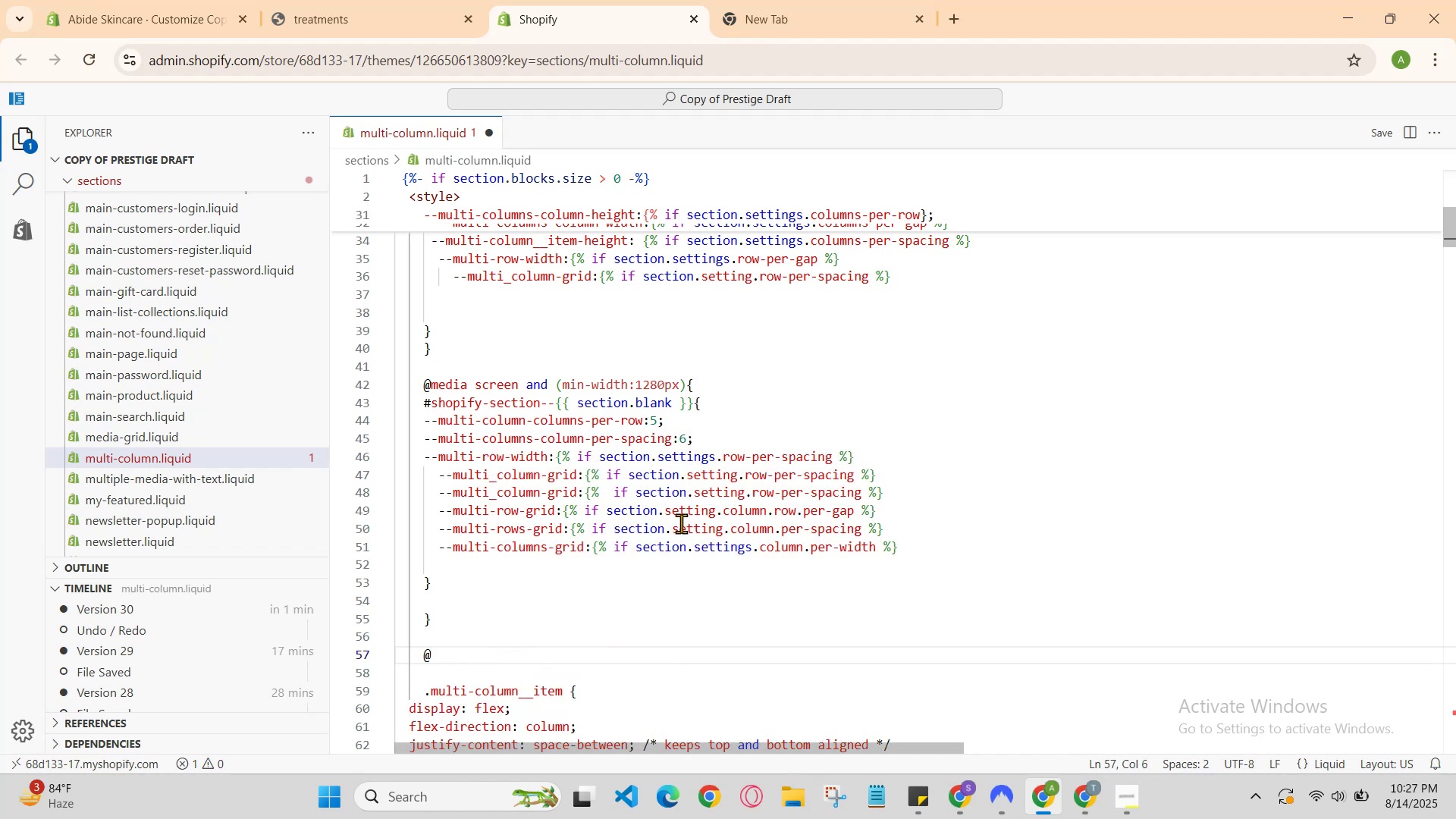 
key(Backspace)
 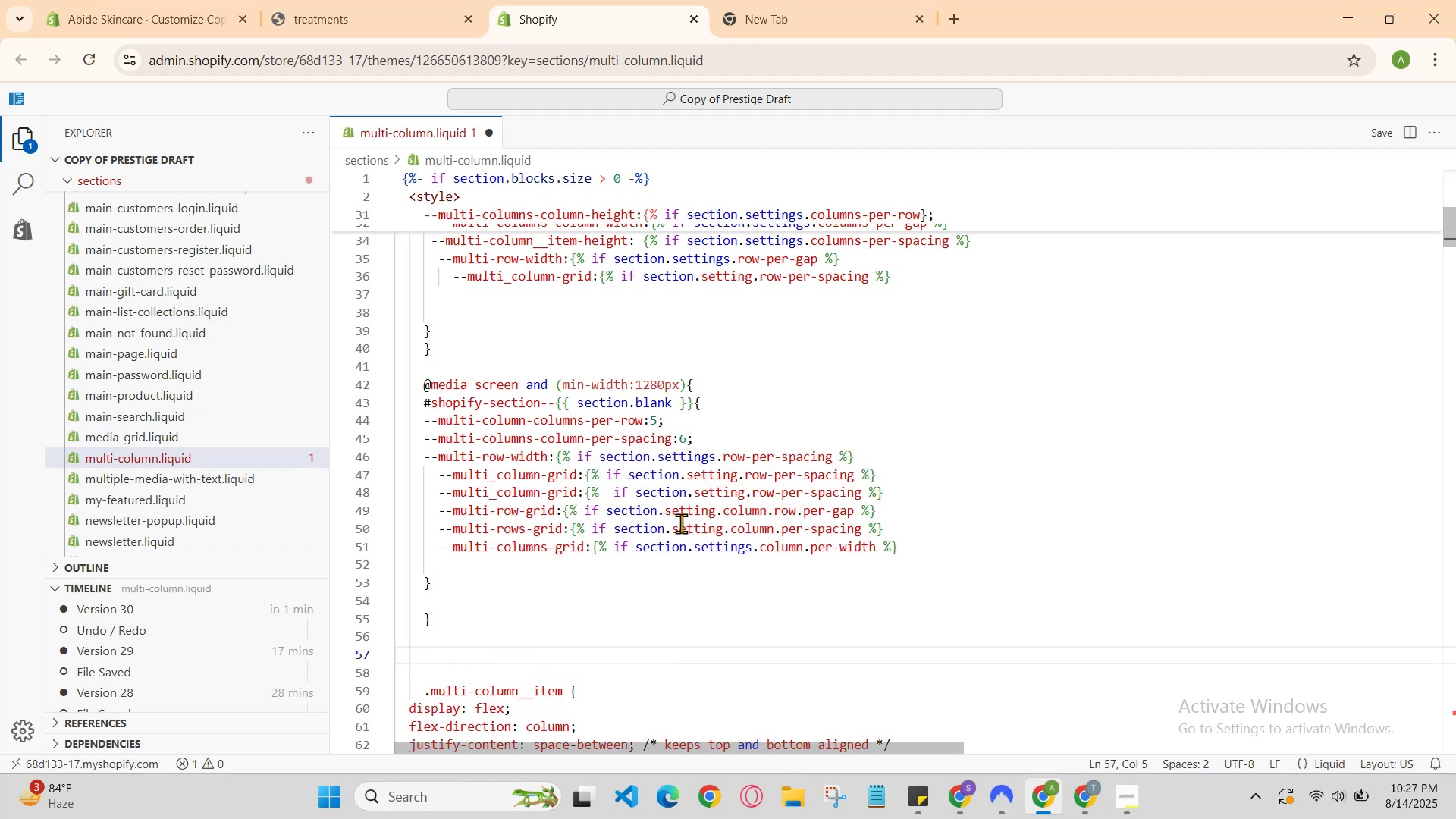 
key(Backspace)
 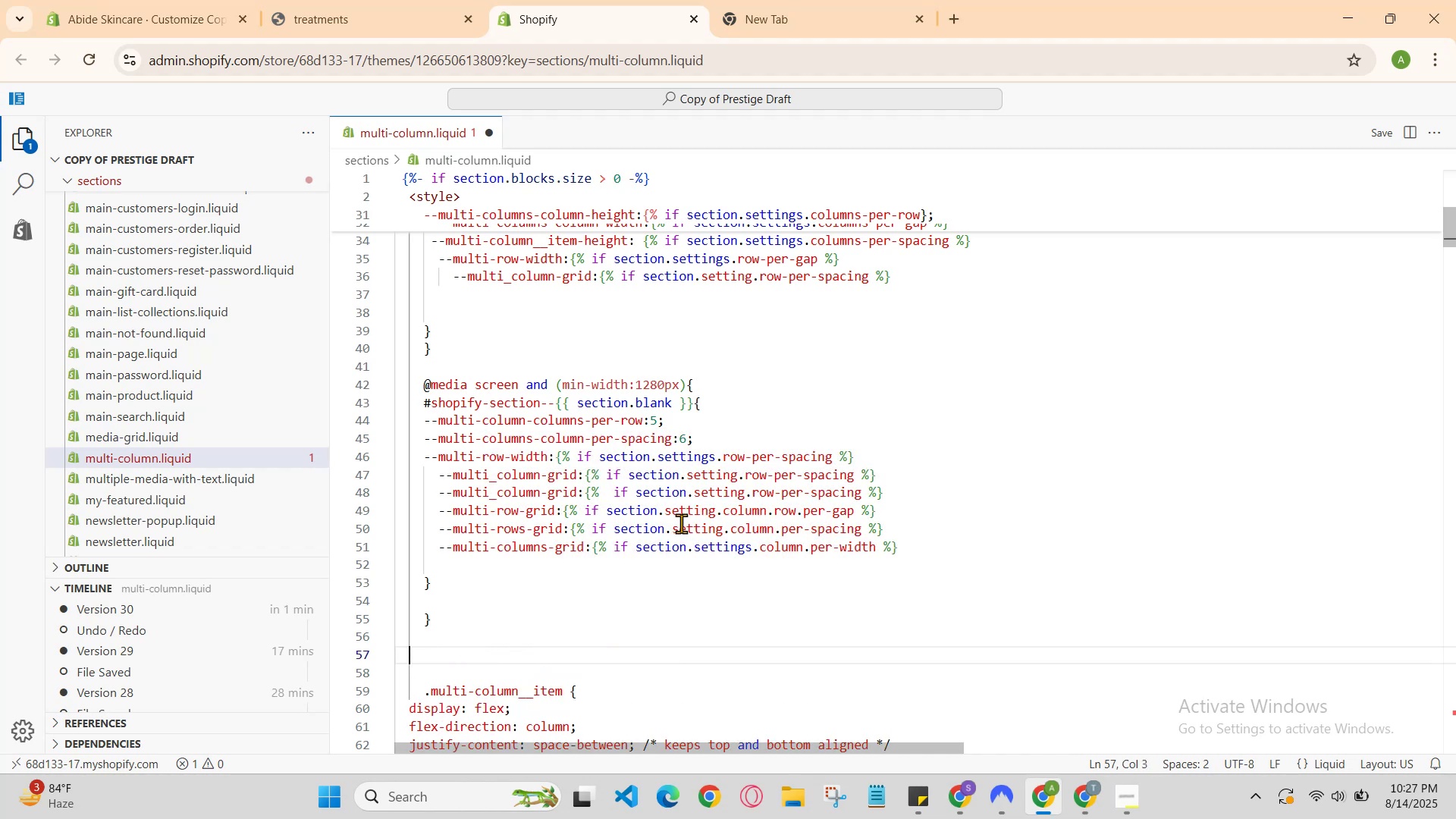 
key(Backspace)
 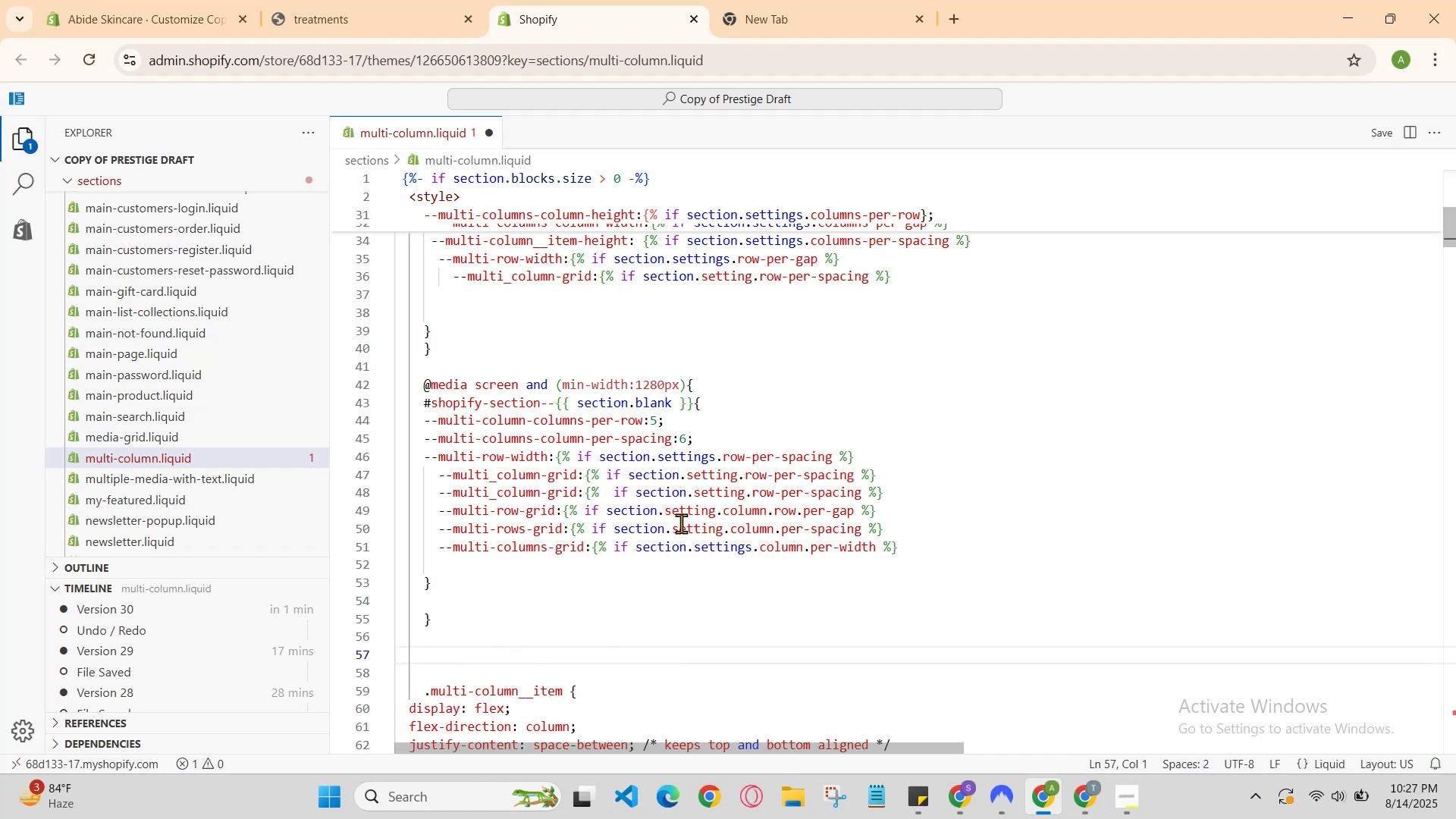 
hold_key(key=ControlLeft, duration=0.34)
 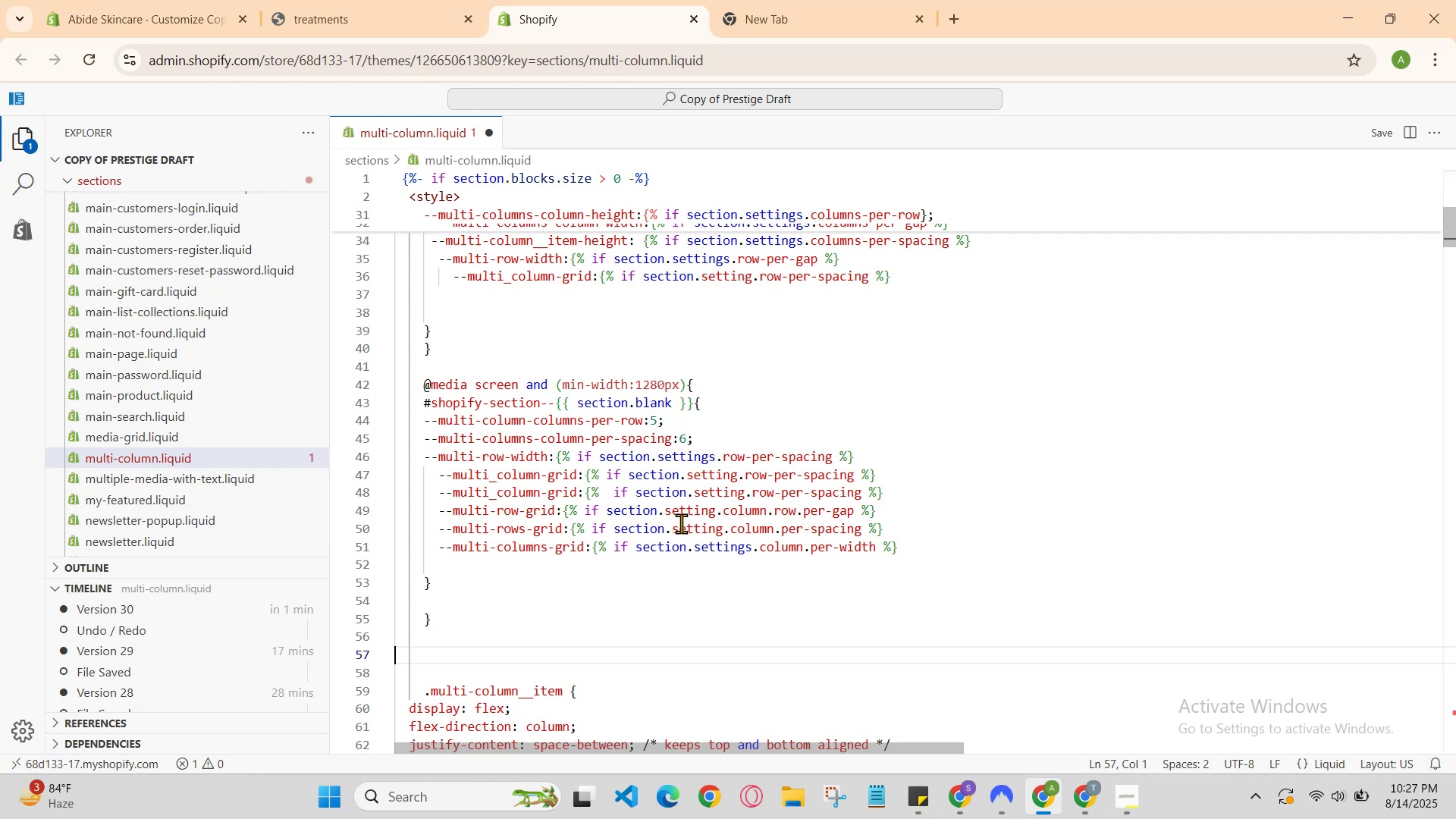 
key(Backspace)
 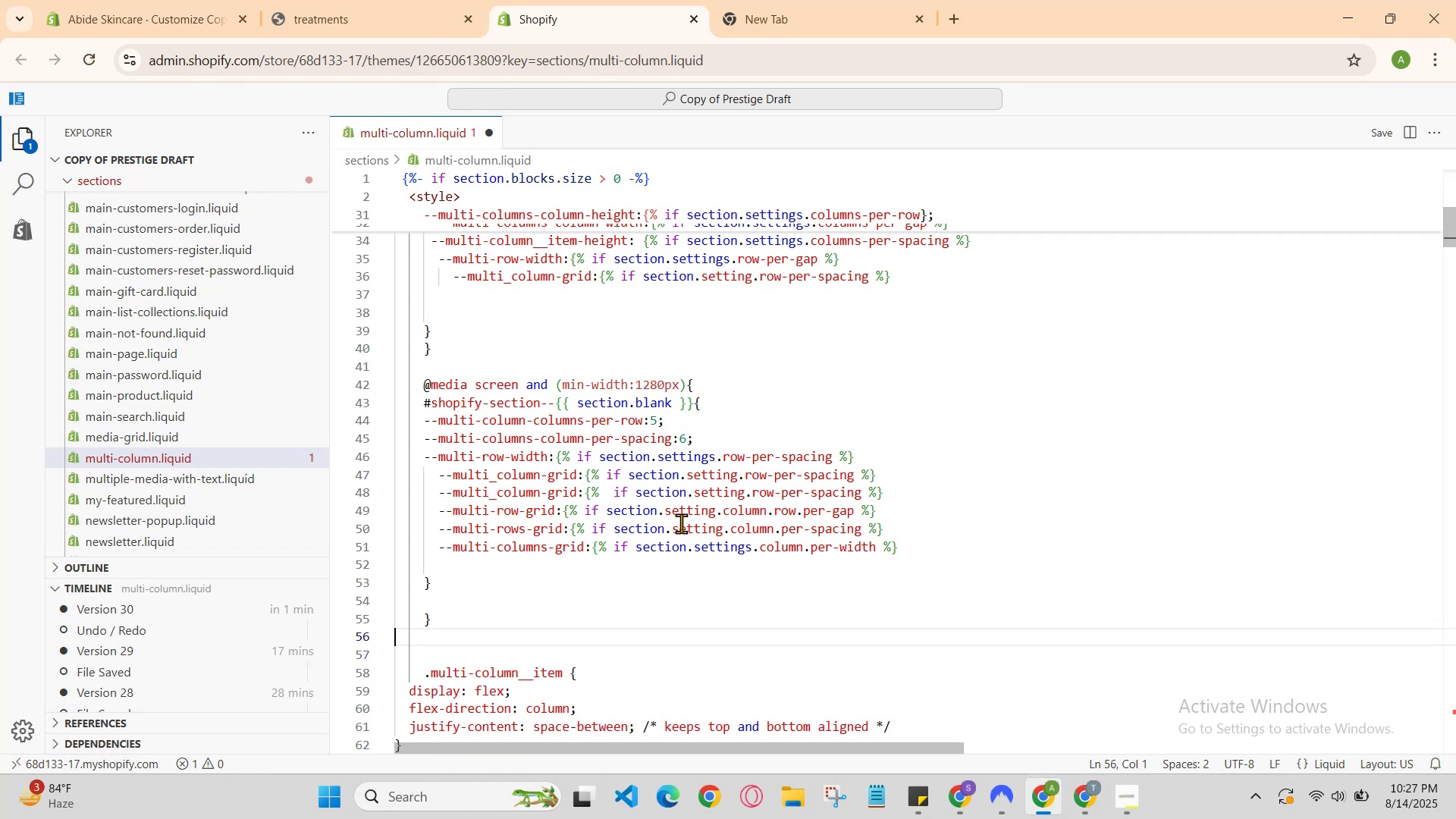 
key(Backspace)
 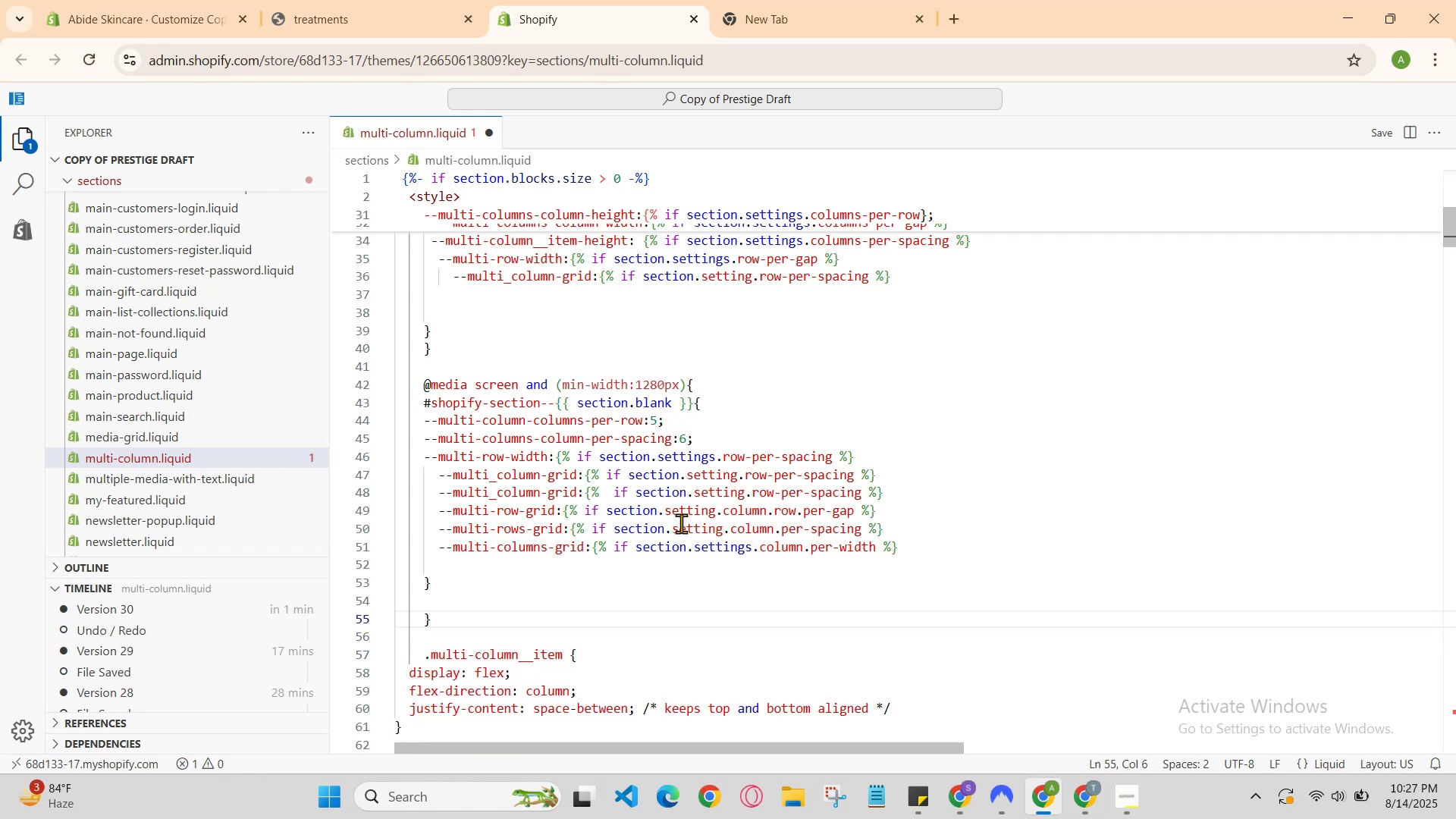 
key(Backspace)
 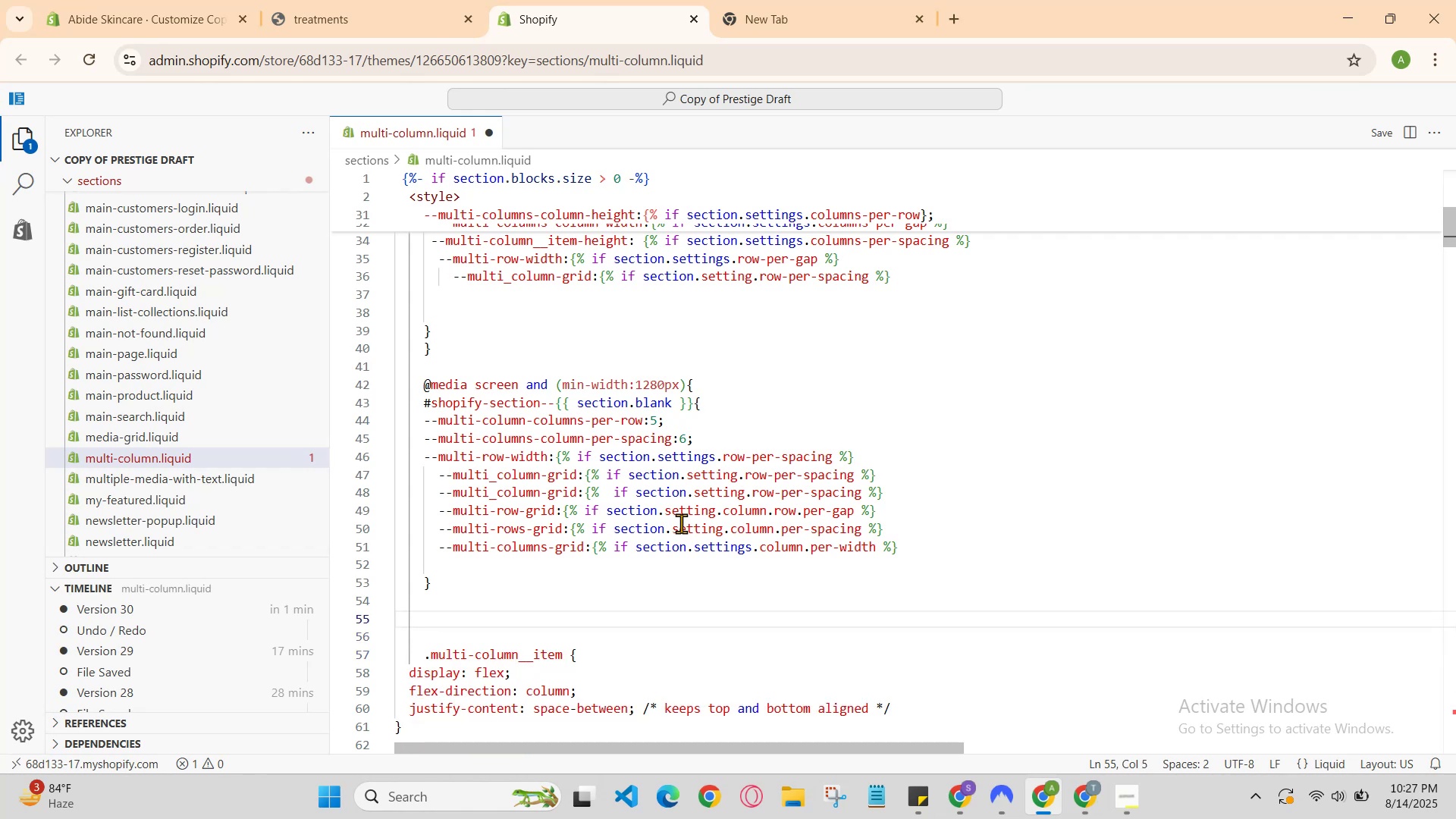 
key(Backspace)
 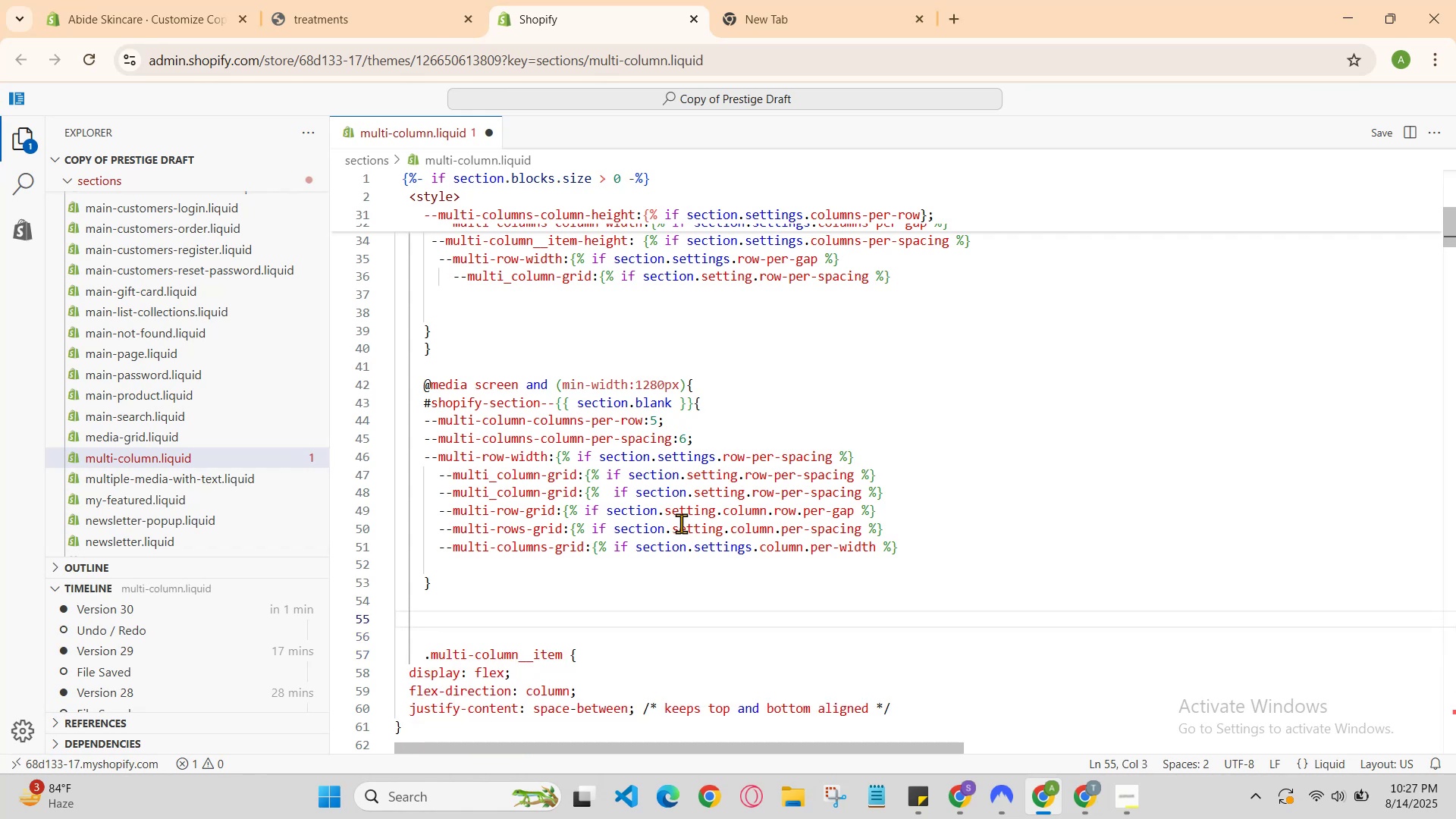 
key(Shift+BracketRight)
 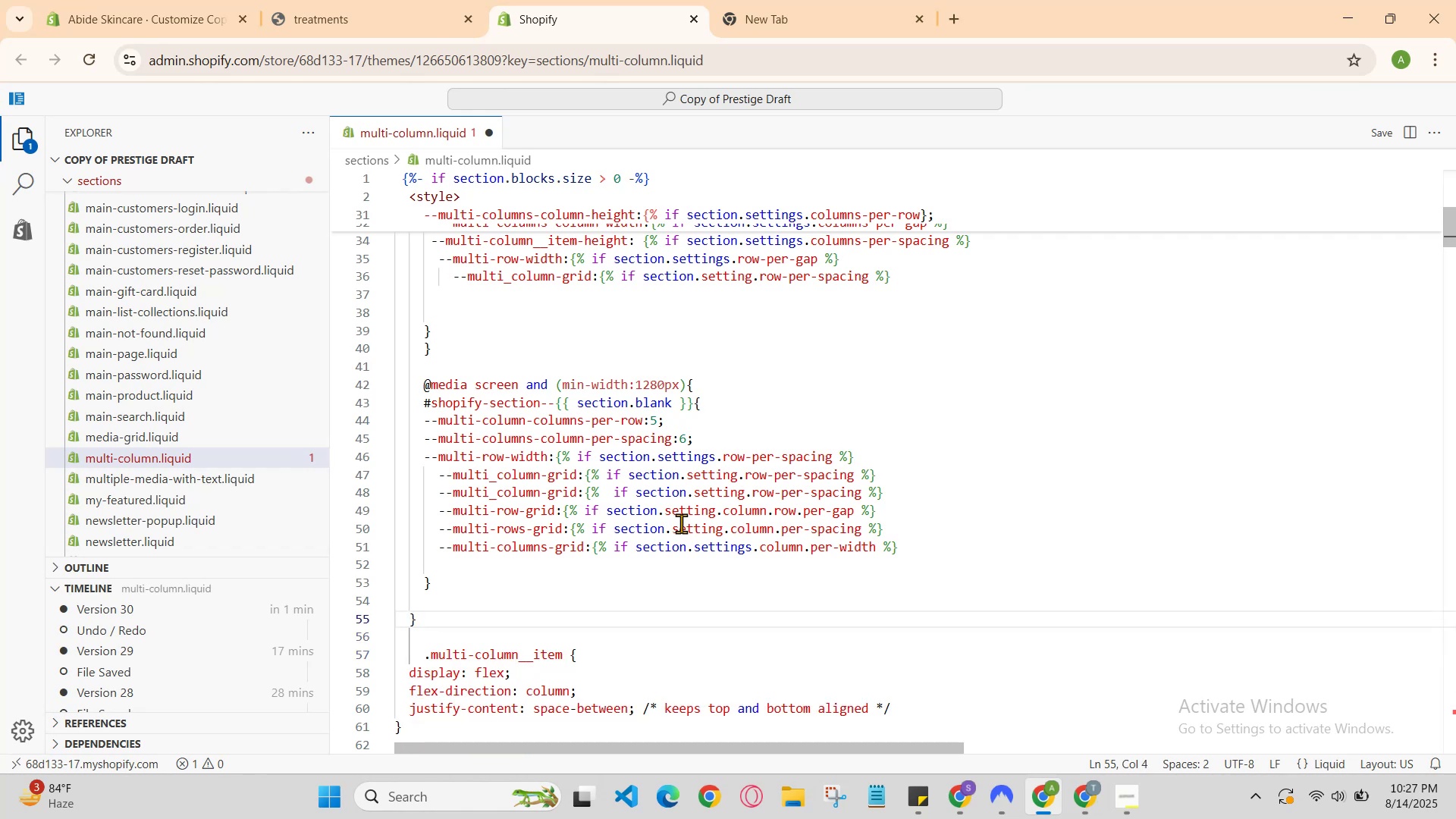 
key(Enter)
 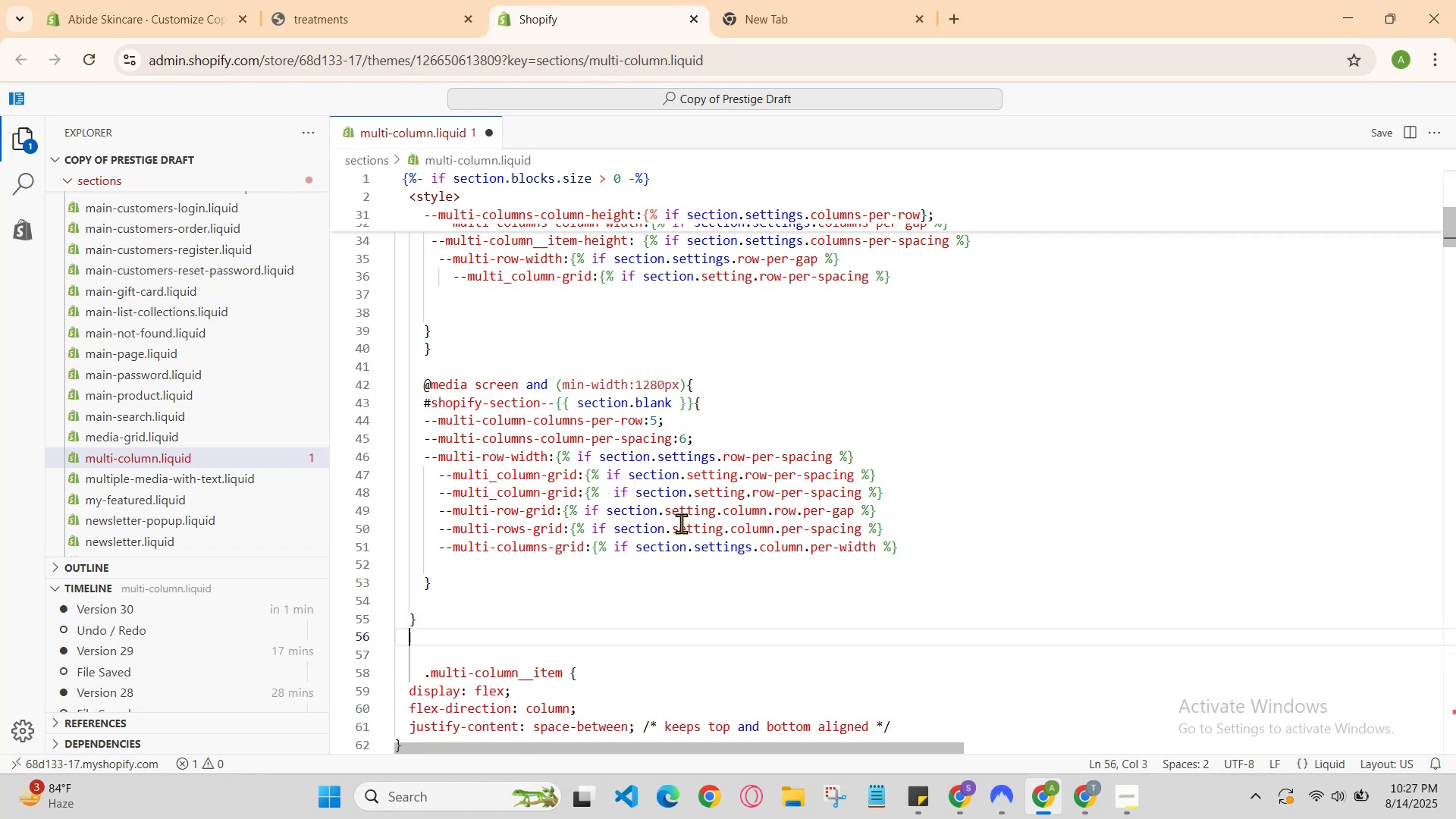 
key(Control+Z)
 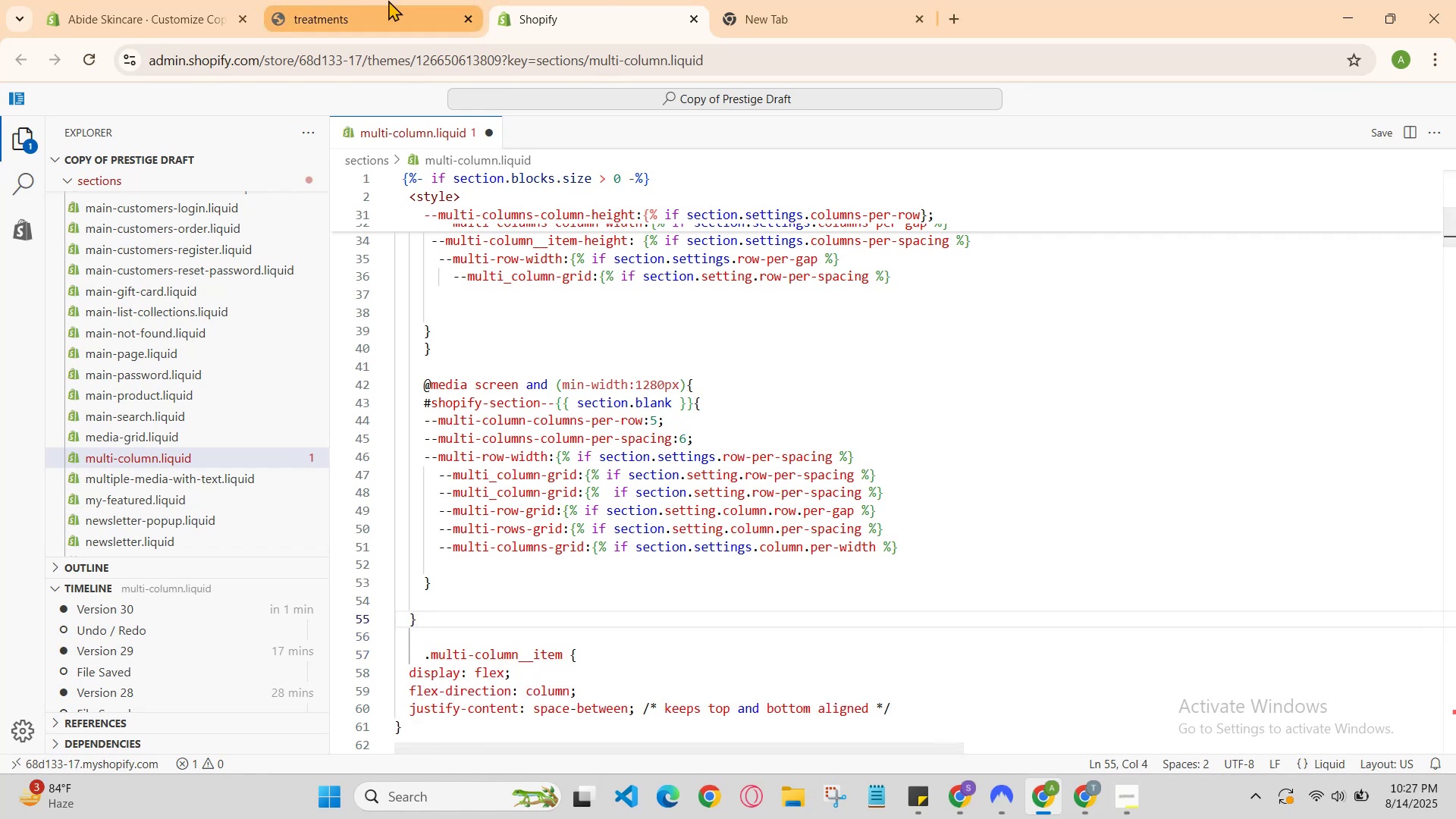 
left_click_drag(start_coordinate=[589, 0], to_coordinate=[584, 0])
 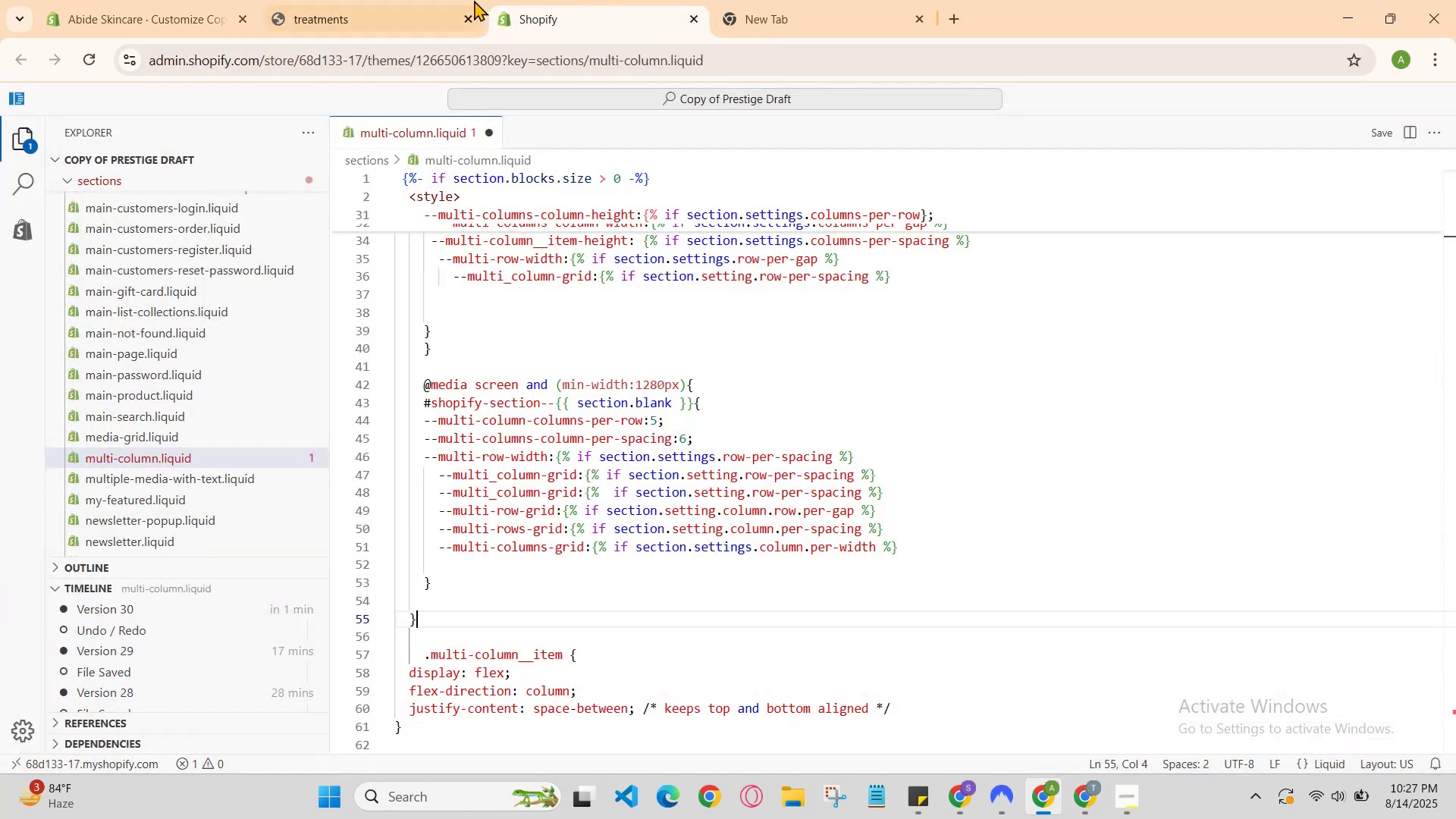 
left_click([438, 0])
 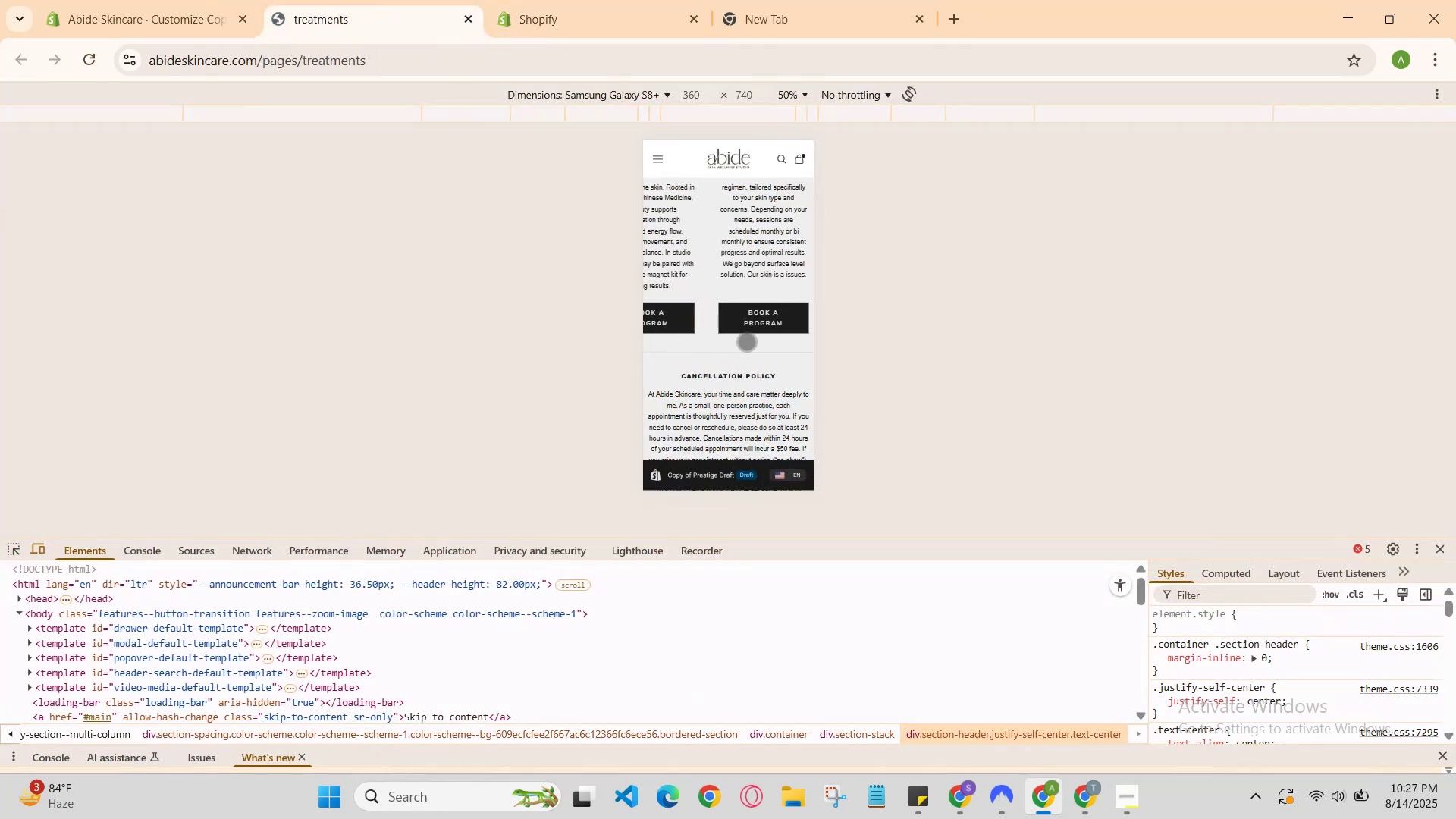 
scroll: coordinate [749, 346], scroll_direction: down, amount: 2.0
 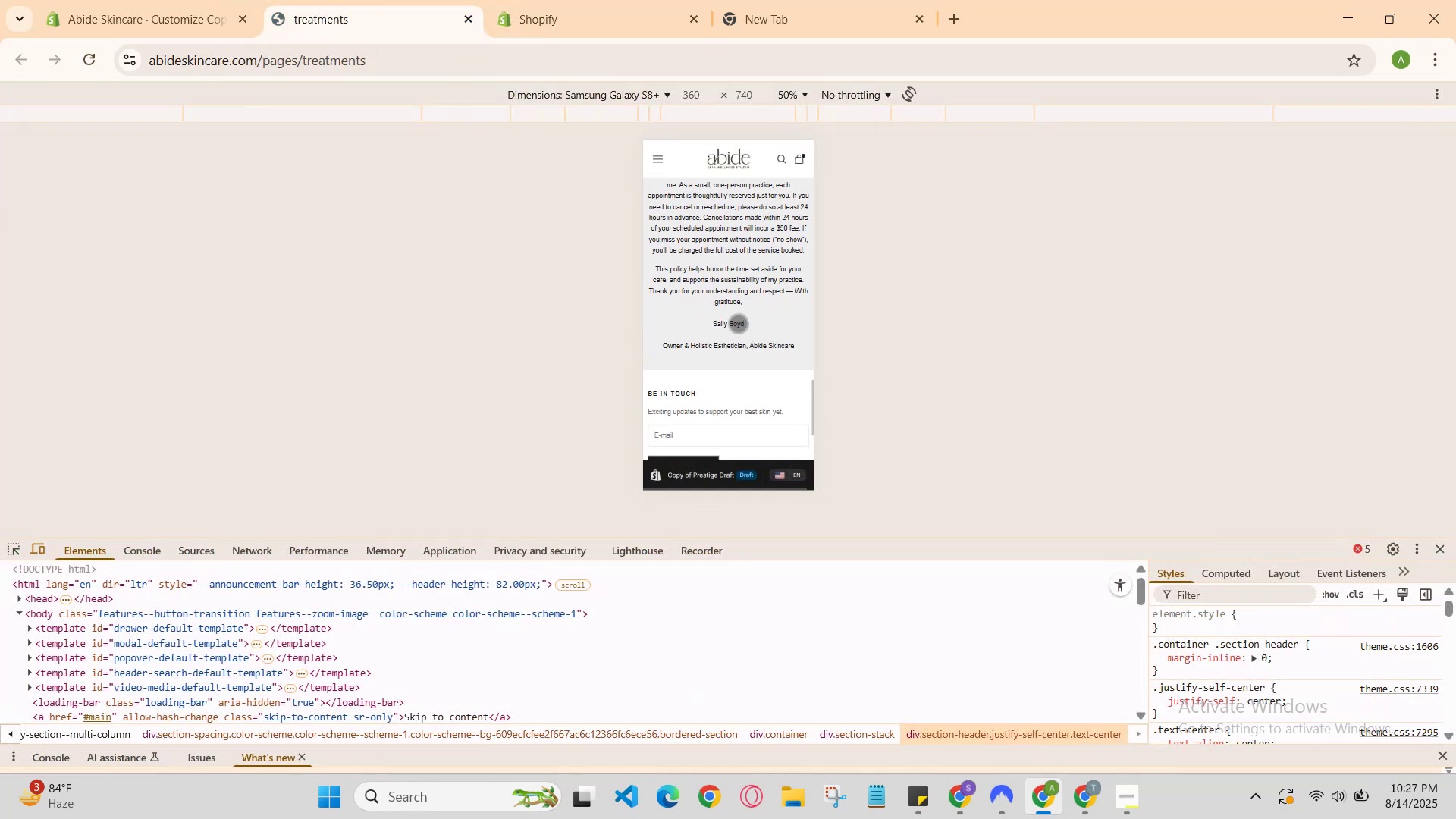 
scroll: coordinate [730, 268], scroll_direction: up, amount: 4.0
 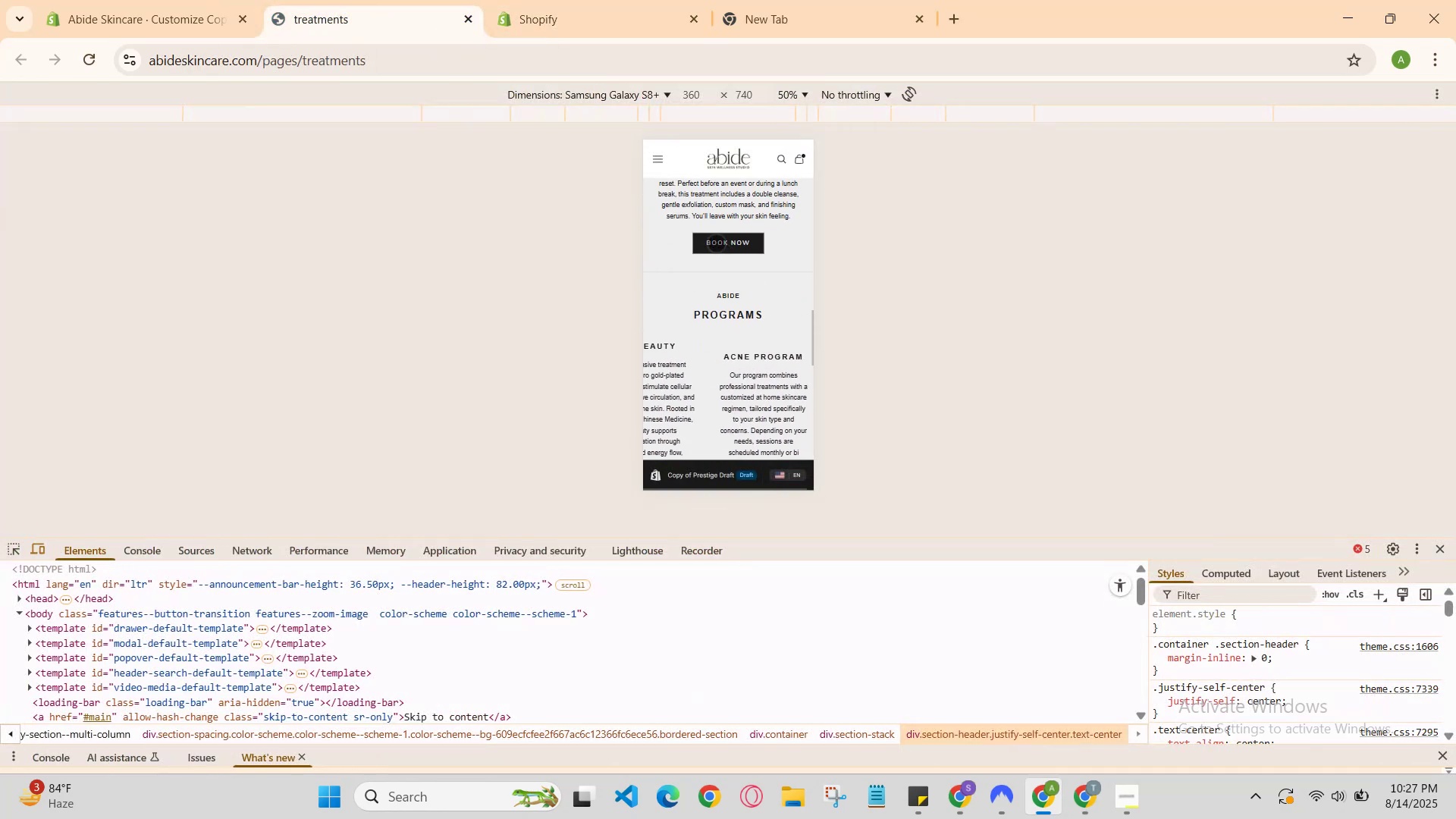 
scroll: coordinate [715, 226], scroll_direction: down, amount: 5.0
 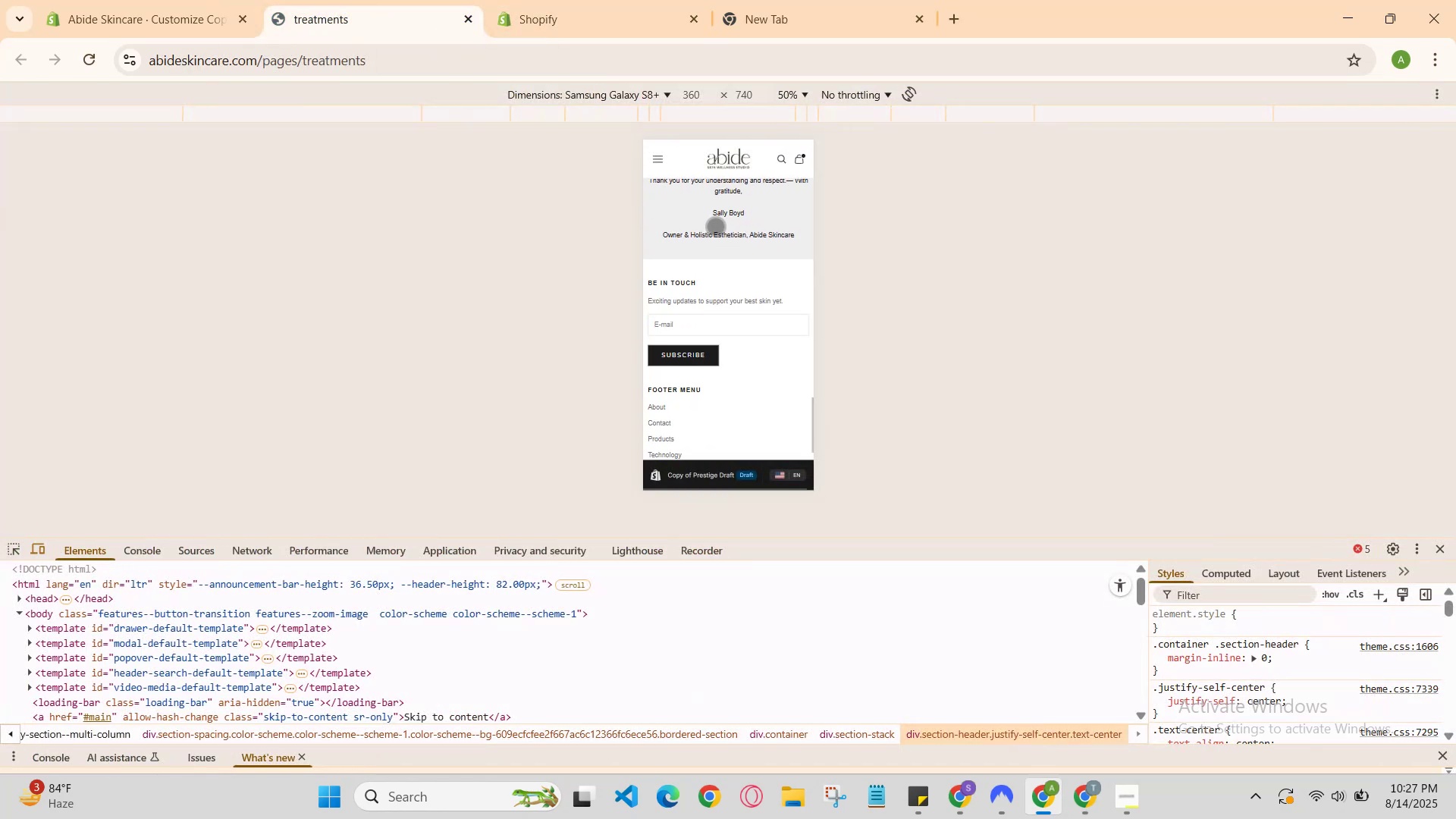 
scroll: coordinate [713, 221], scroll_direction: up, amount: 5.0
 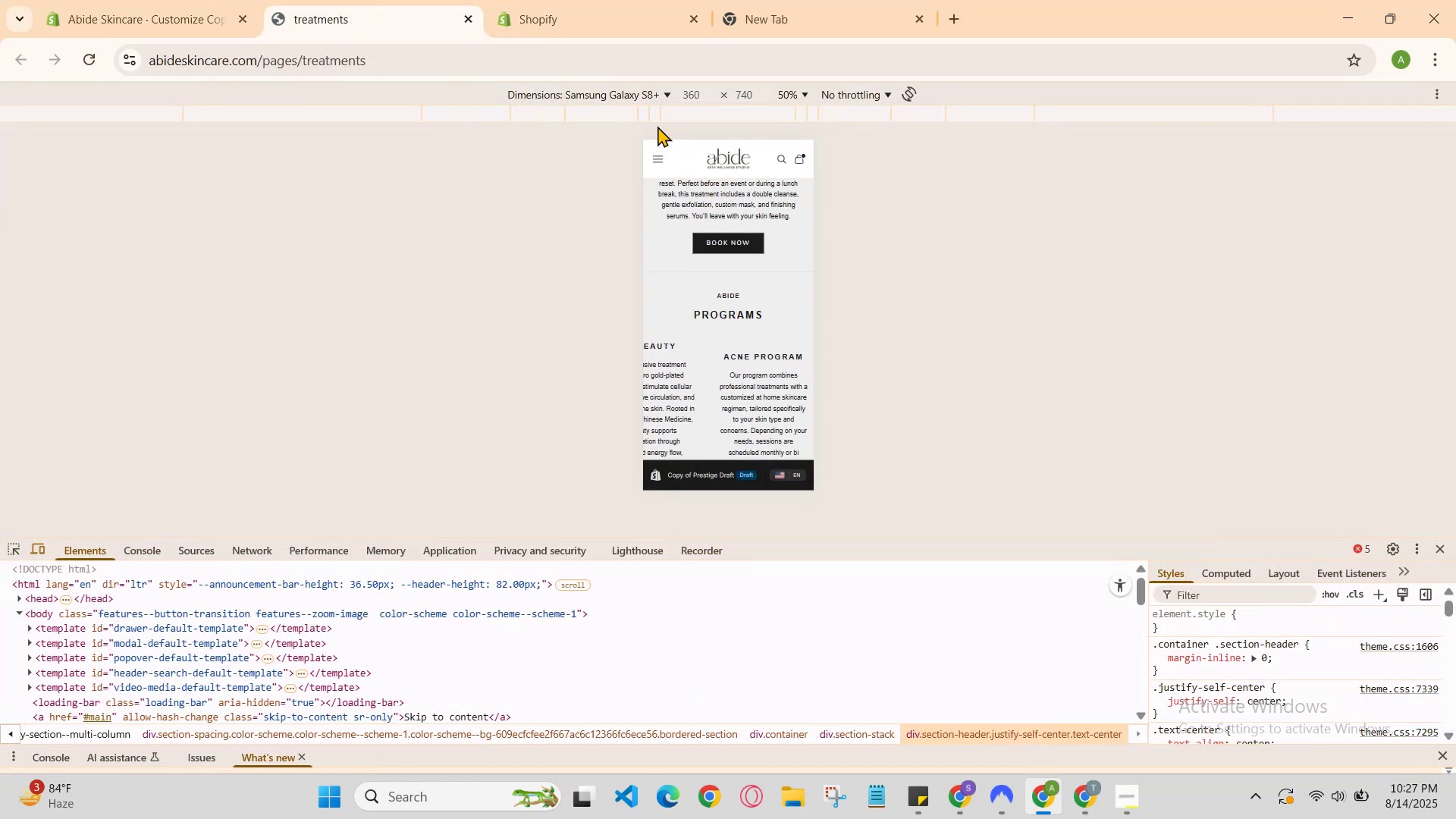 
scroll: coordinate [657, 126], scroll_direction: down, amount: 2.0
 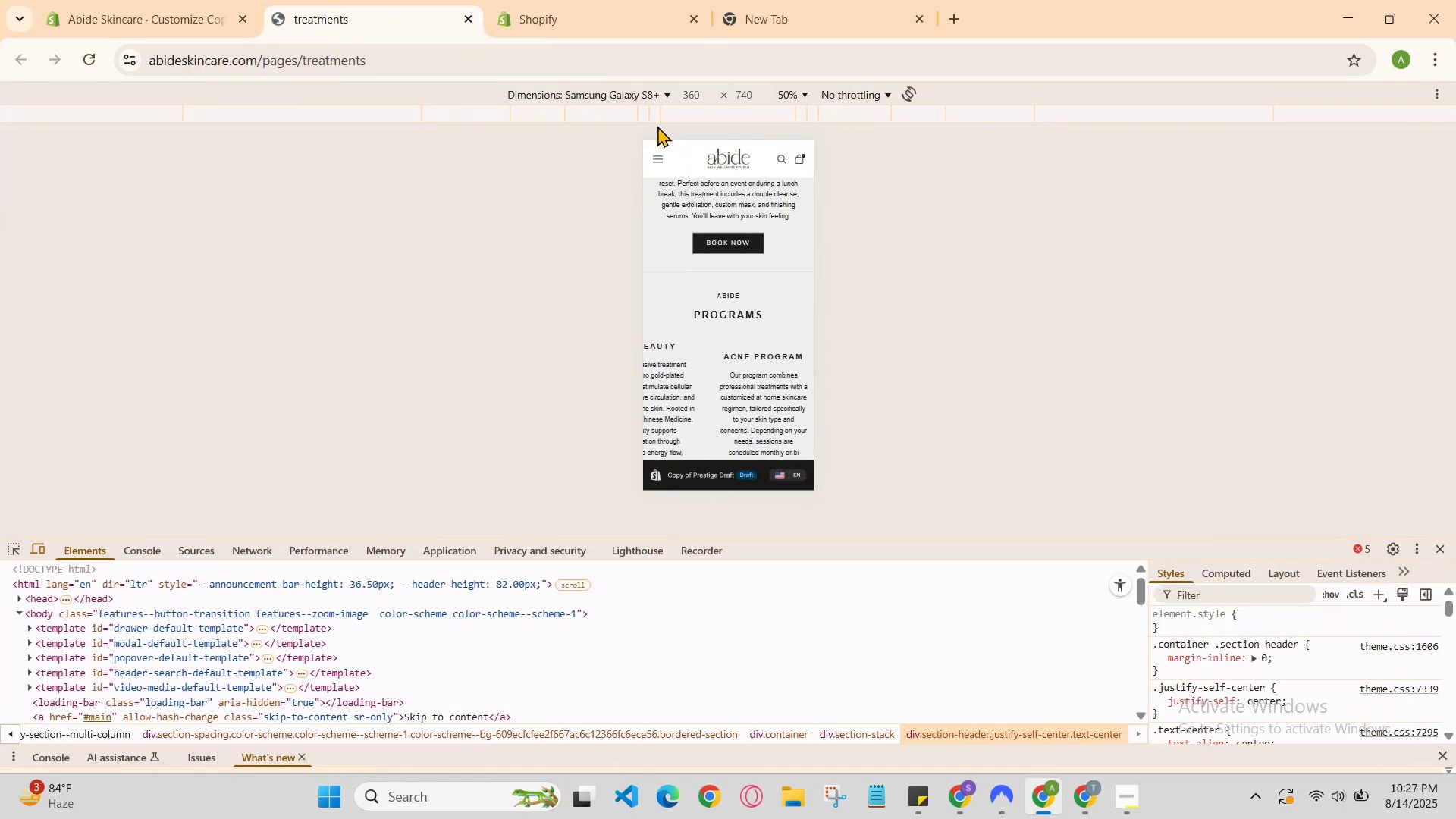 
scroll: coordinate [657, 126], scroll_direction: up, amount: 3.0
 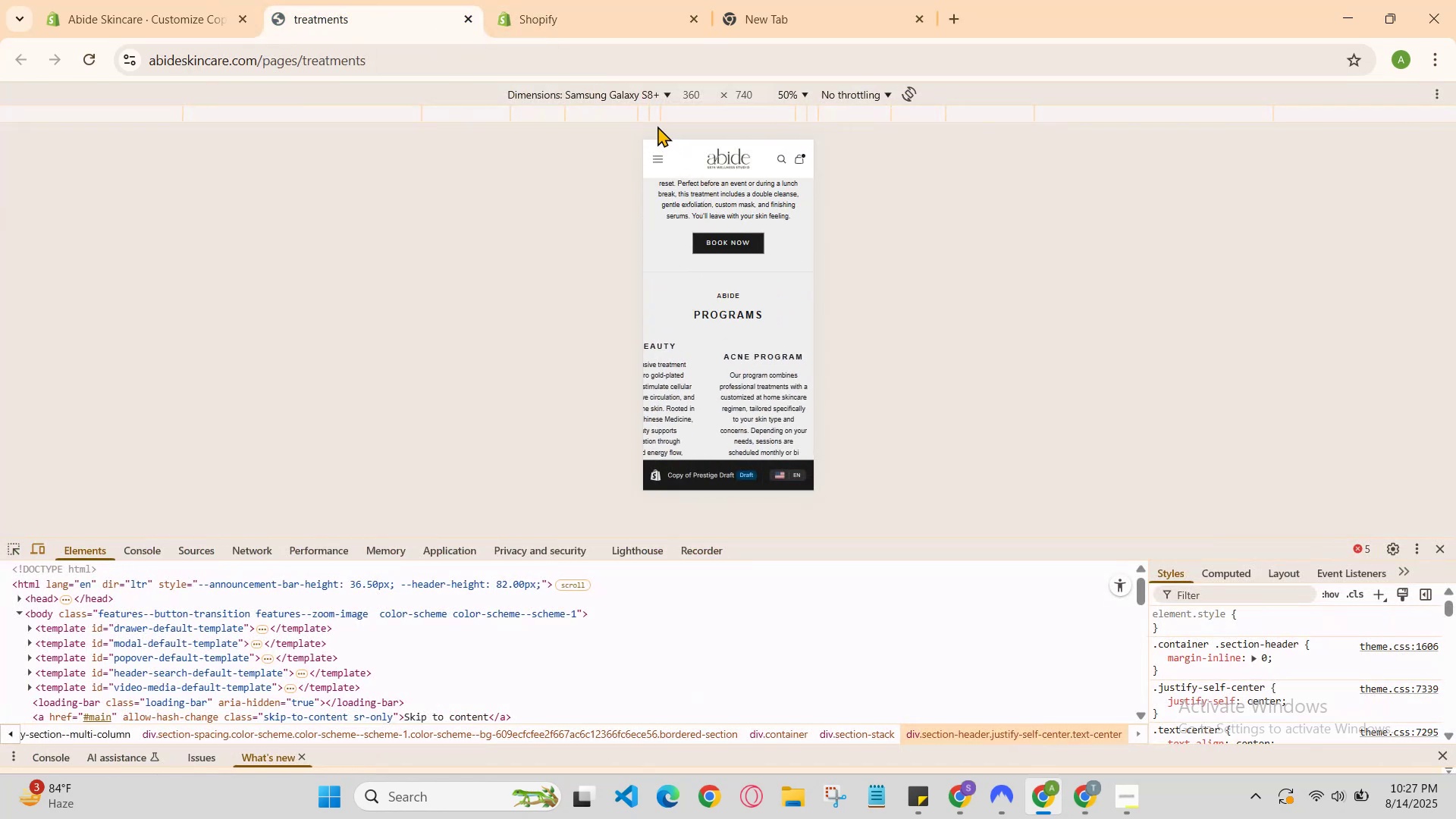 
scroll: coordinate [698, 235], scroll_direction: down, amount: 9.0
 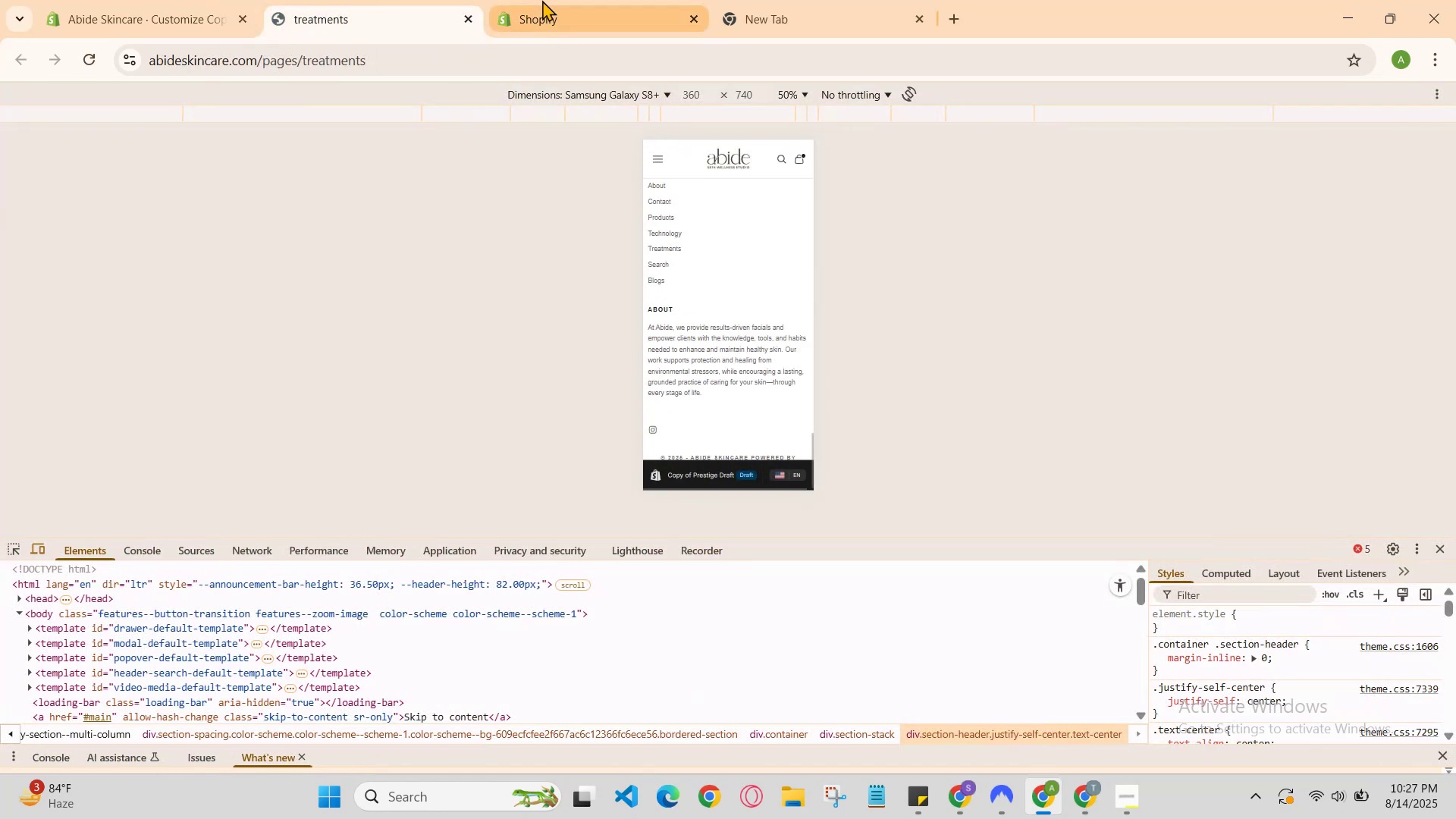 
scroll: coordinate [542, 0], scroll_direction: up, amount: 2.0
 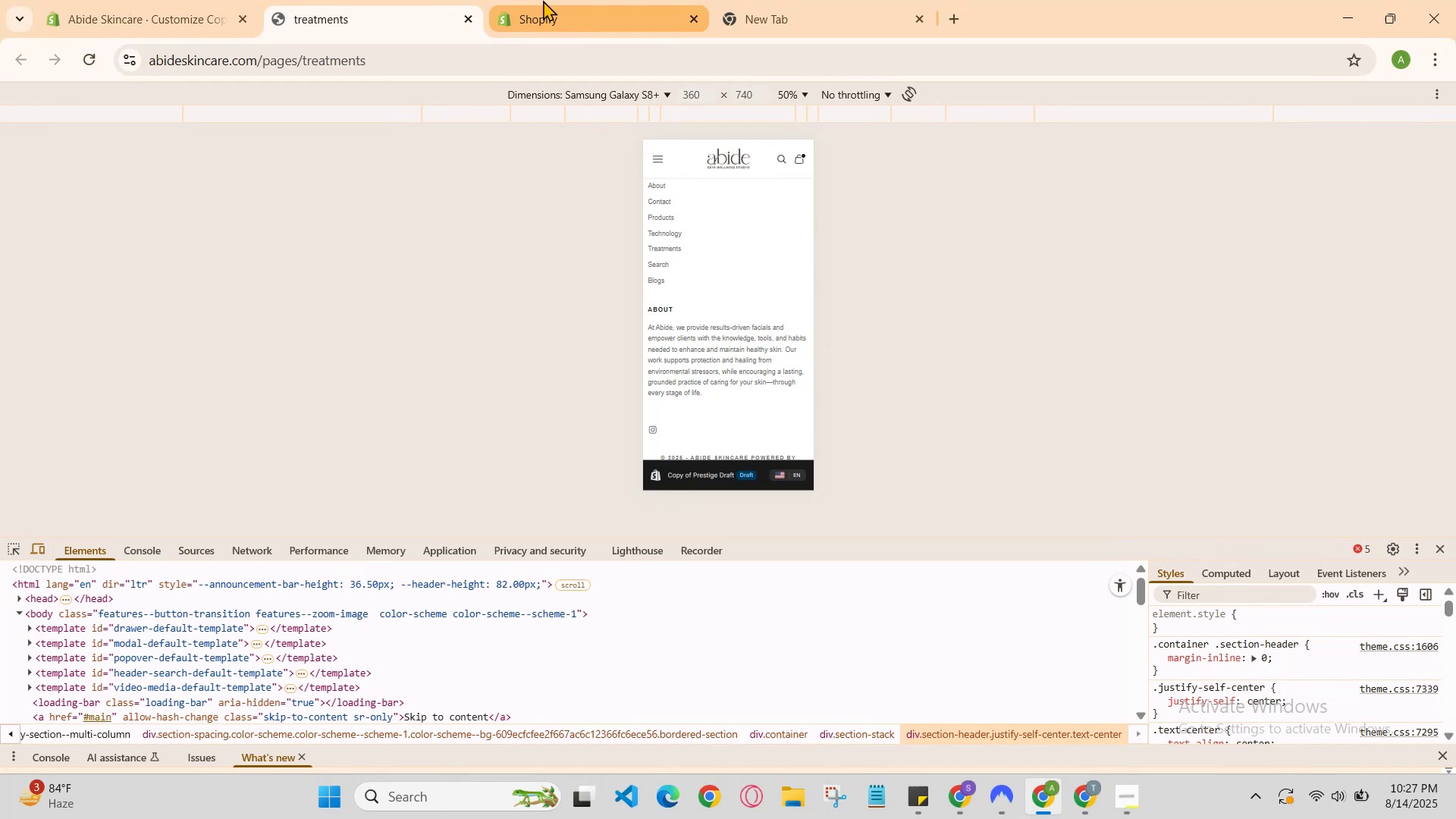 
left_click([543, 0])
 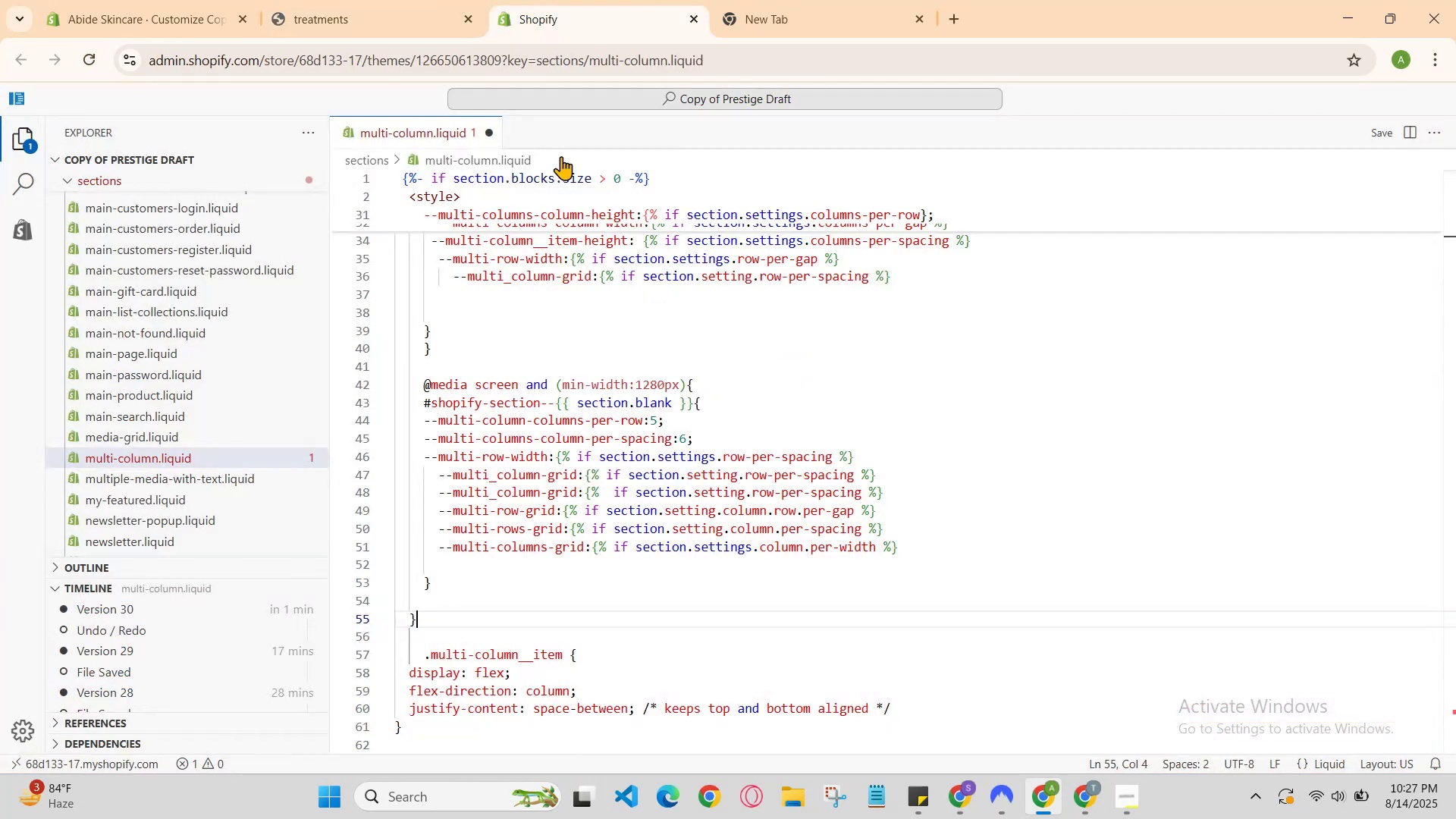 
scroll: coordinate [635, 384], scroll_direction: down, amount: 4.0
 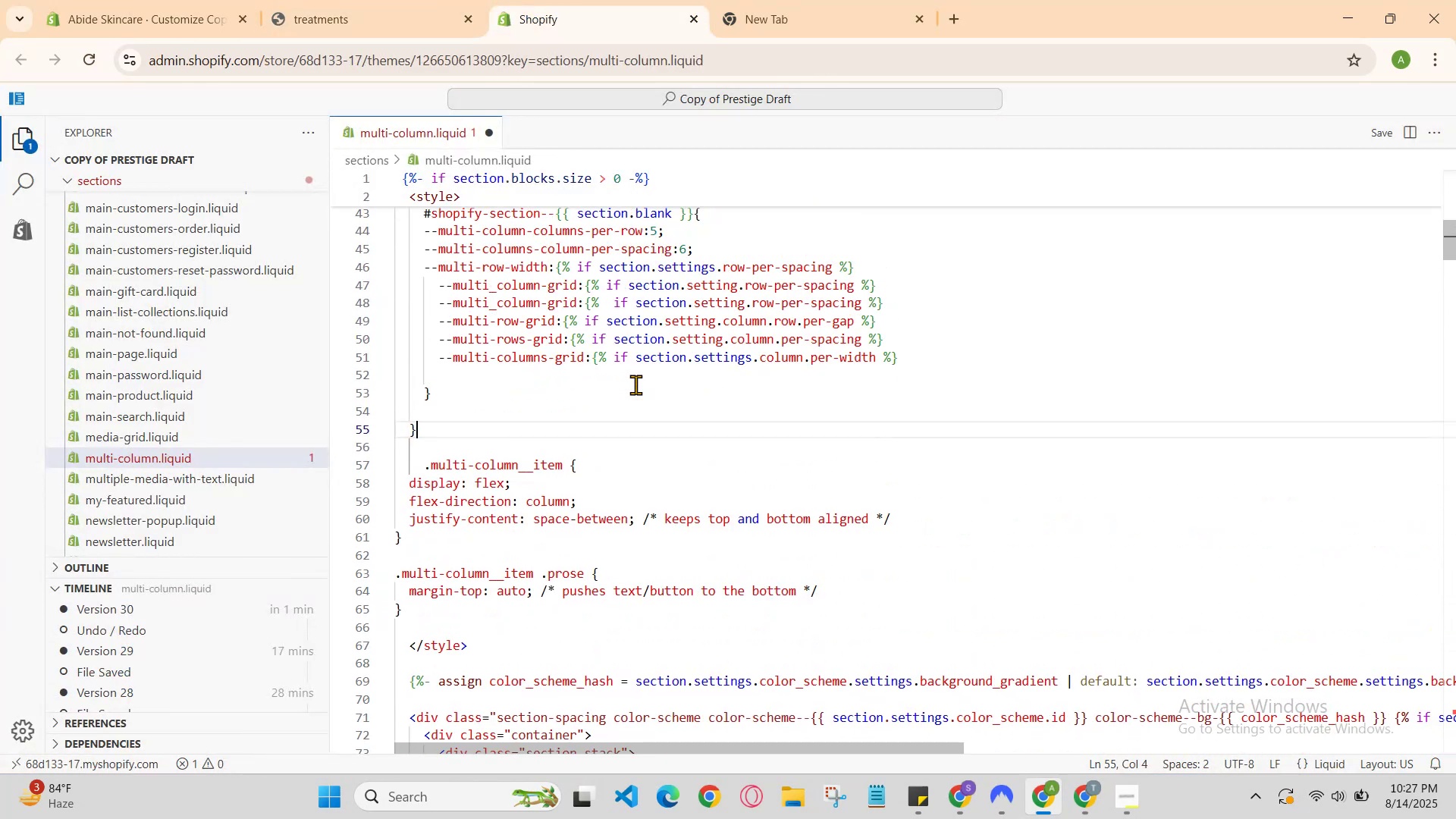 
scroll: coordinate [629, 390], scroll_direction: up, amount: 14.0
 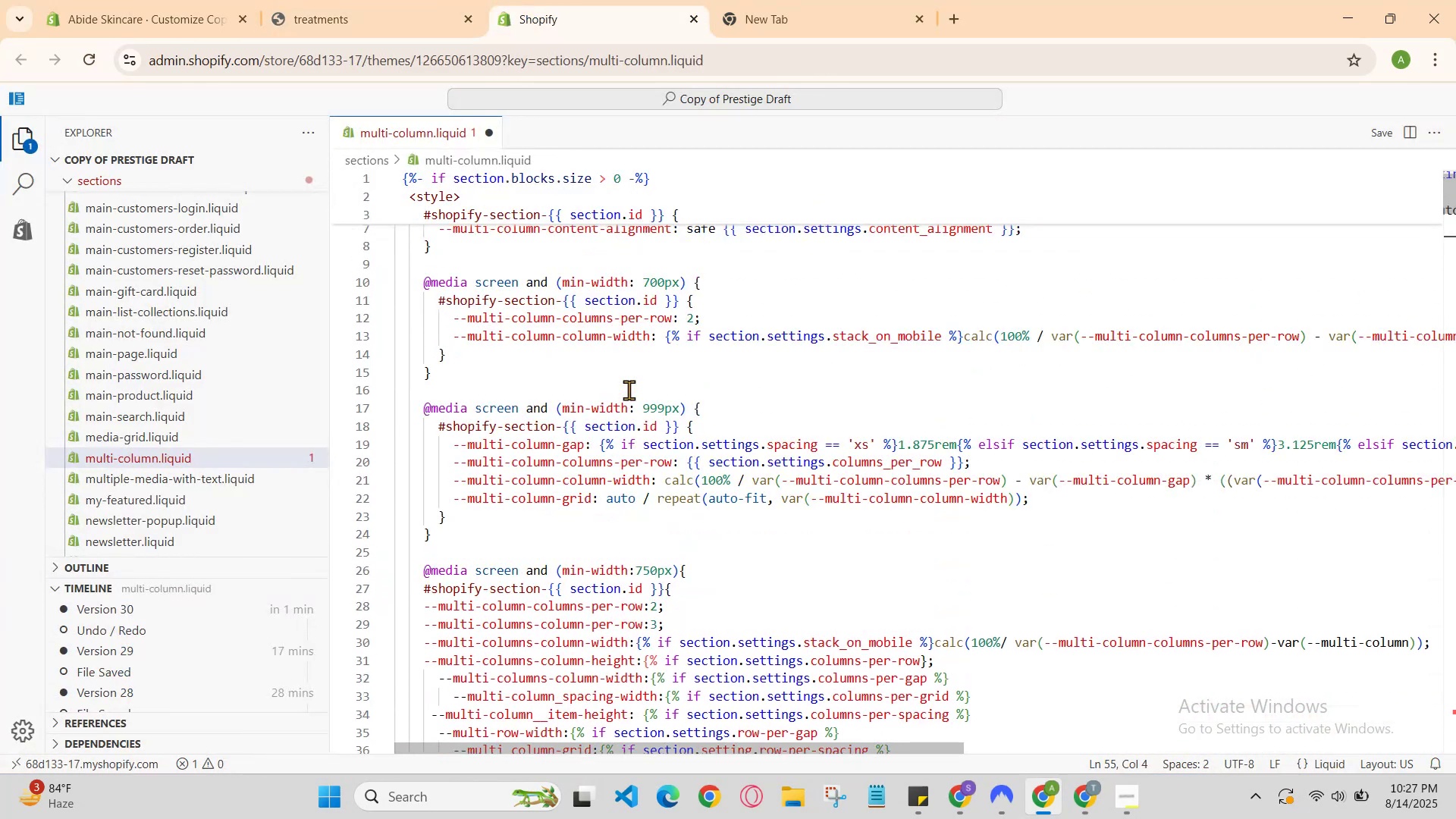 
scroll: coordinate [629, 390], scroll_direction: down, amount: 5.0
 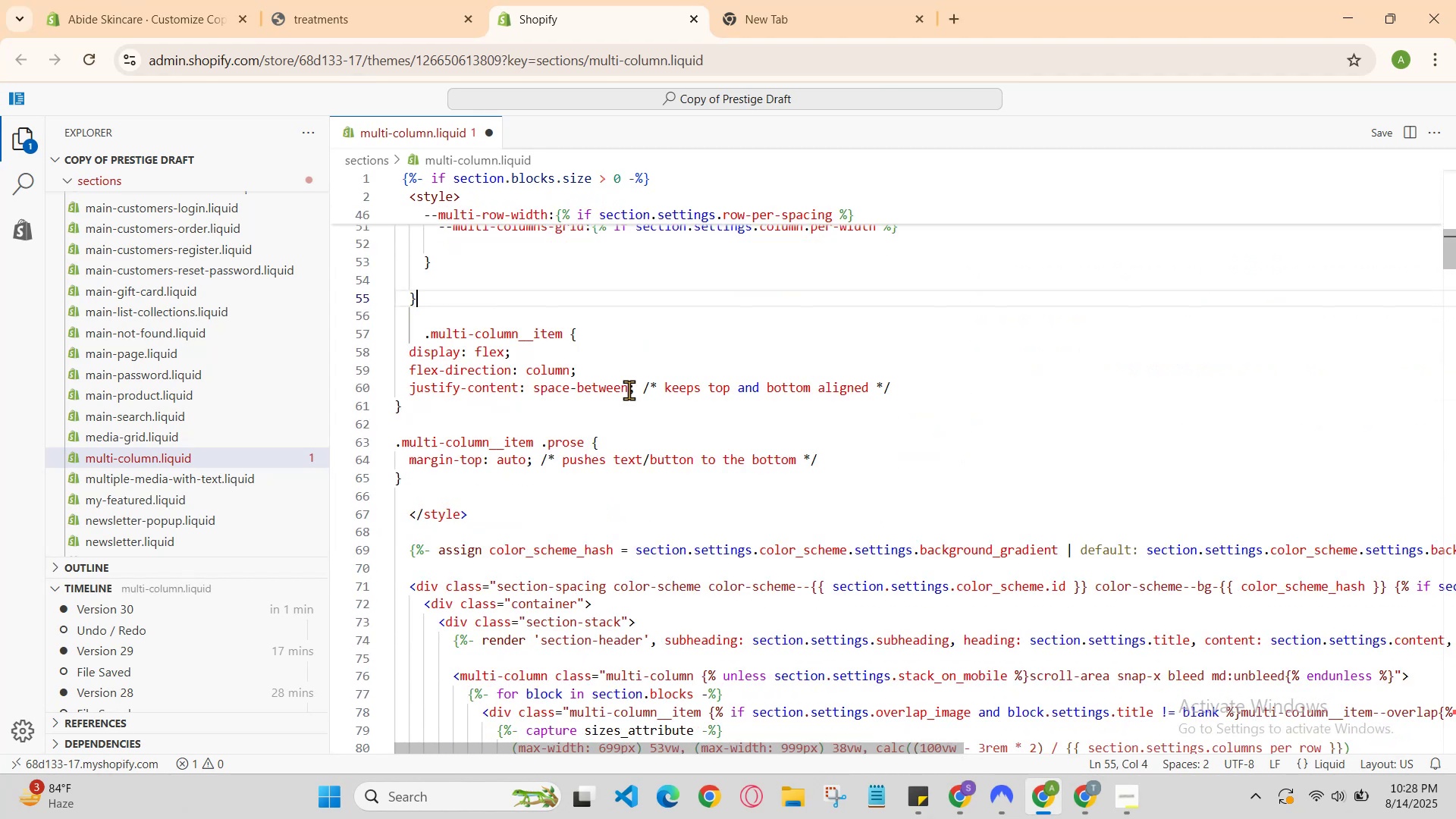 
scroll: coordinate [629, 390], scroll_direction: none, amount: 0.0
 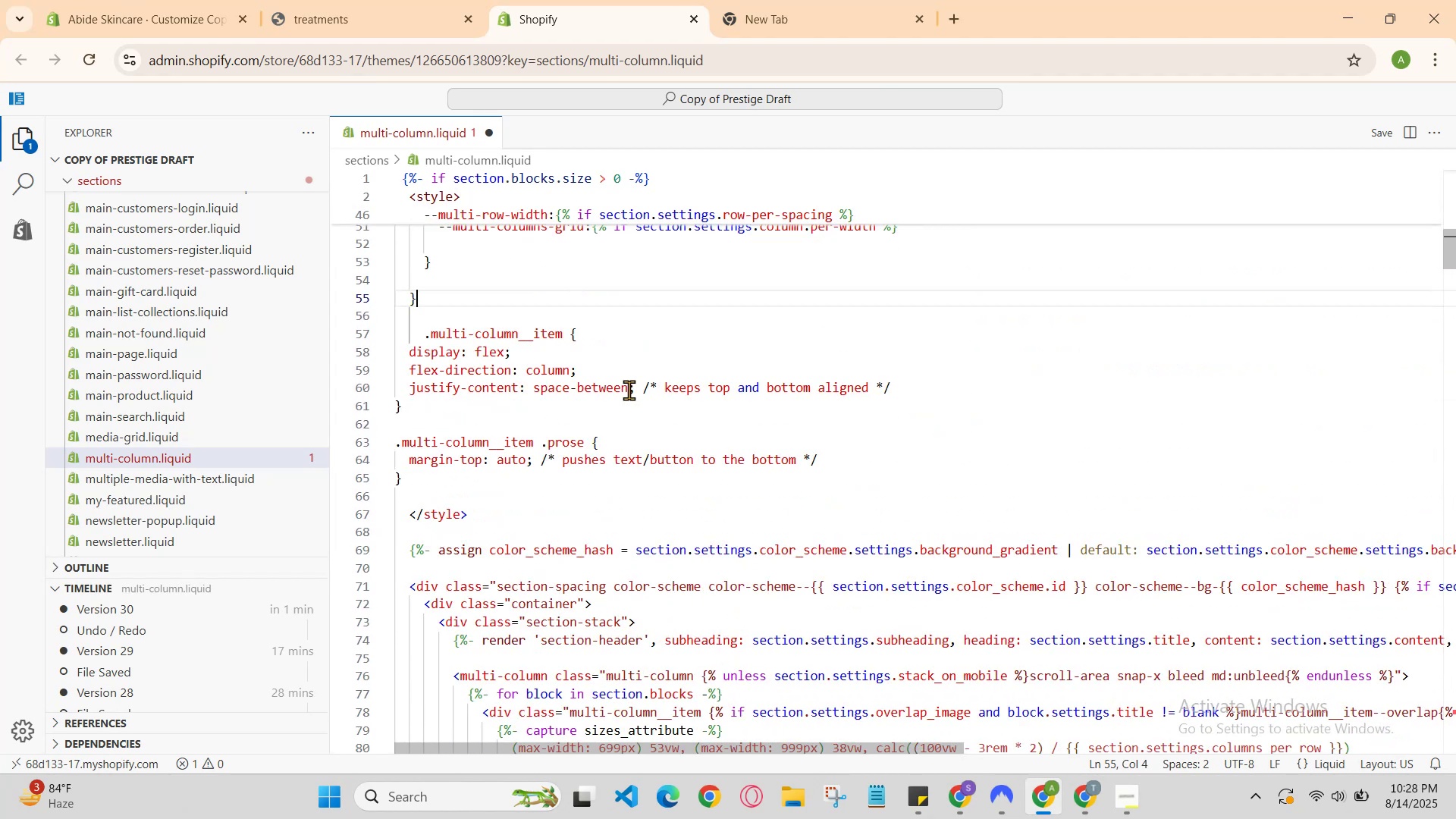 
scroll: coordinate [629, 390], scroll_direction: down, amount: 1.0
 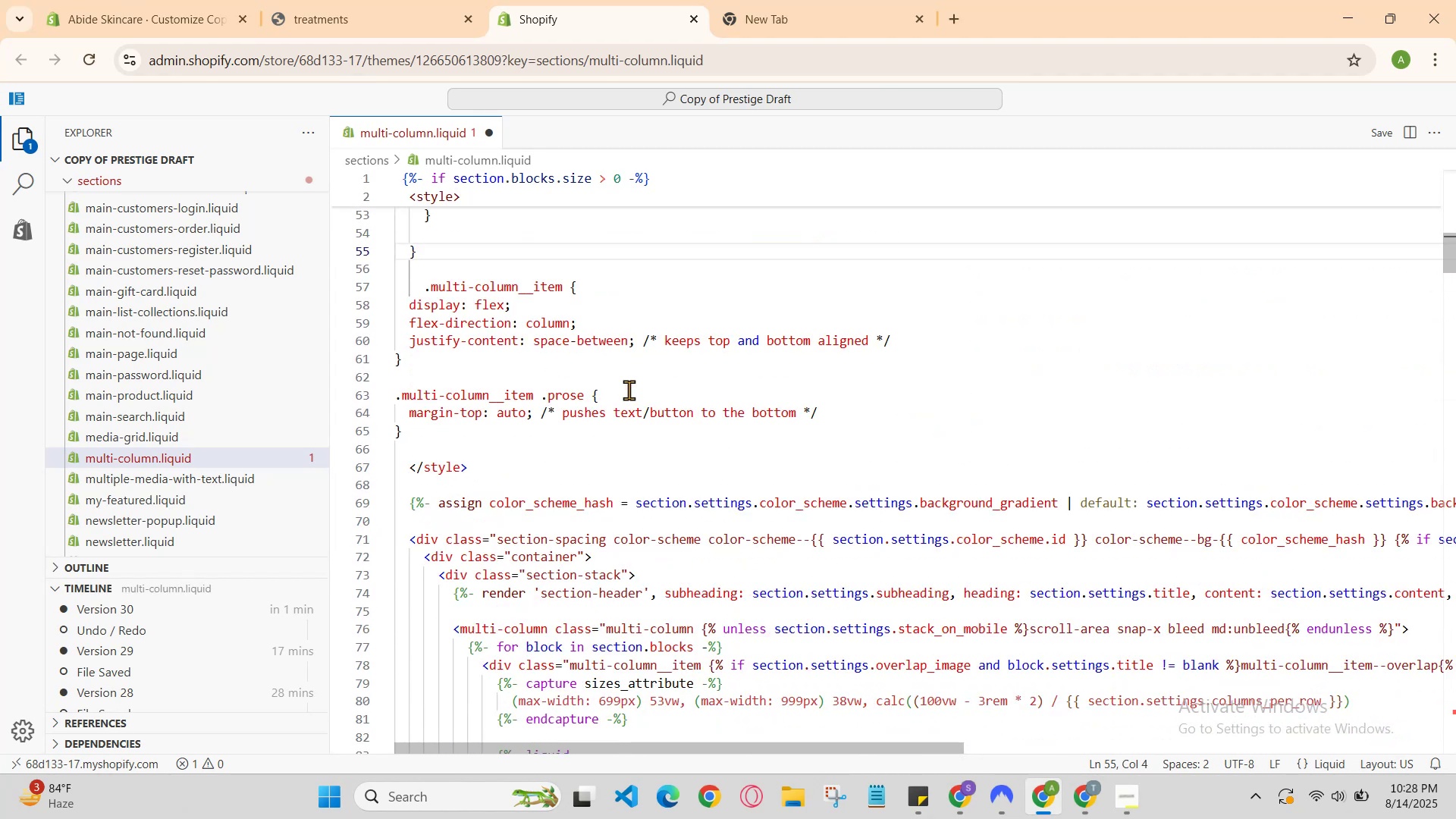 
scroll: coordinate [629, 390], scroll_direction: up, amount: 1.0
 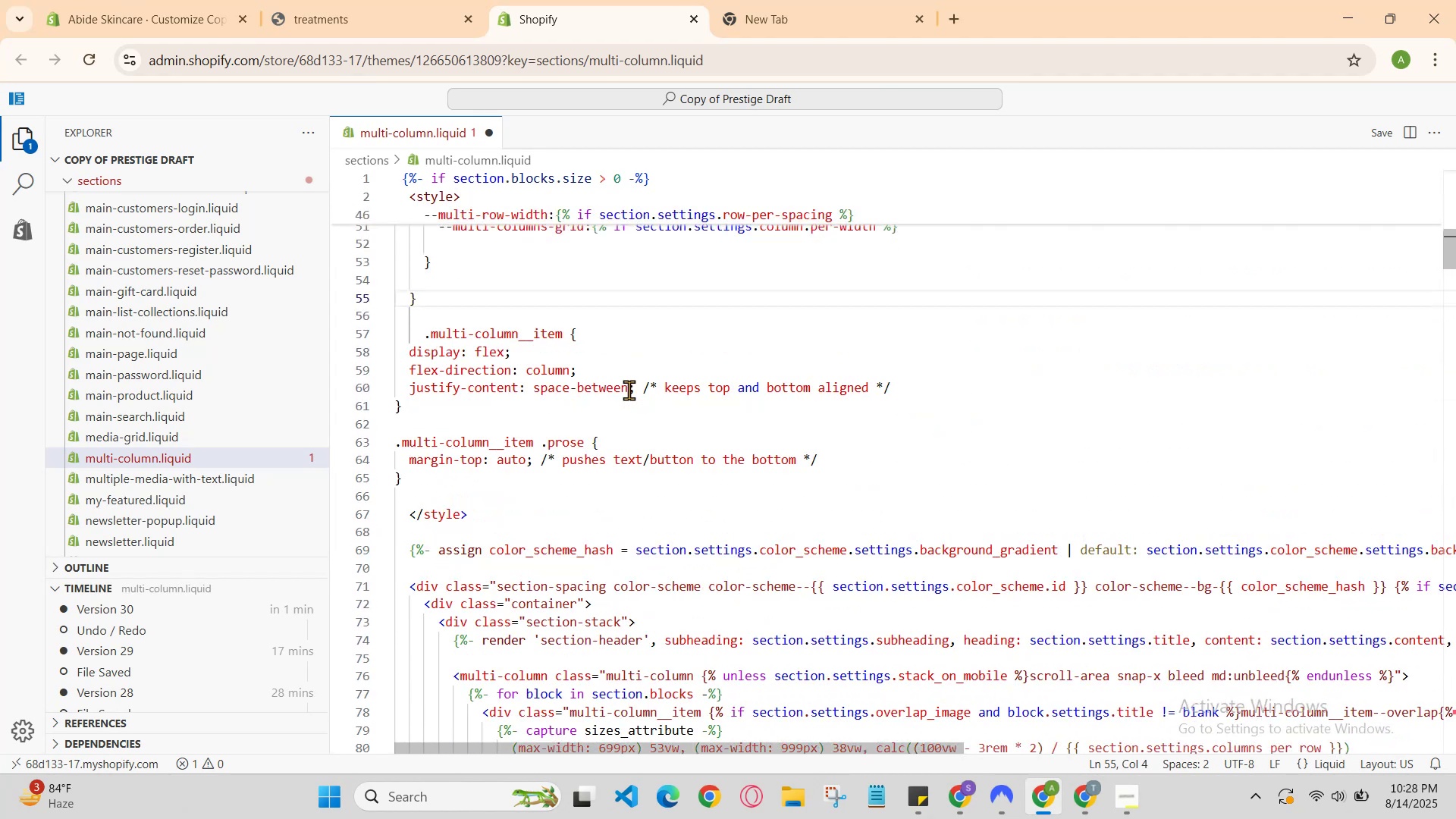 
scroll: coordinate [629, 390], scroll_direction: down, amount: 2.0
 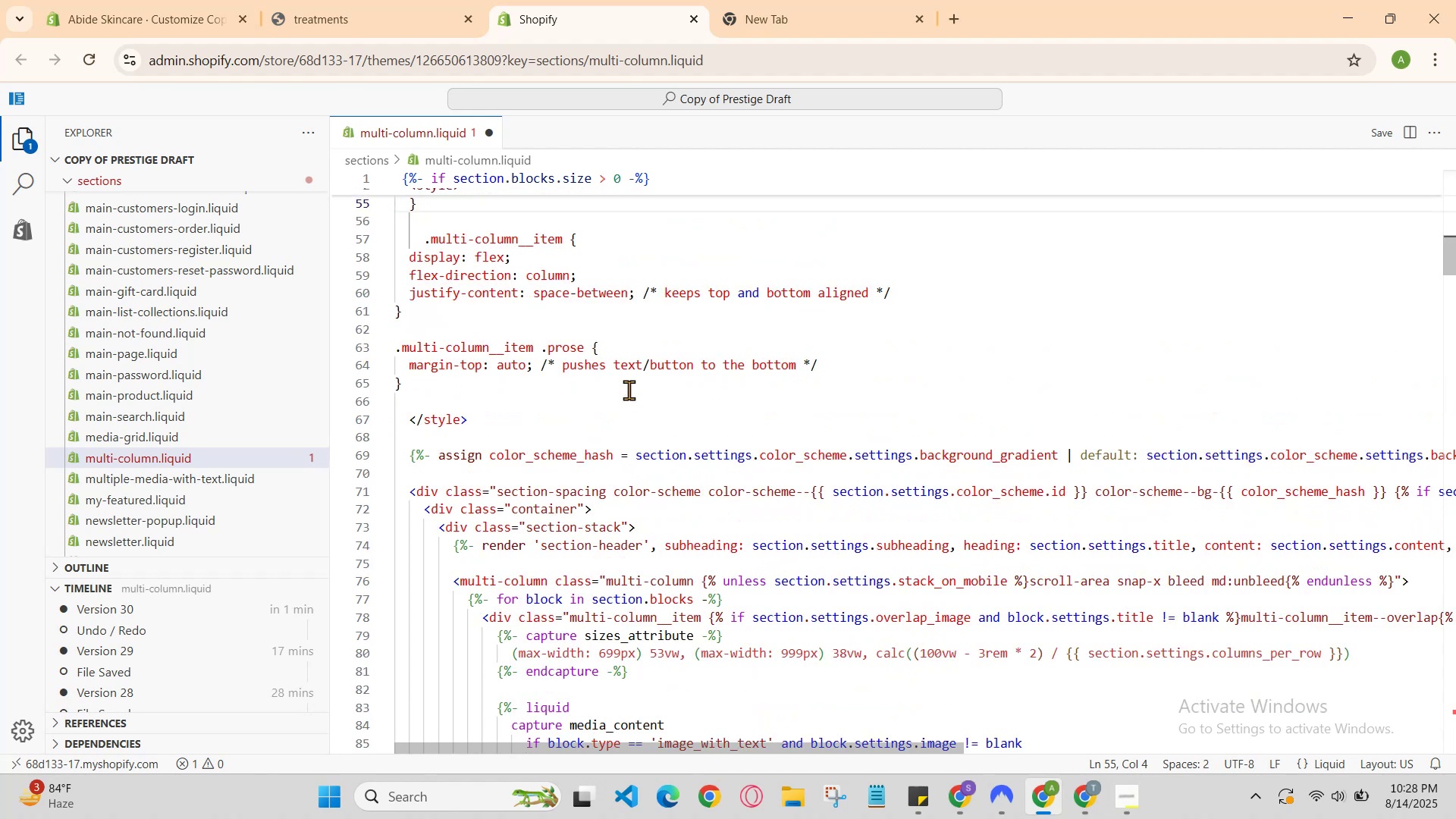 
scroll: coordinate [590, 494], scroll_direction: up, amount: 13.0
 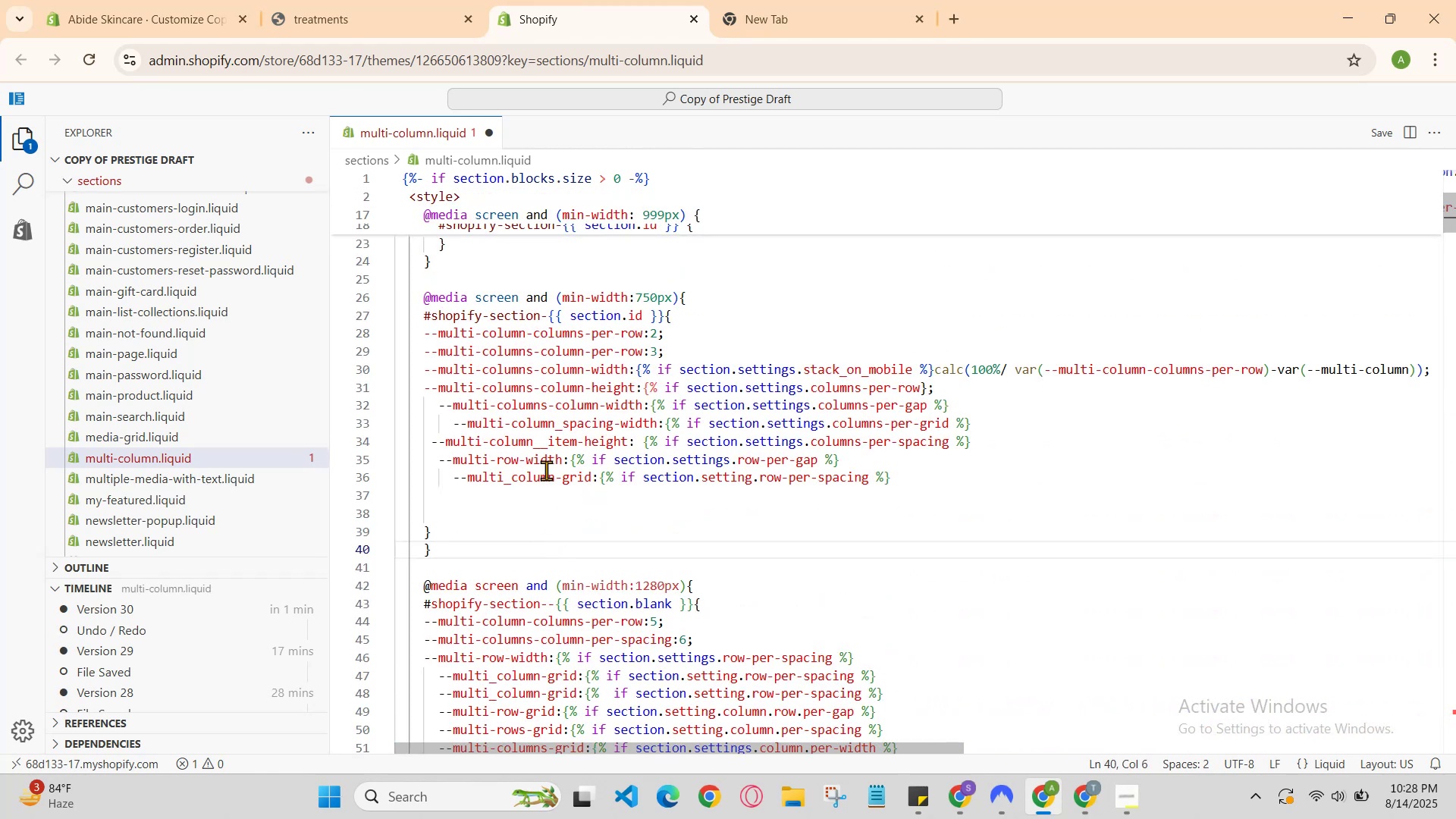 
scroll: coordinate [561, 497], scroll_direction: down, amount: 2.0
 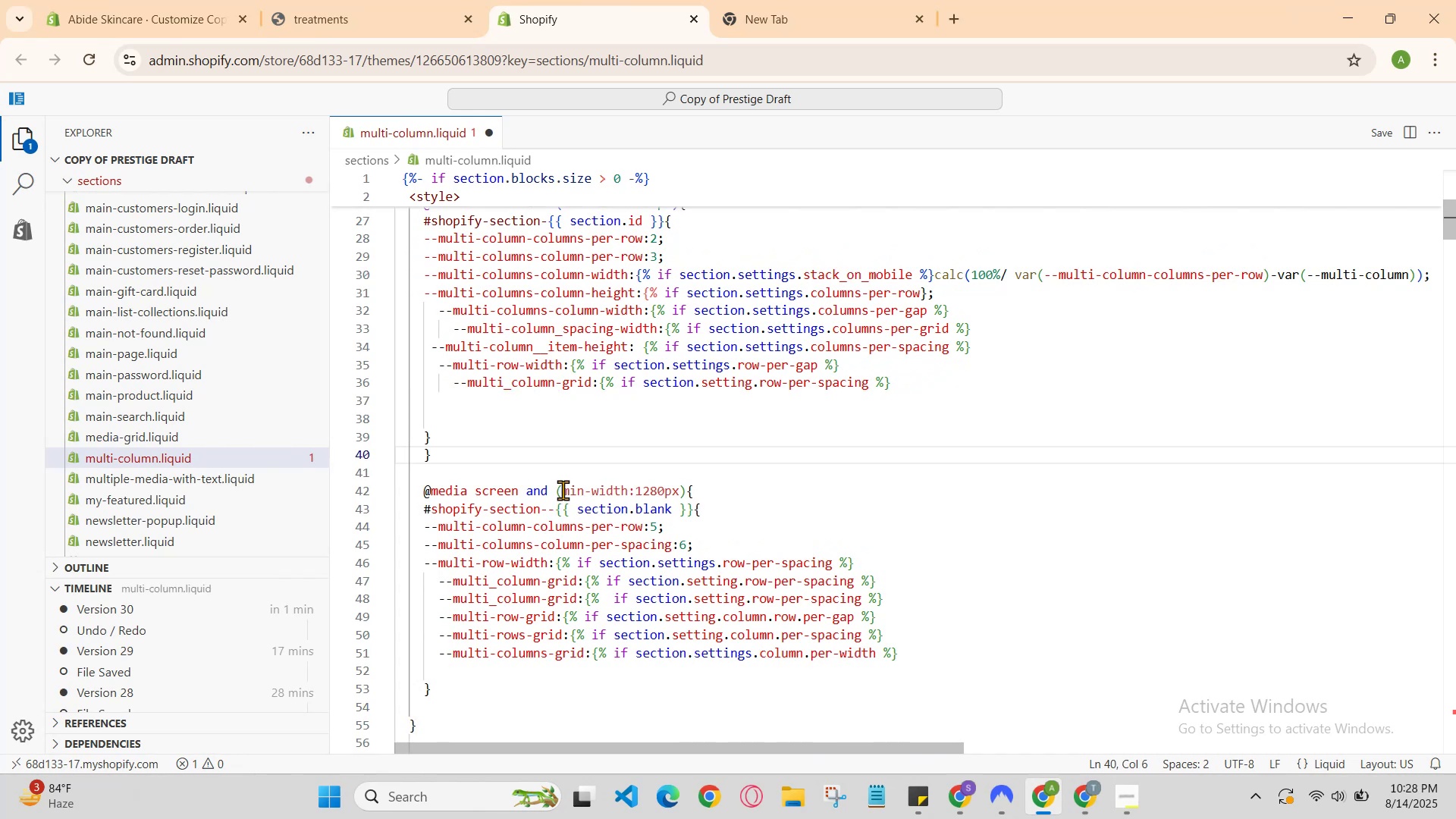 
scroll: coordinate [566, 464], scroll_direction: up, amount: 4.0
 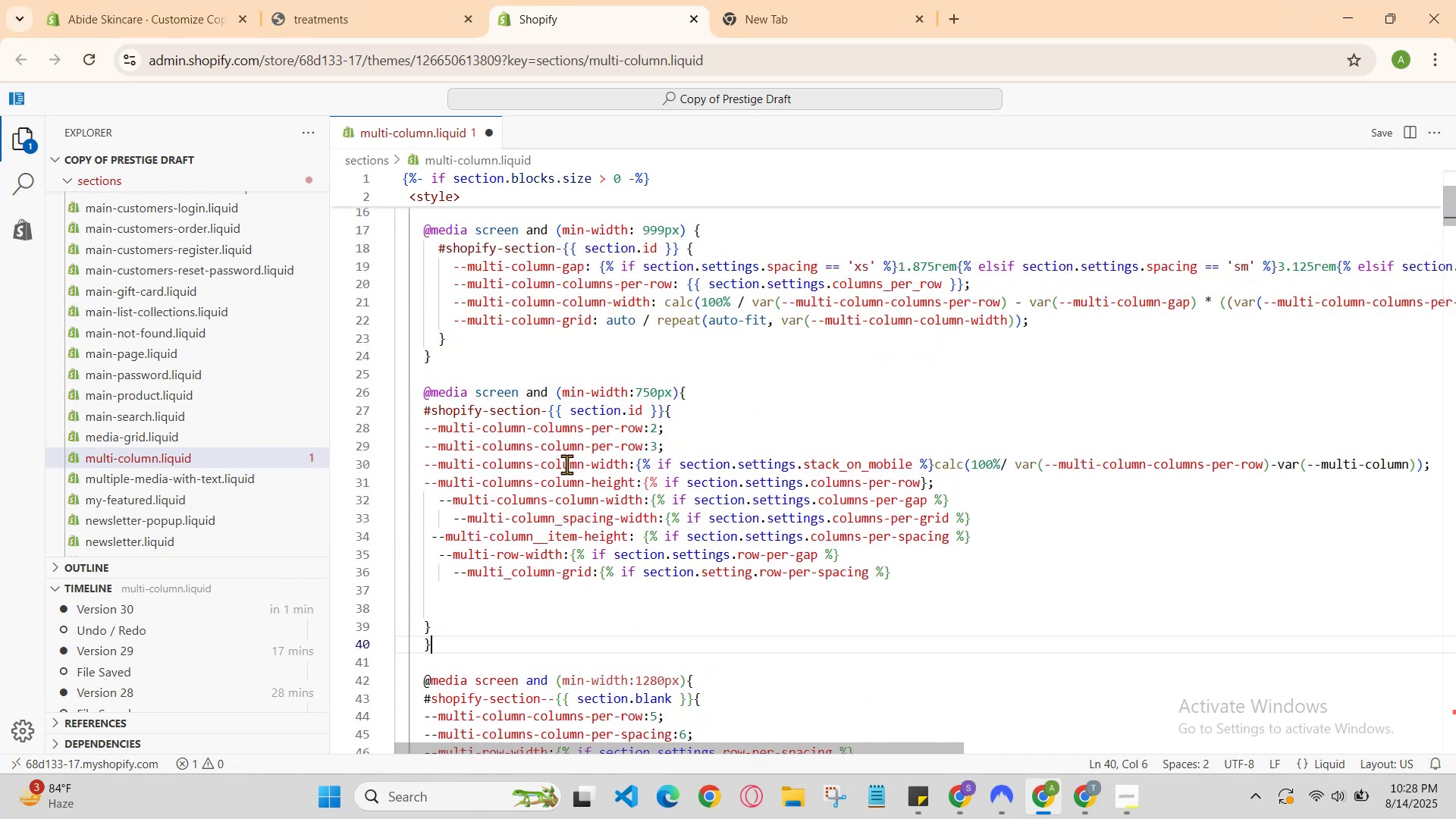 
scroll: coordinate [566, 463], scroll_direction: down, amount: 4.0
 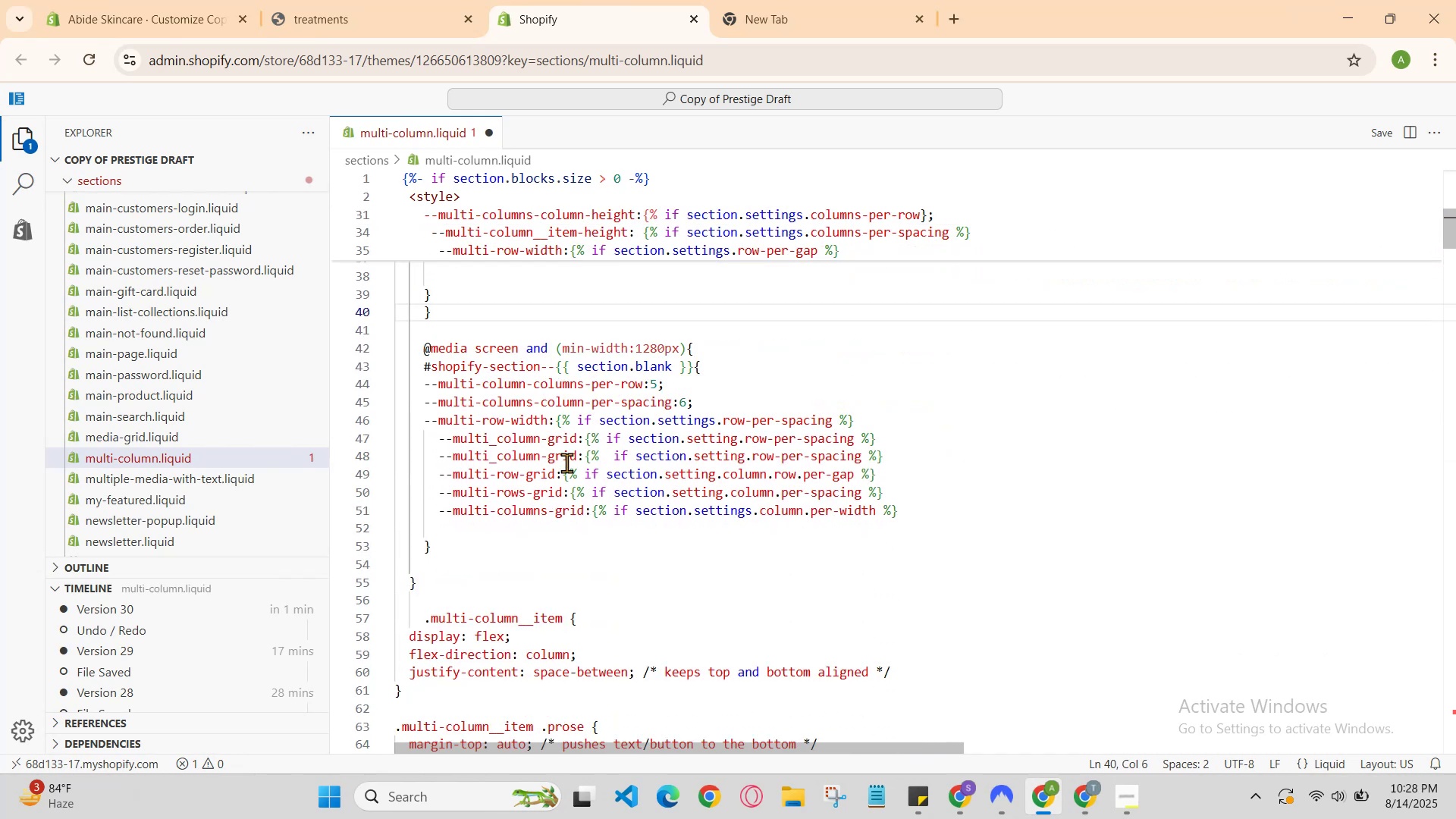 
key(Control+Z)
 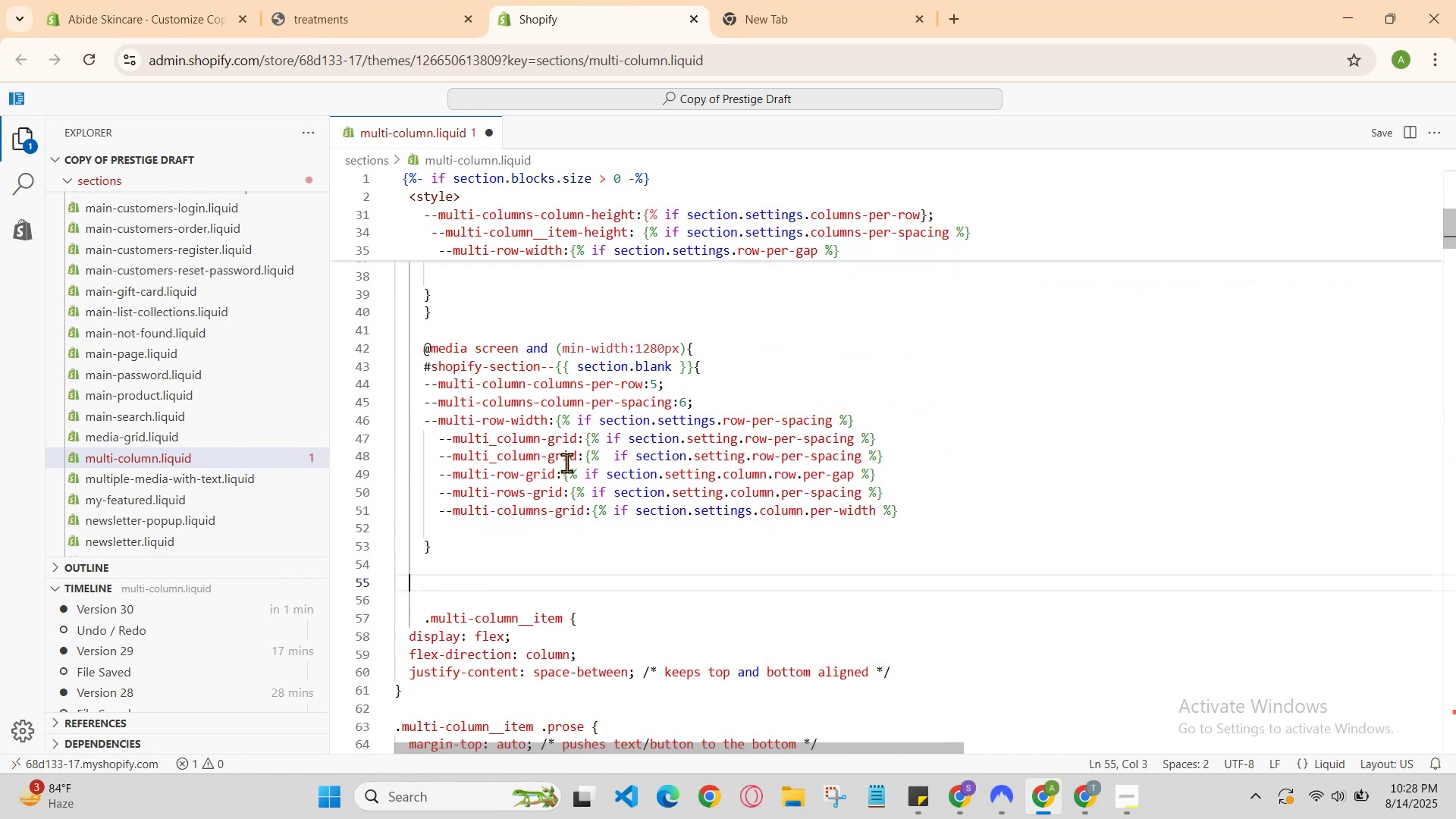 
key(Control+Z)
 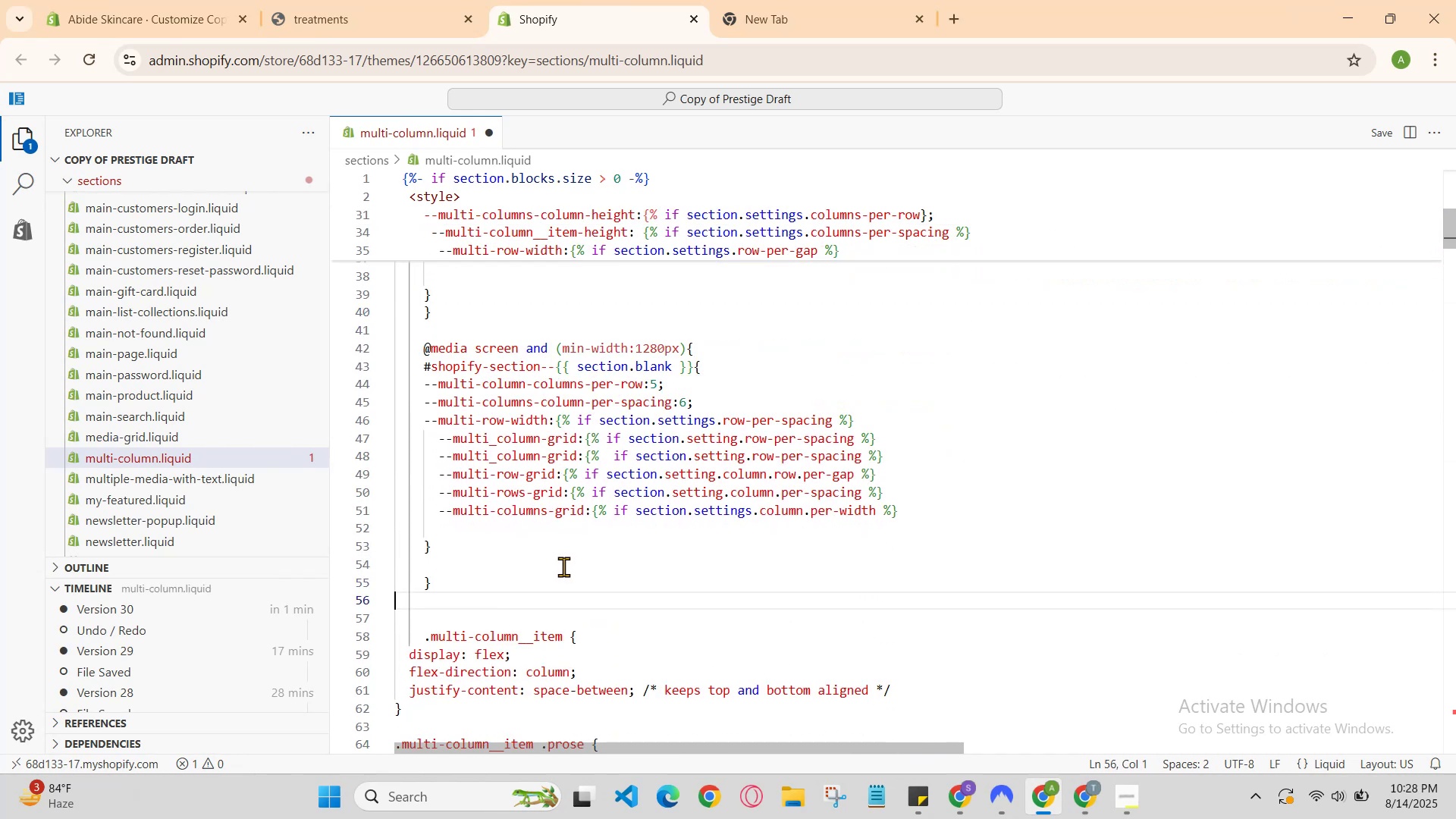 
key(Control+Z)
 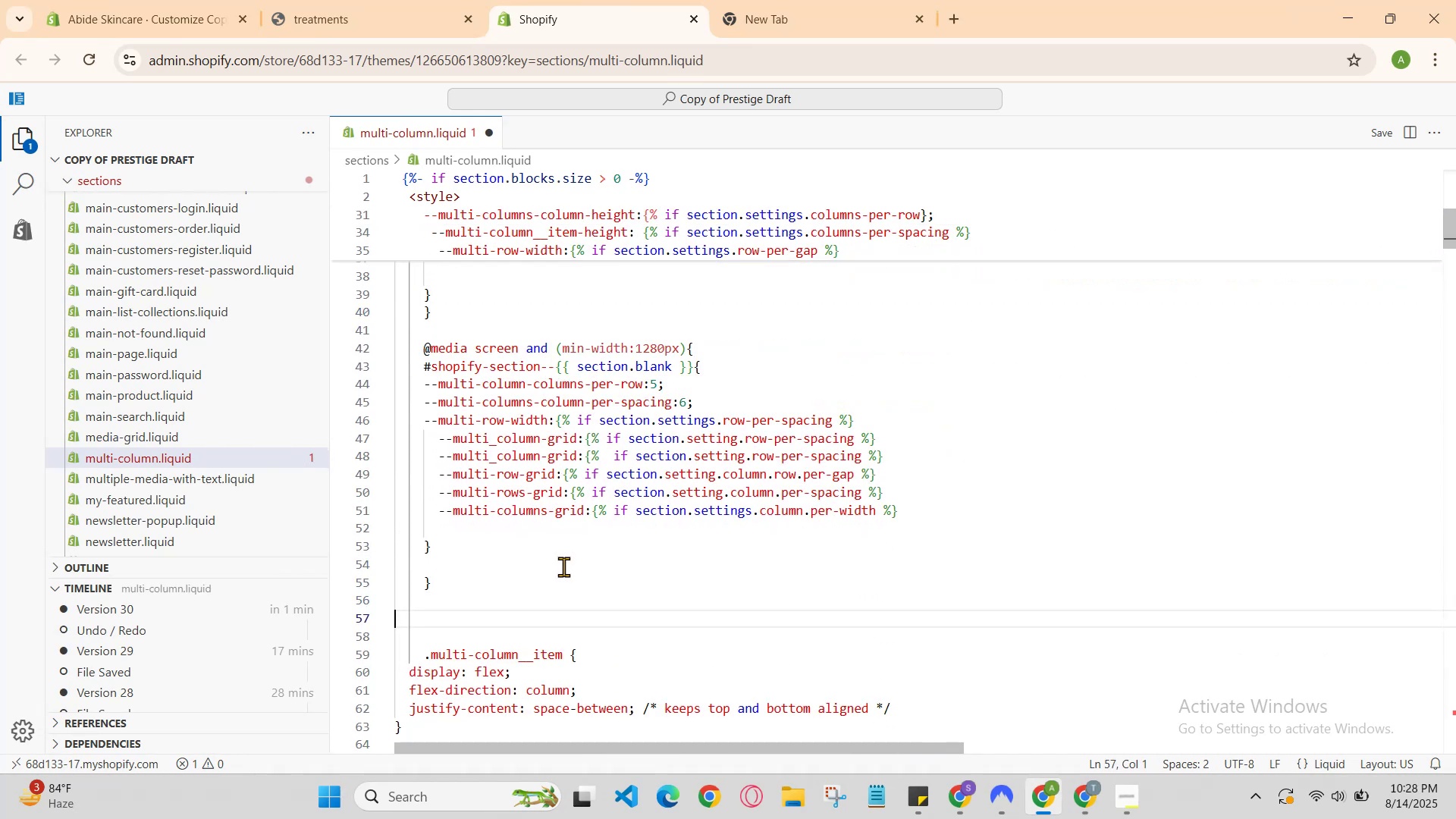 
key(Control+Z)
 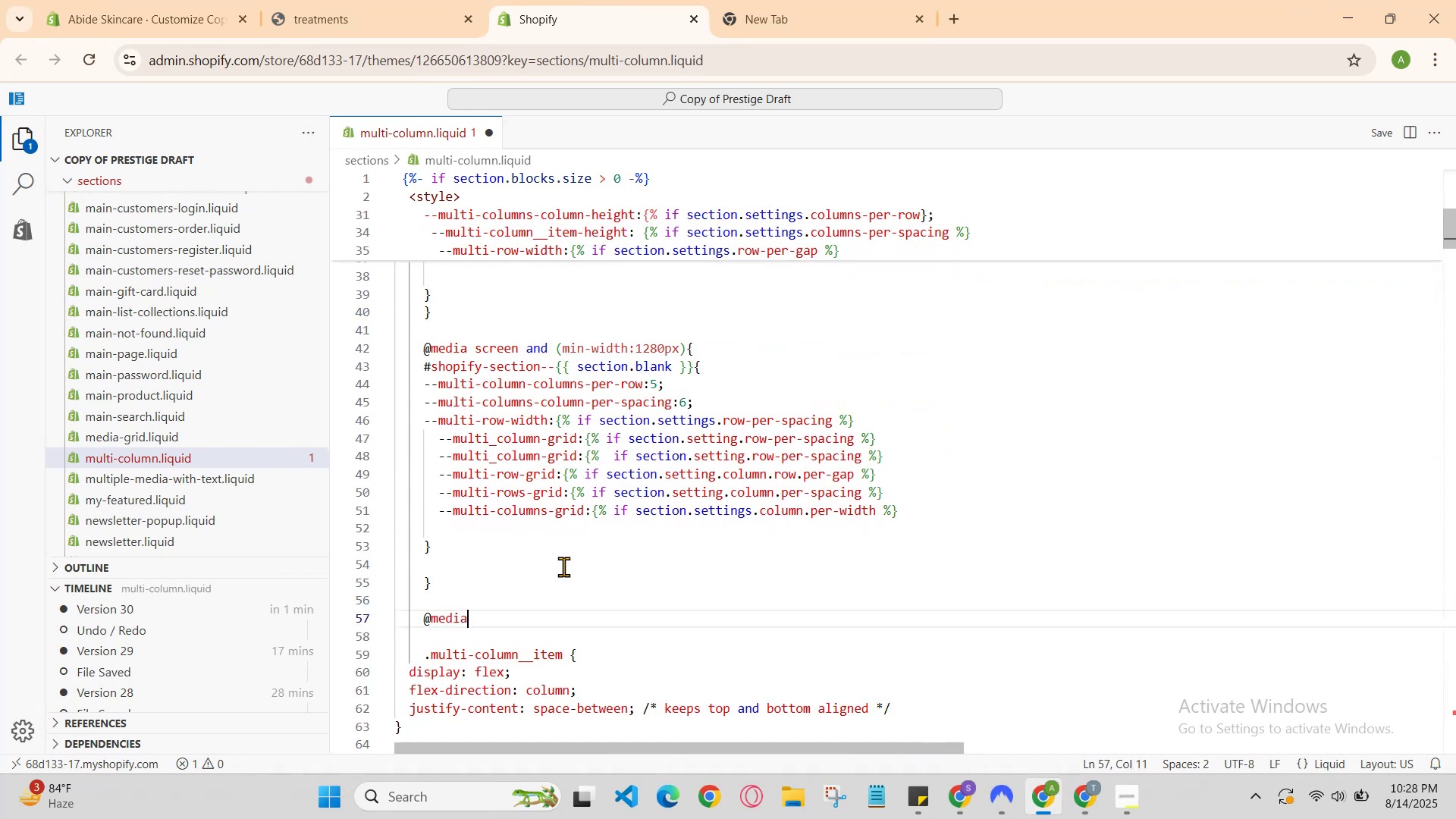 
key(Control+Z)
 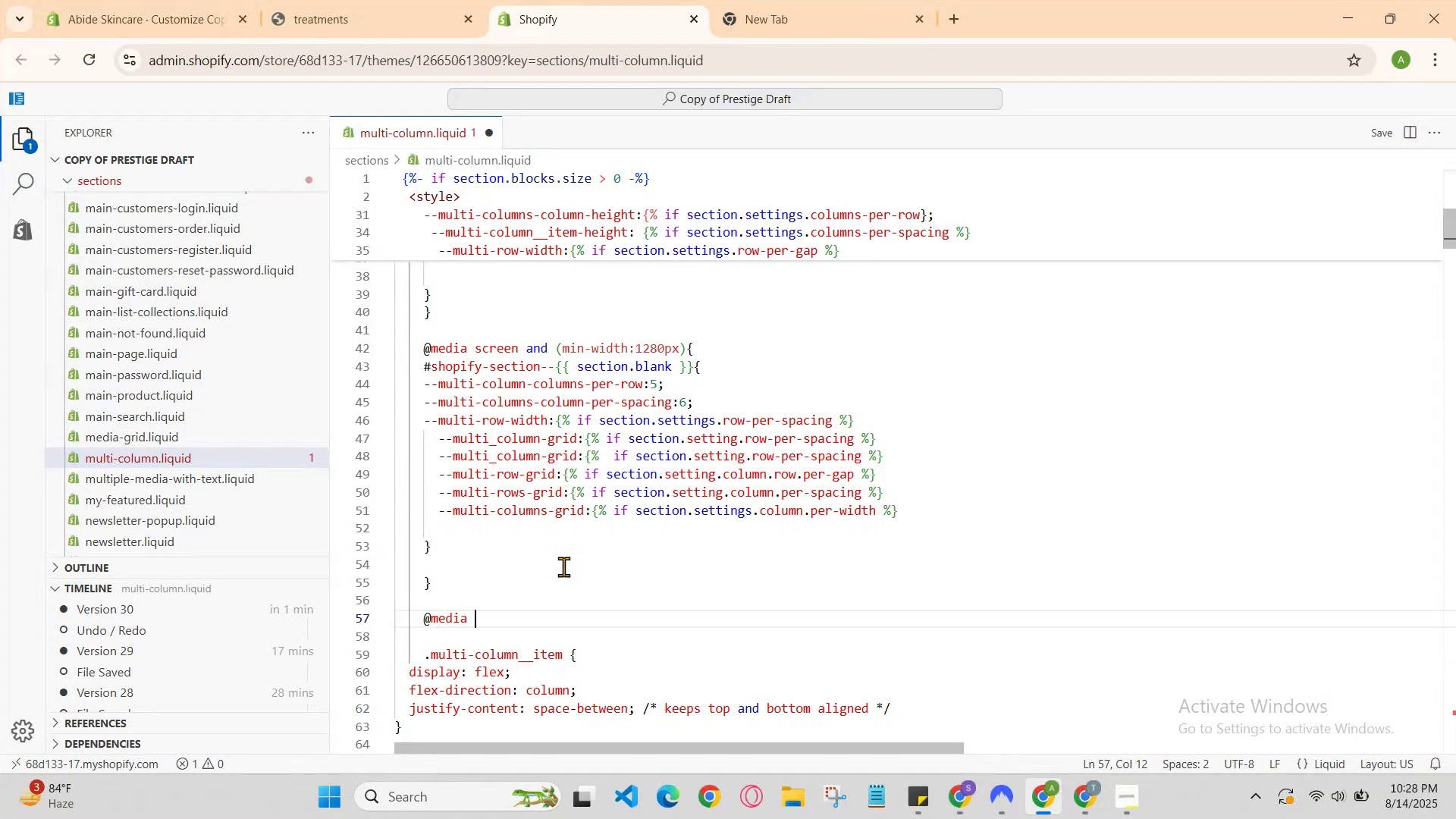 
key(Control+ControlLeft)
 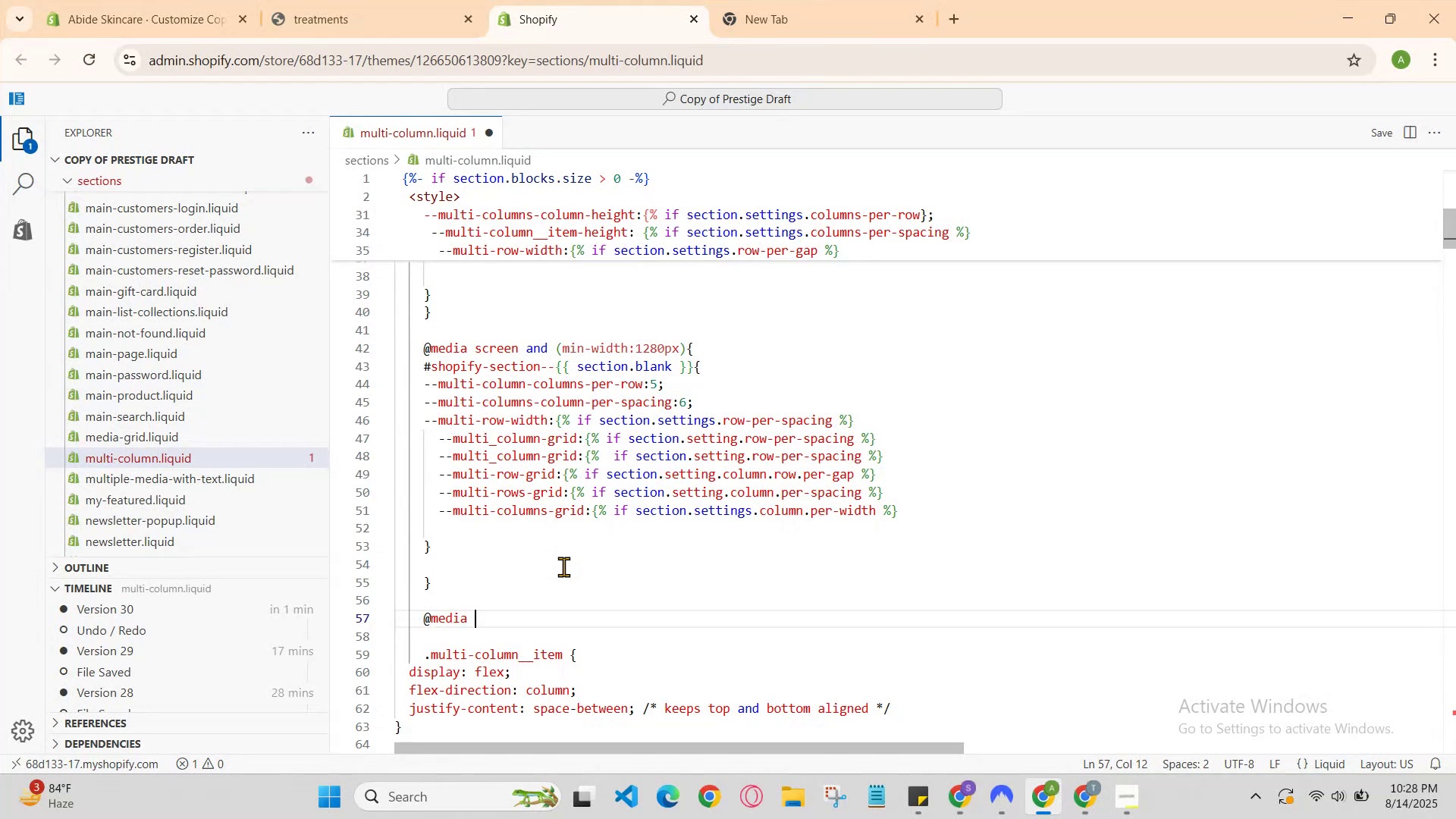 
type(screen )
key(Backspace)
key(Backspace)
key(Backspace)
type(n)
key(Backspace)
type(en and (min-width:1)
key(Backspace)
type(2)
key(Backspace)
type(1)
key(Backspace)
type(58)
key(Backspace)
key(Backspace)
type(1600px)
 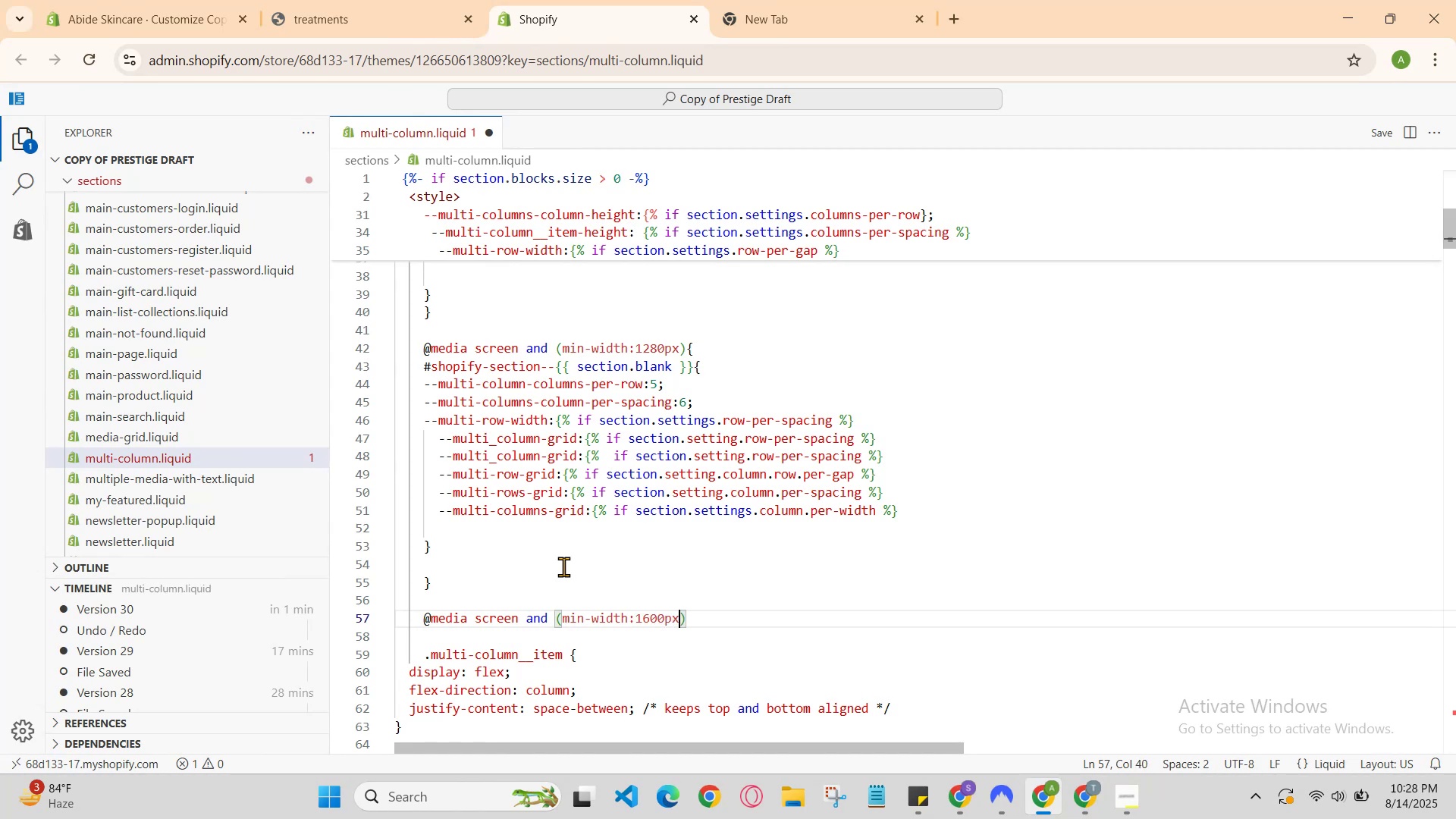 
key(ArrowRight)
 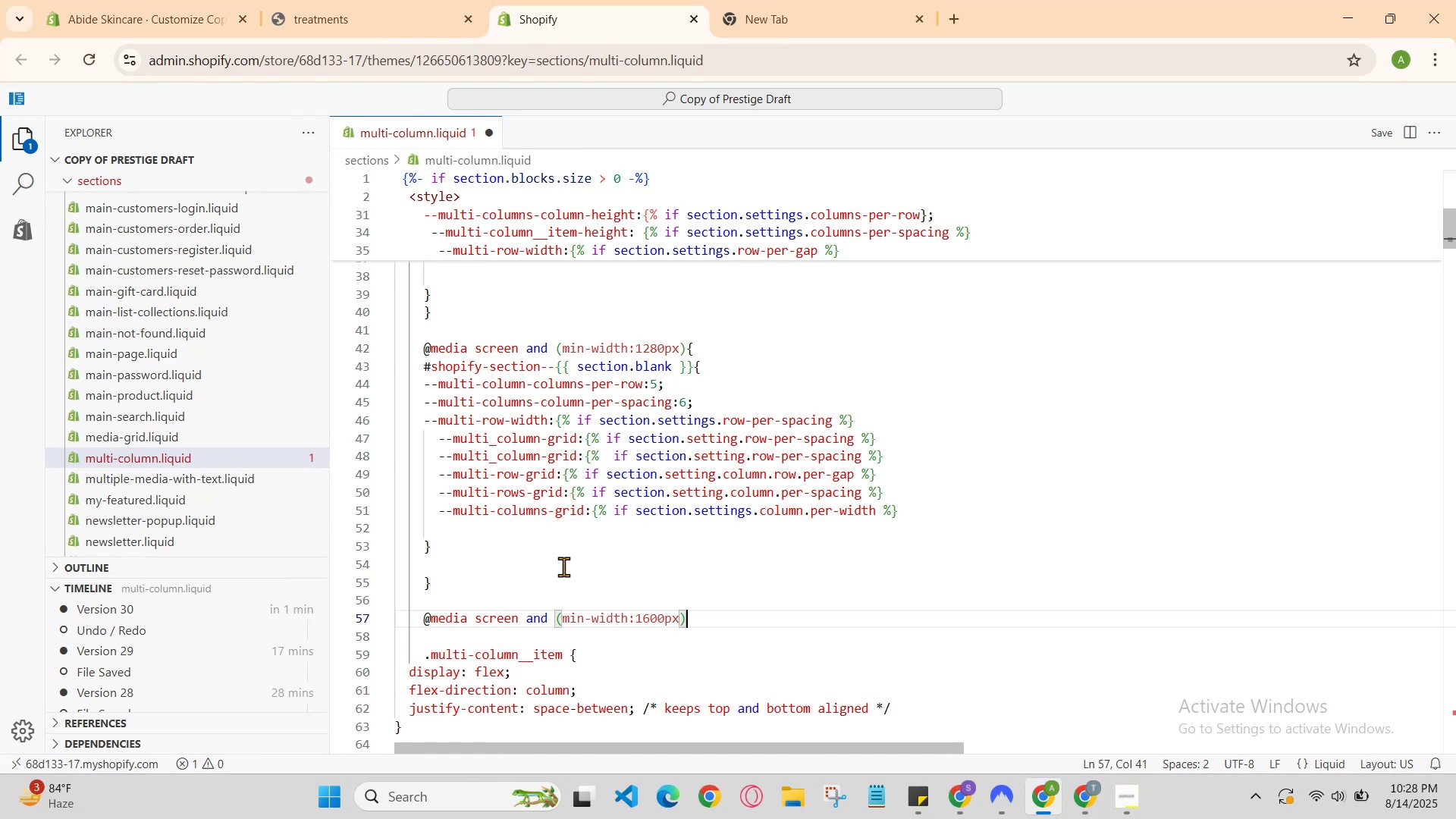 
key(Shift+BracketLeft)
 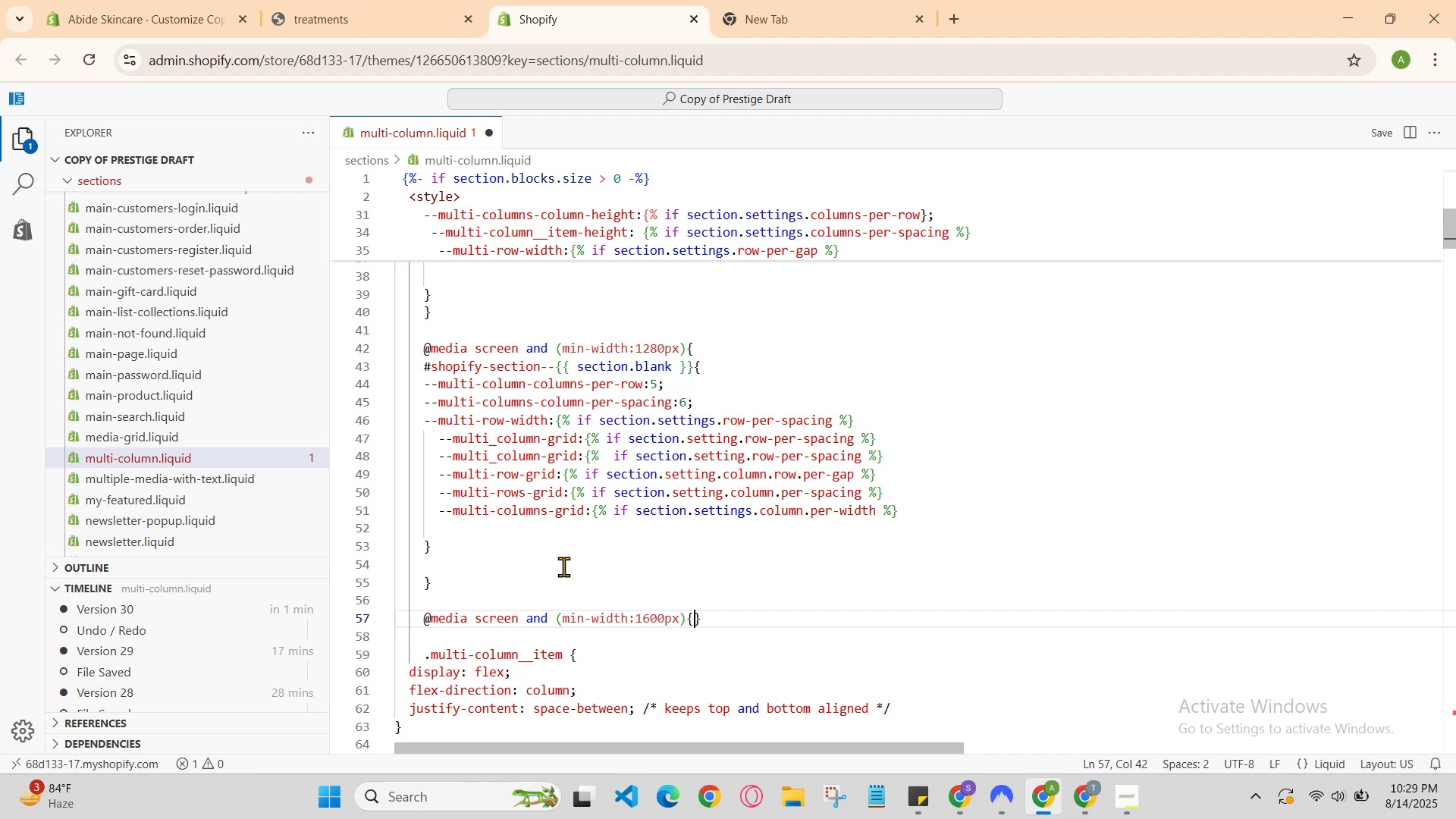 
key(Enter)
 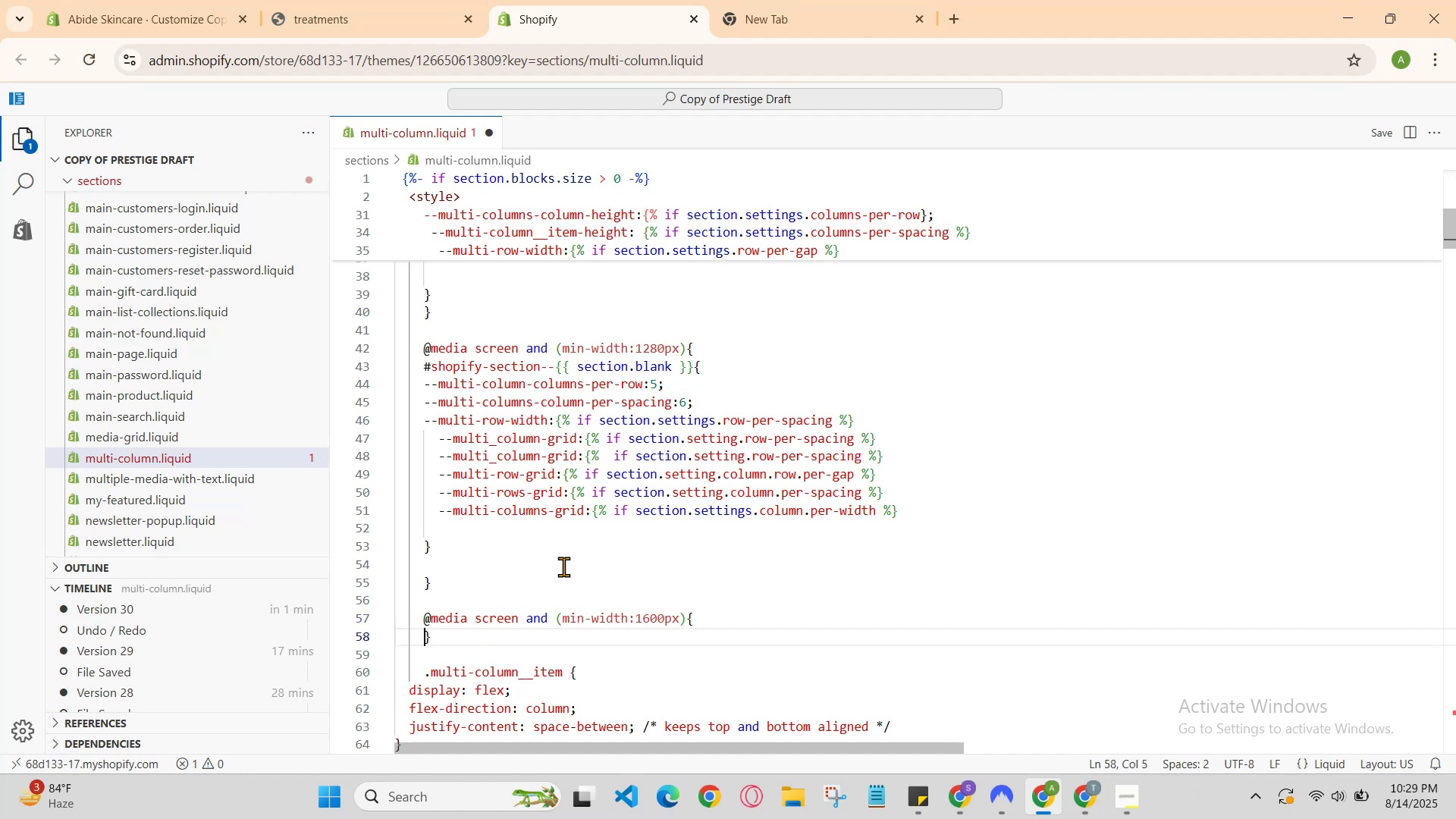 
key(Enter)
 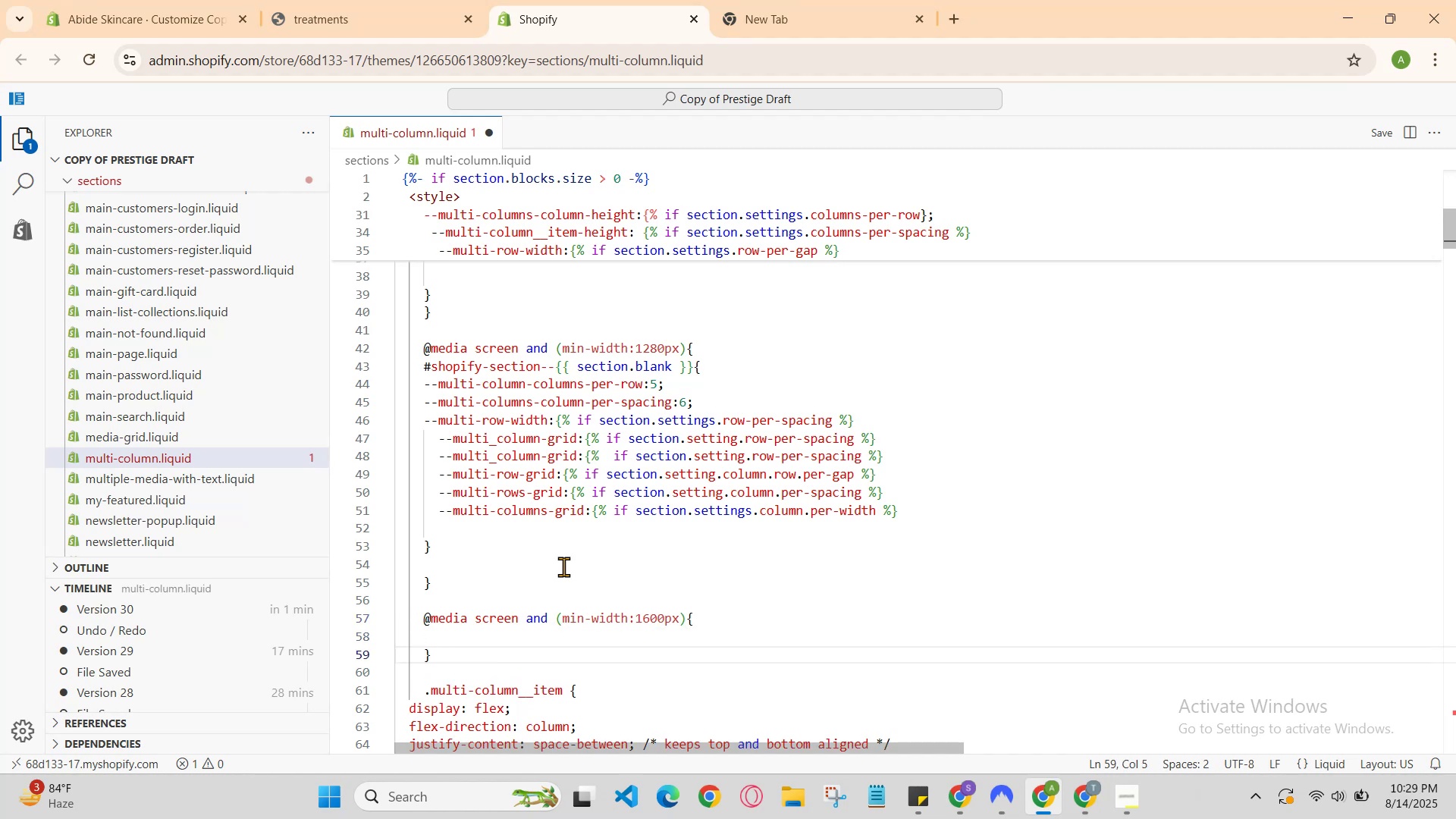 
key(ArrowUp)
 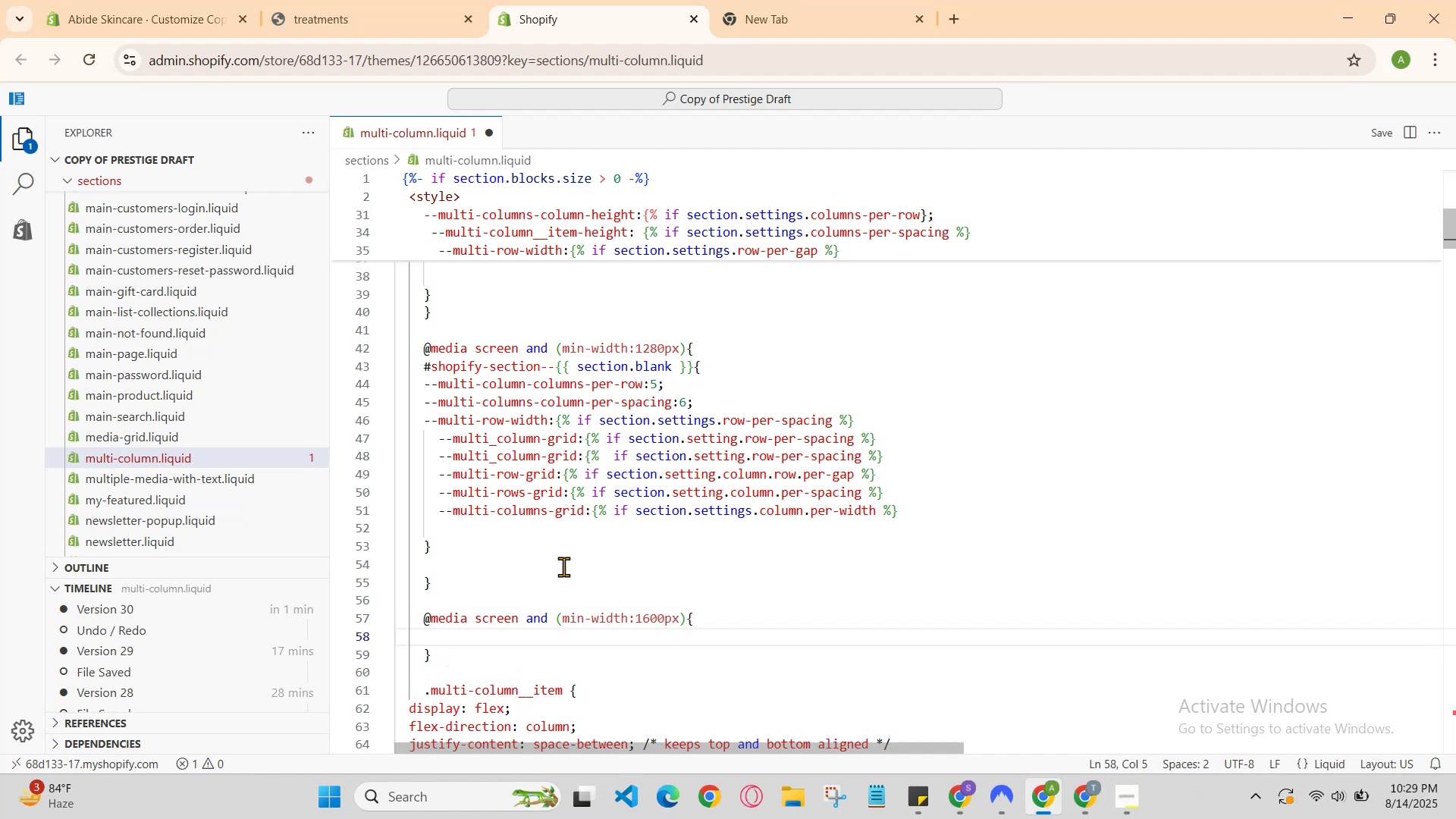 
type(@)
key(Backspace)
type(#shop)
 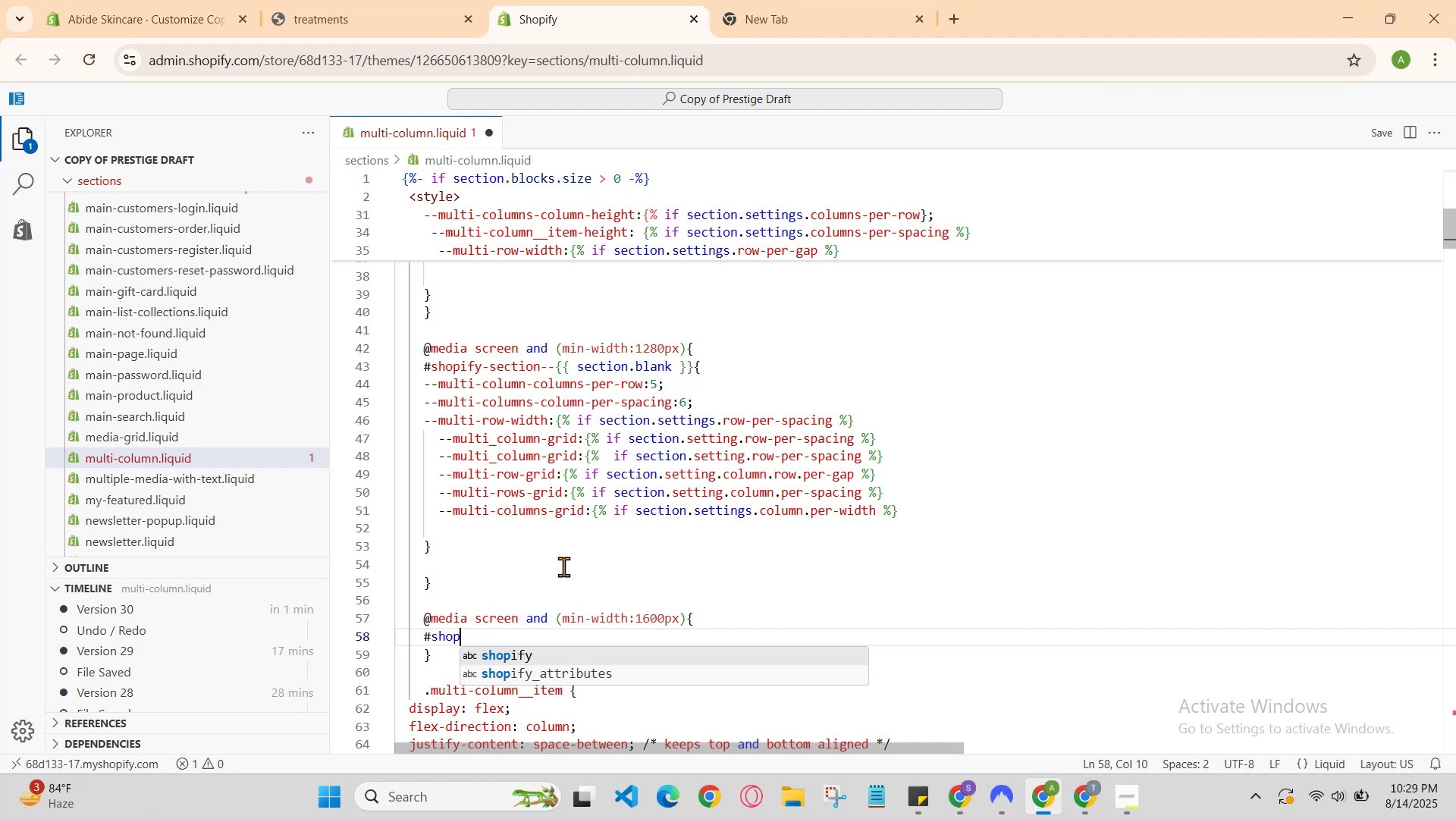 
key(Enter)
 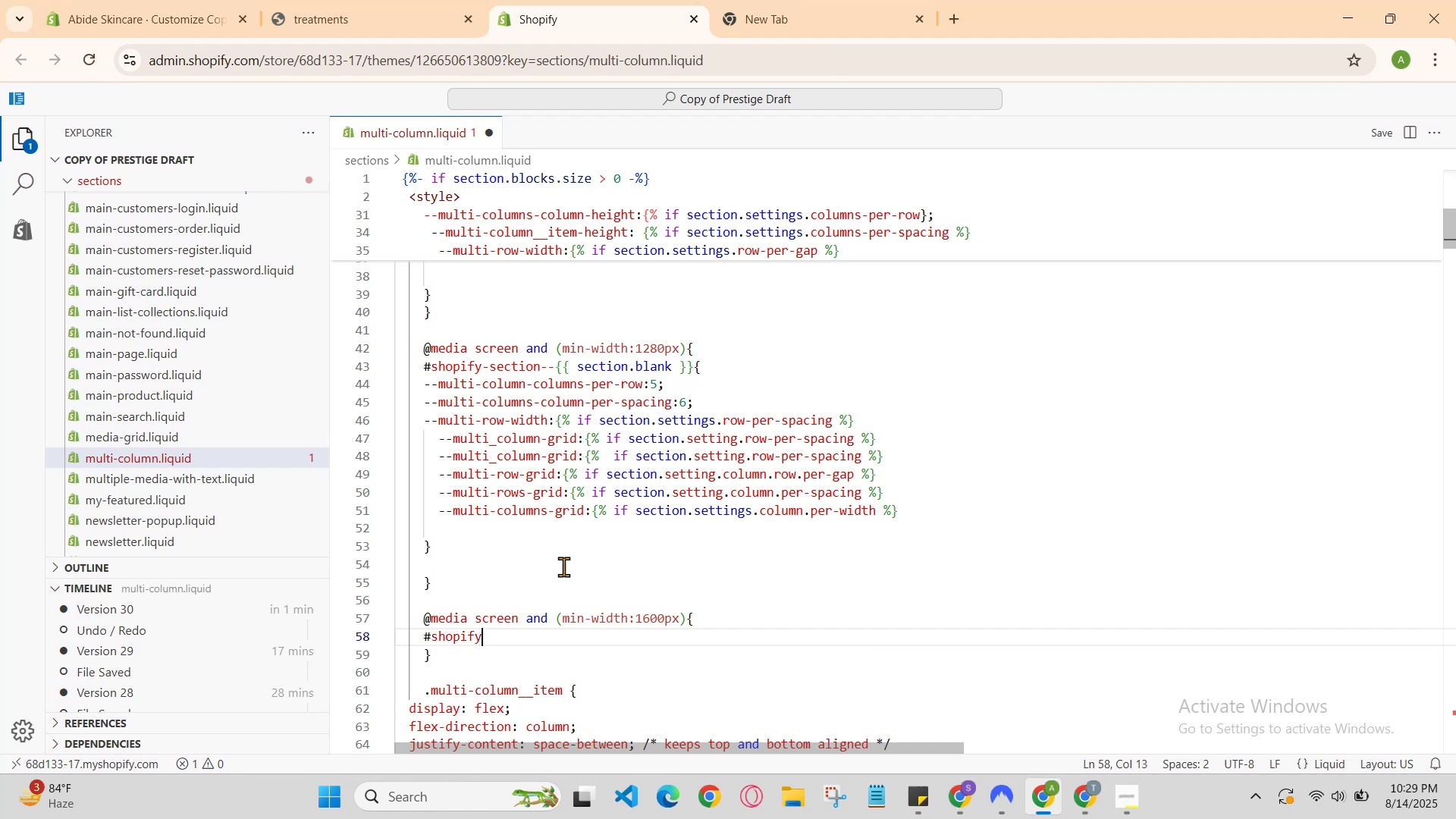 
type(-section--{{section.black)
key(Backspace)
key(Backspace)
key(Backspace)
key(Backspace)
key(Backspace)
type(id)
 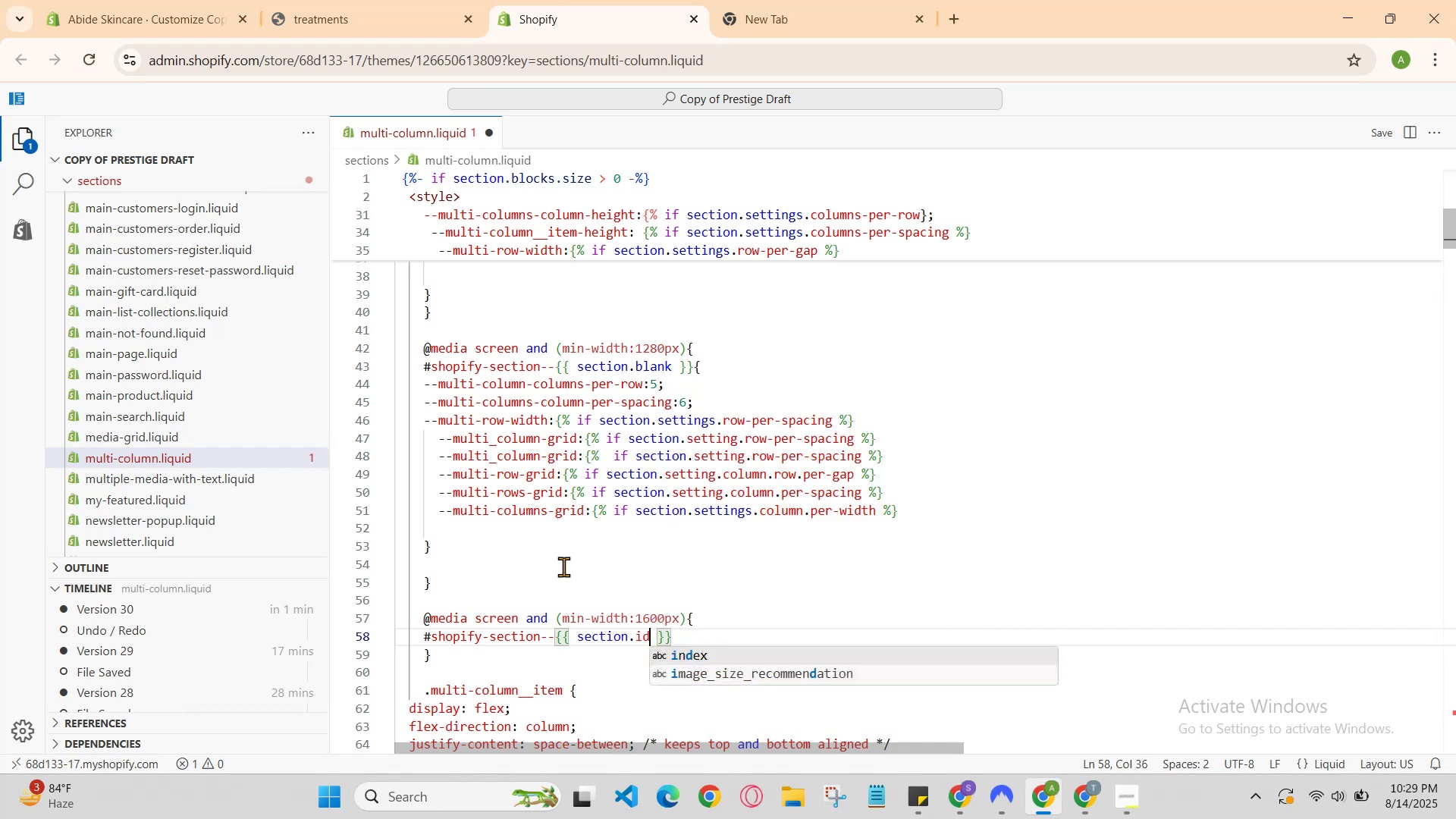 
key(ArrowRight)
 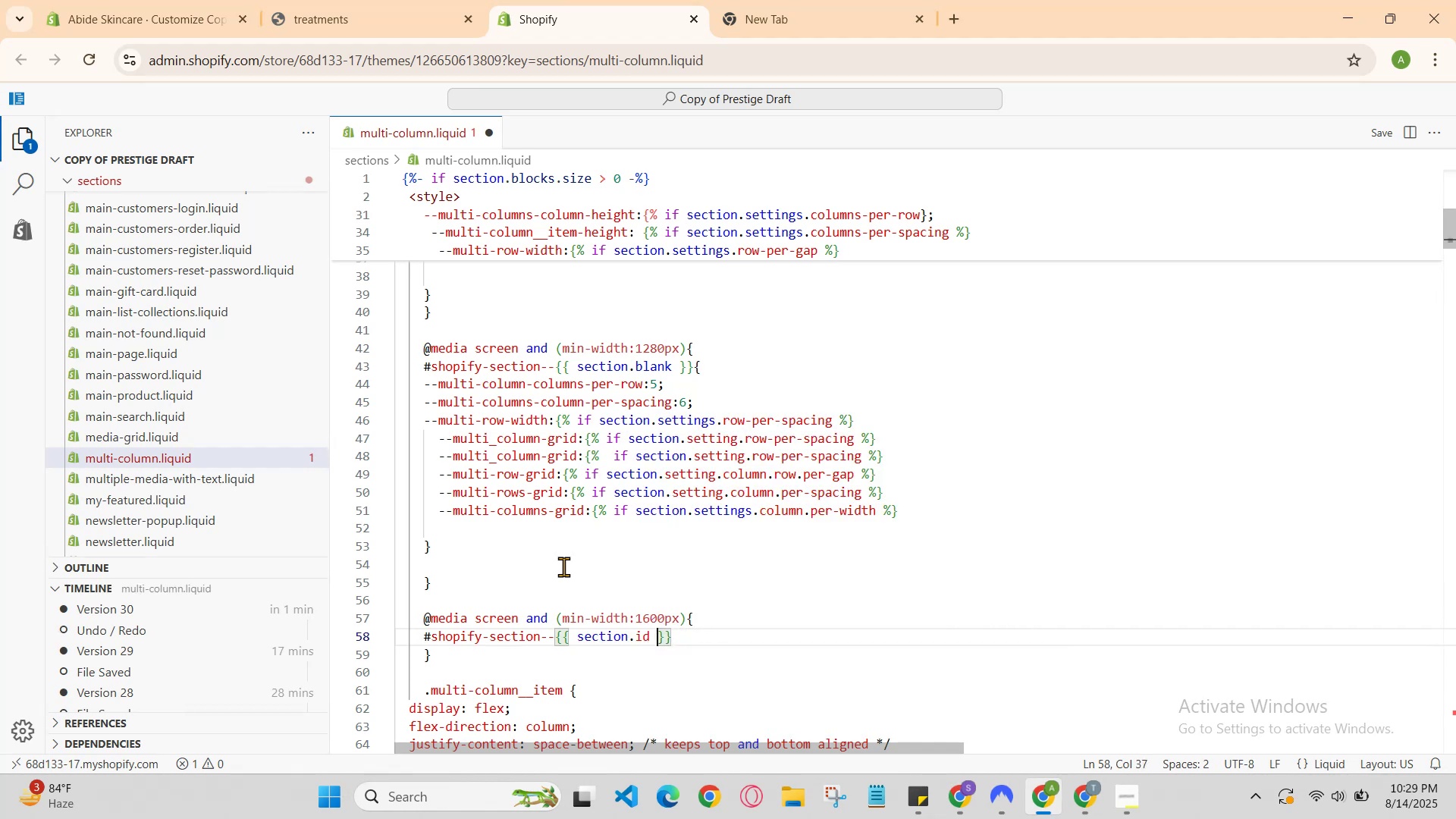 
key(ArrowRight)
 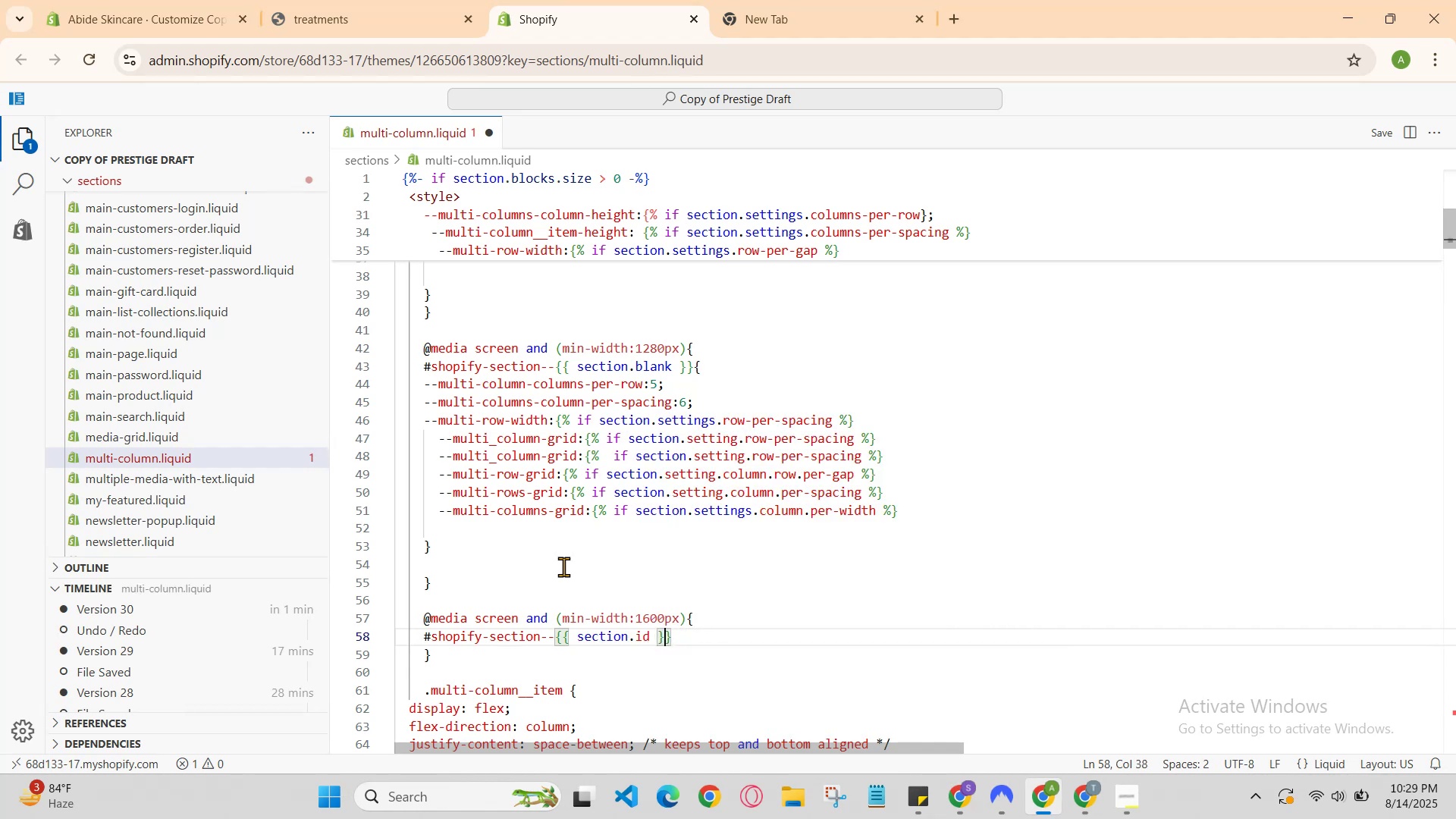 
key(ArrowRight)
 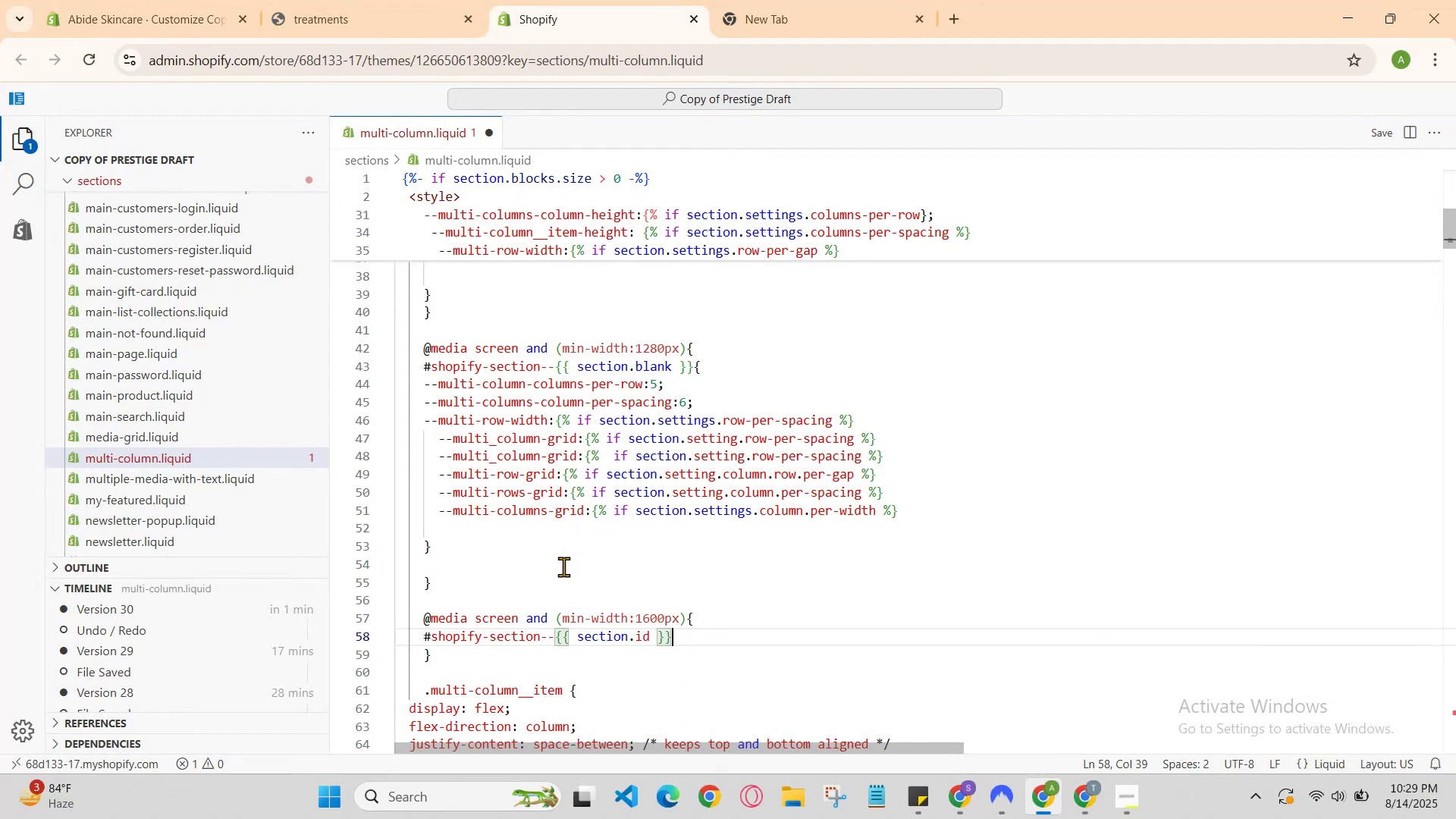 
key(Shift+BracketLeft)
 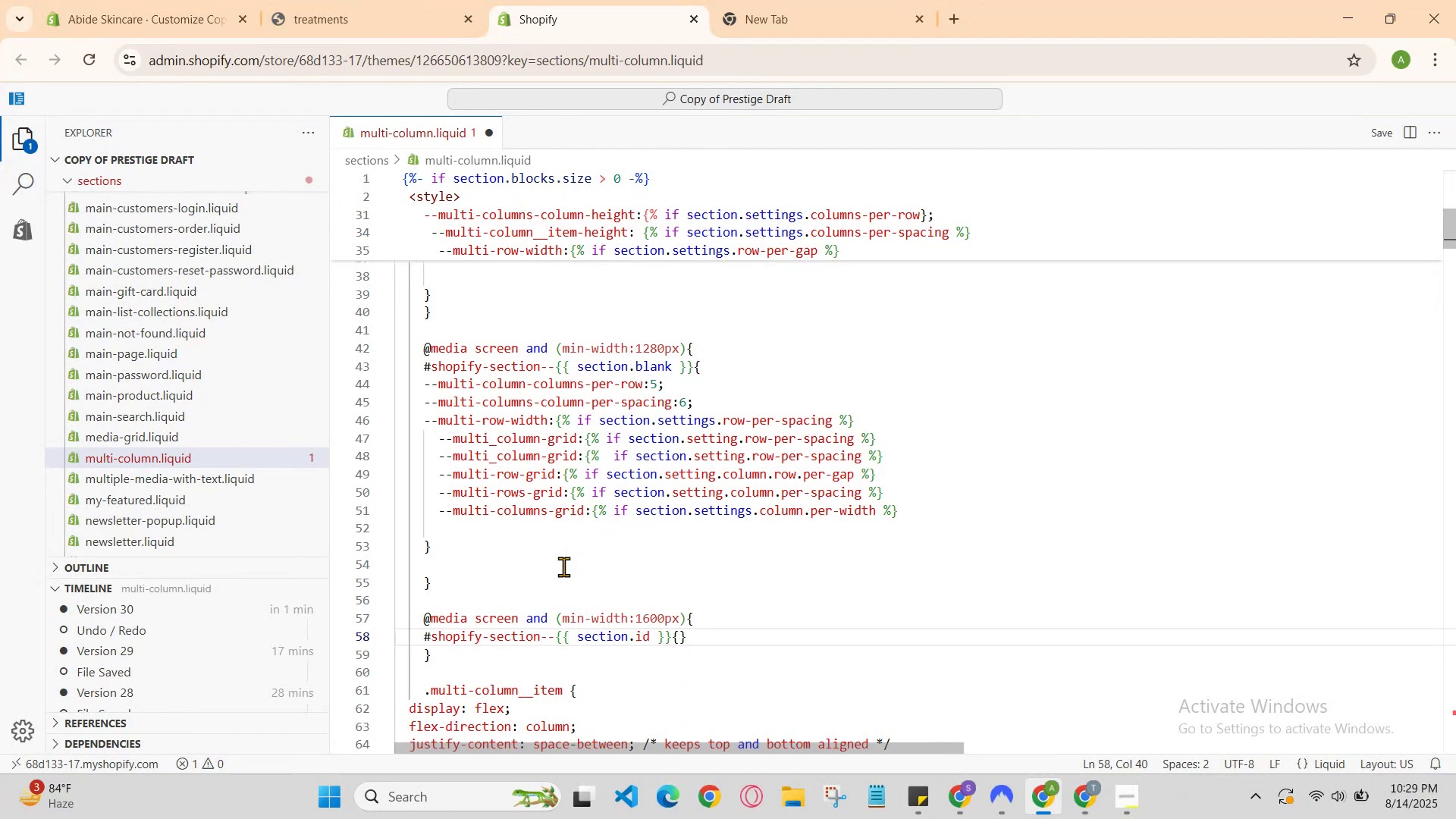 
key(Enter)
 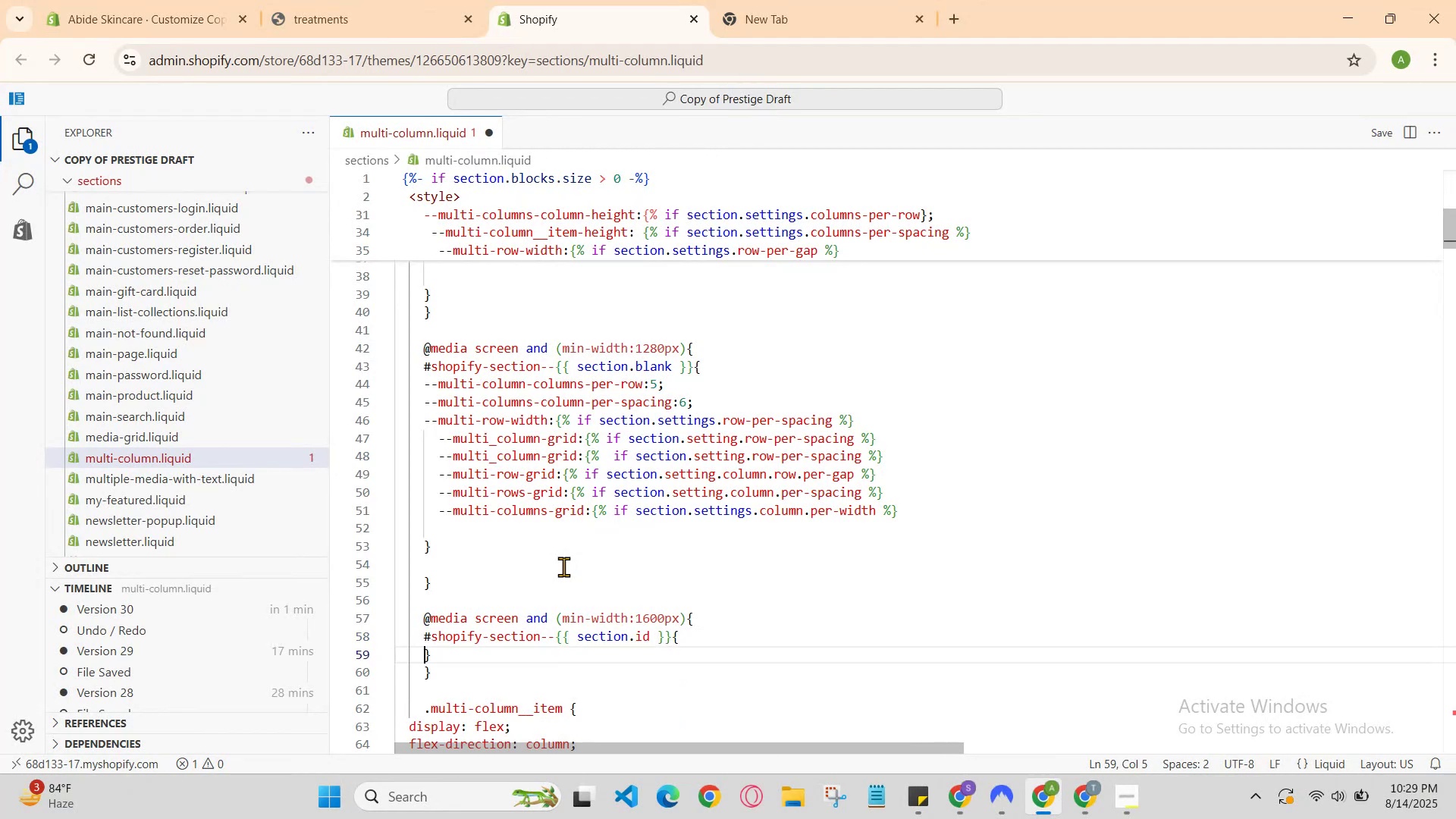 
key(Enter)
 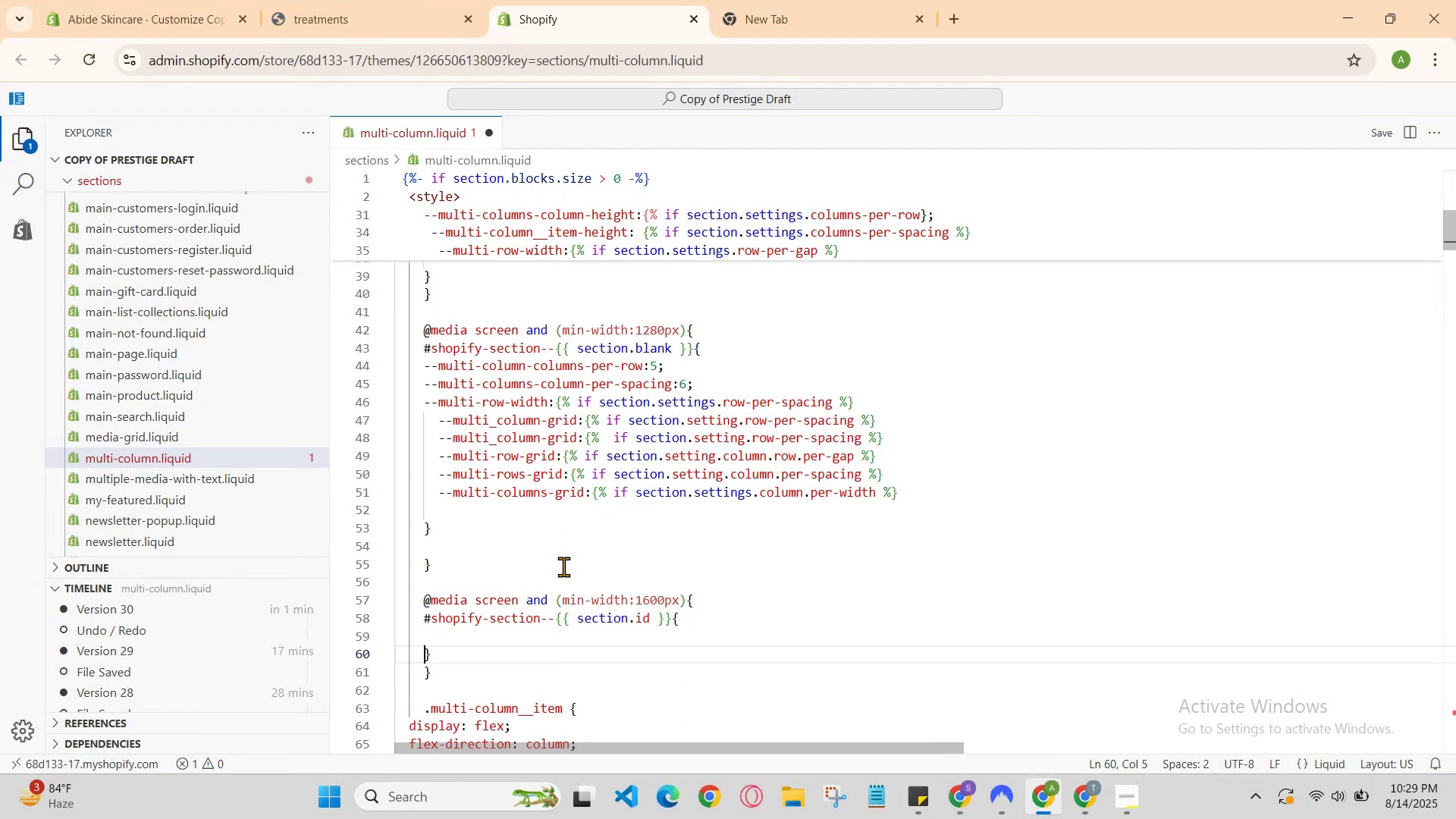 
key(ArrowUp)
 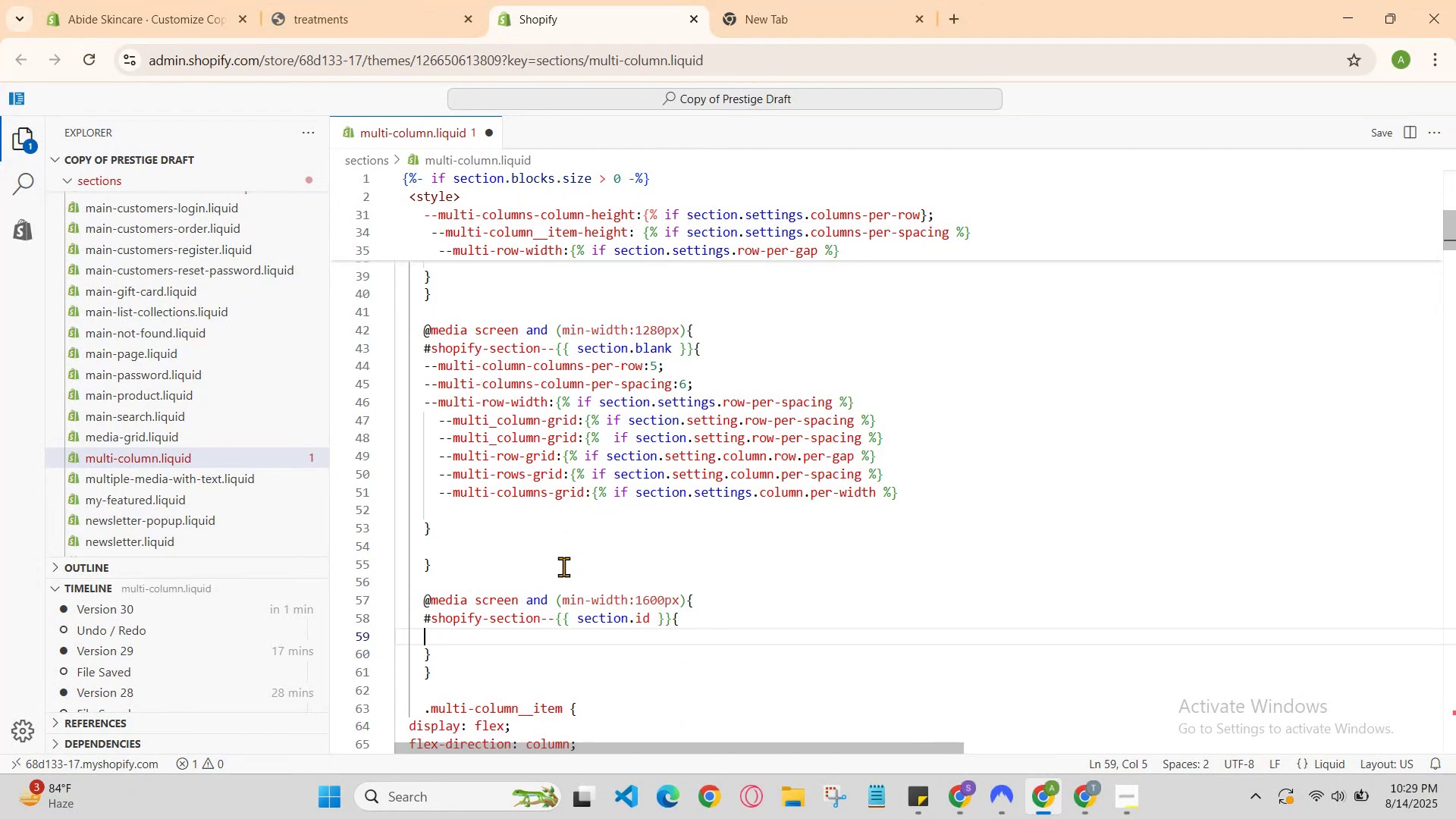 
type(.)
key(Backspace)
type(--multi-columns)
key(Backspace)
type(-)
key(Backspace)
key(Backspace)
type(n)
key(Backspace)
type(n-row)
key(Backspace)
type(w)
key(Backspace)
type(w)
key(Backspace)
type(w:{)
 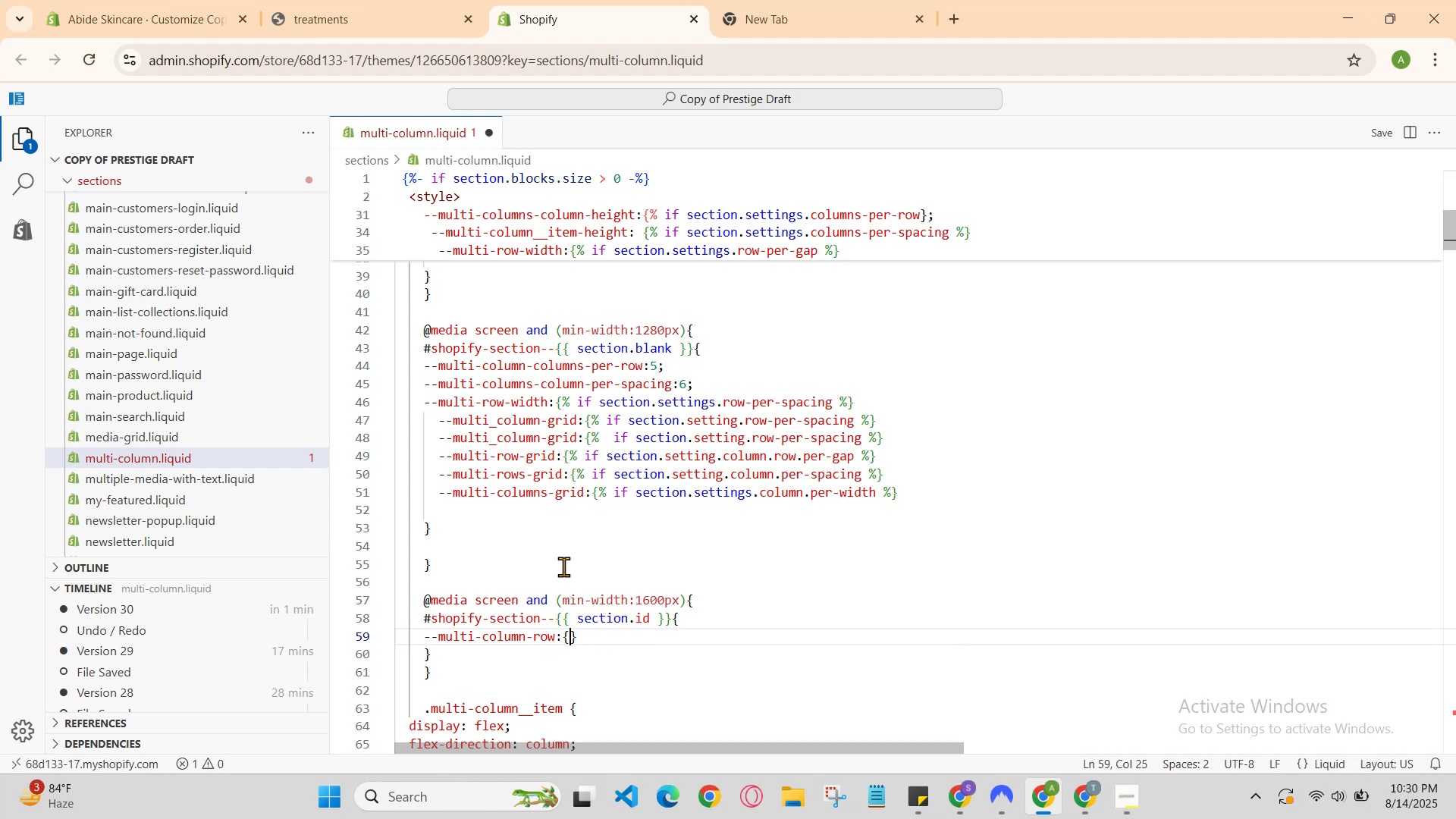 
type(%if section,)
key(Backspace)
type(.settings.row)
 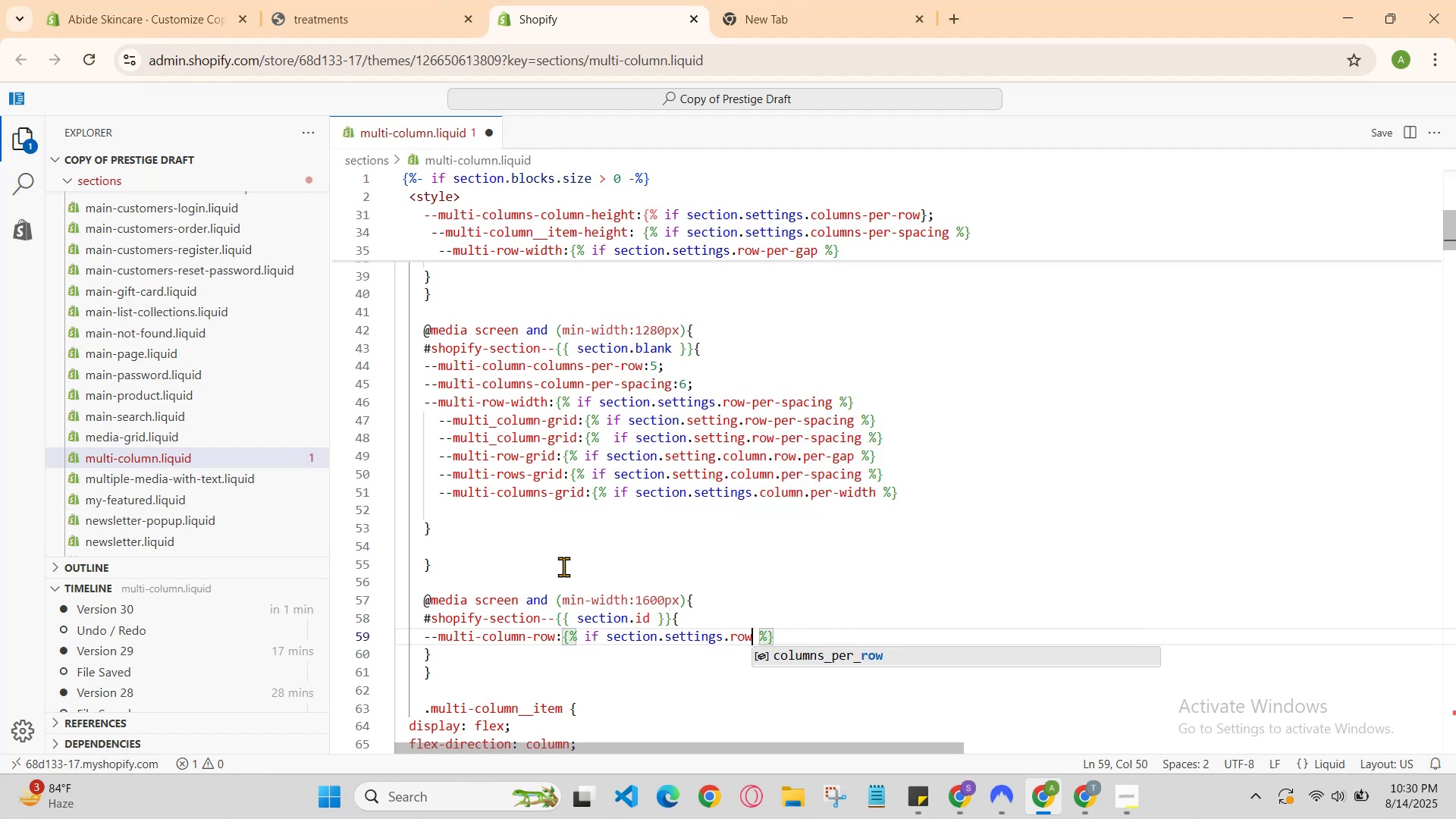 
type(-per-gap)
 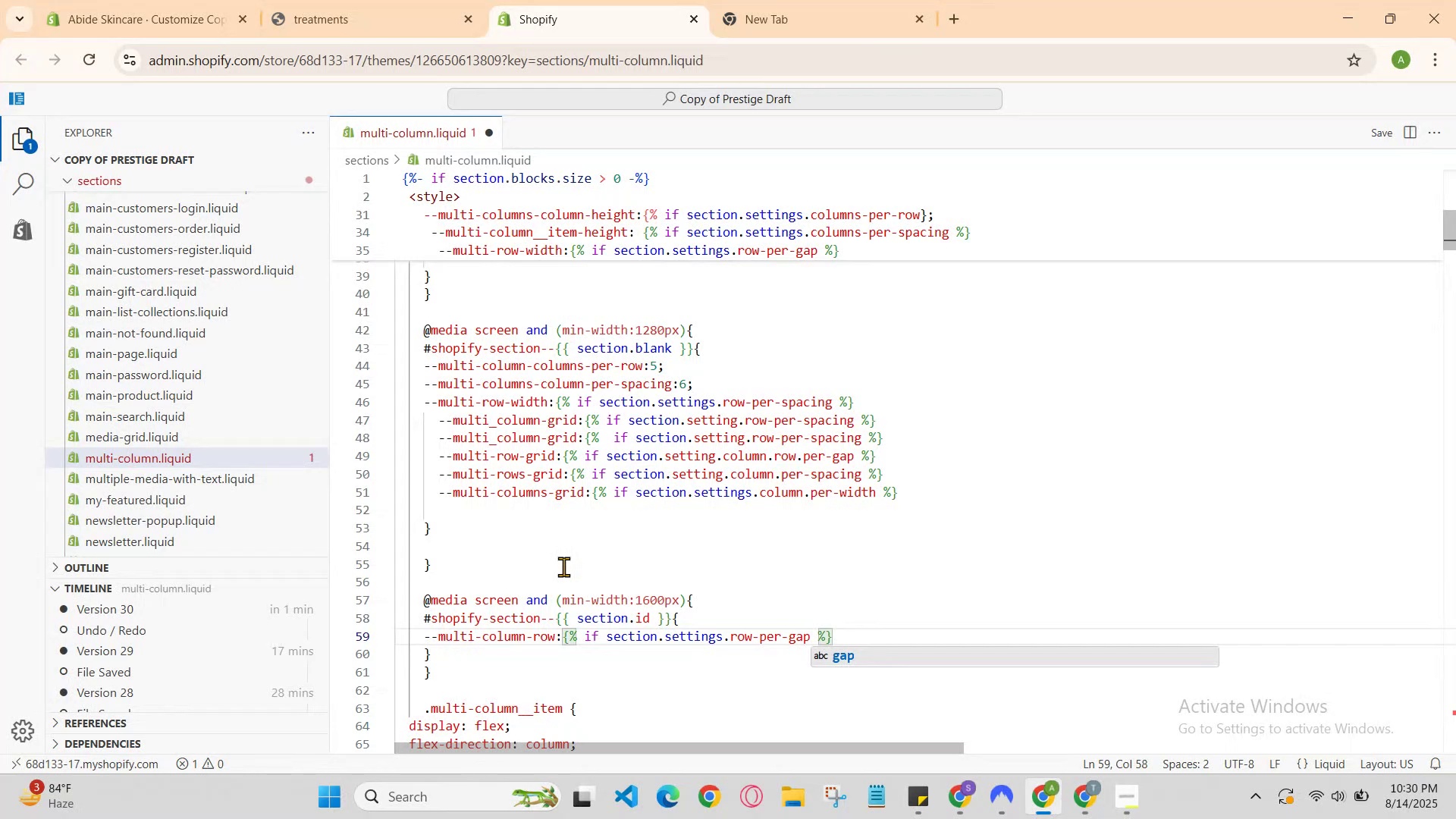 
key(ArrowRight)
 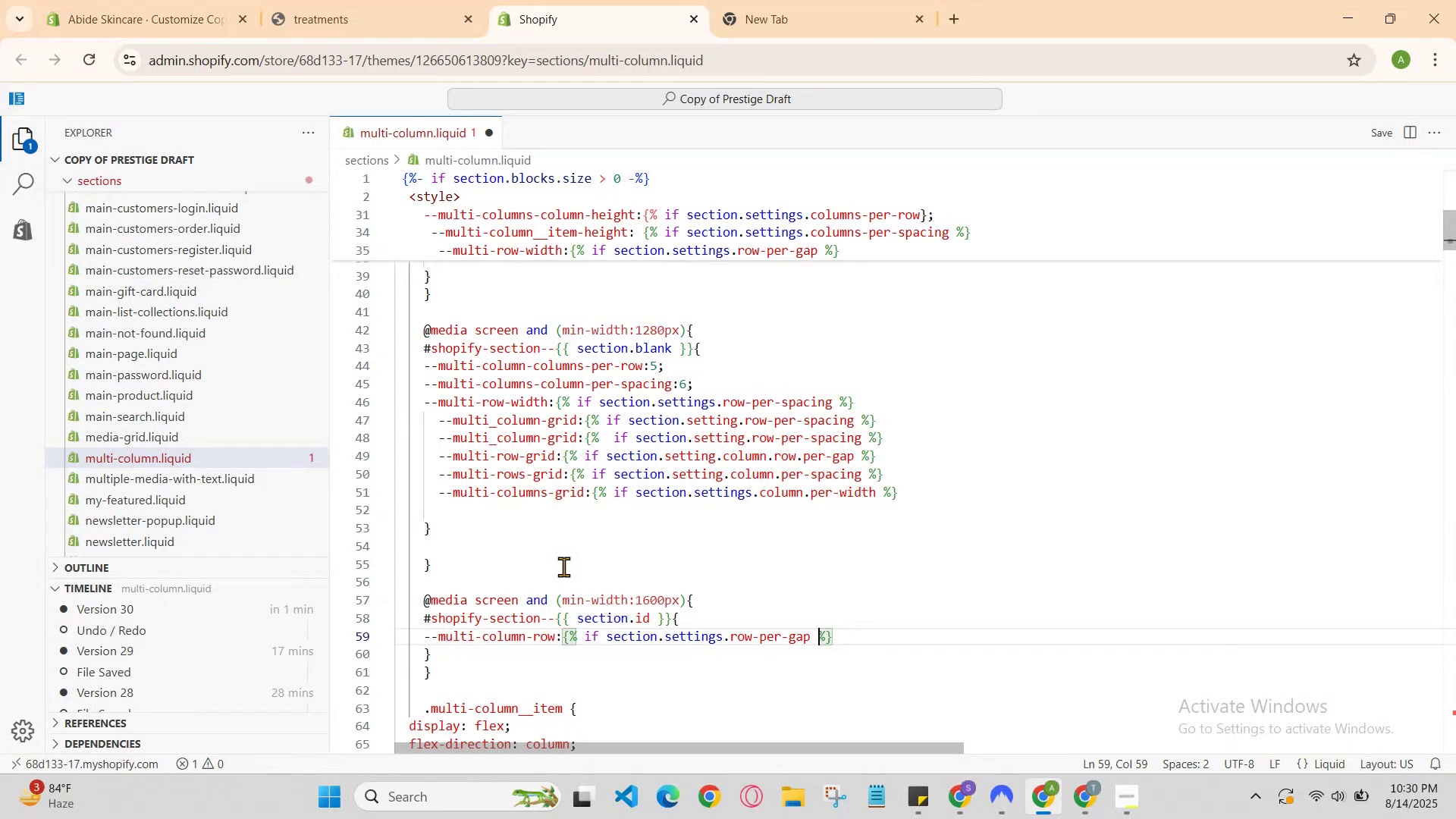 
key(ArrowRight)
 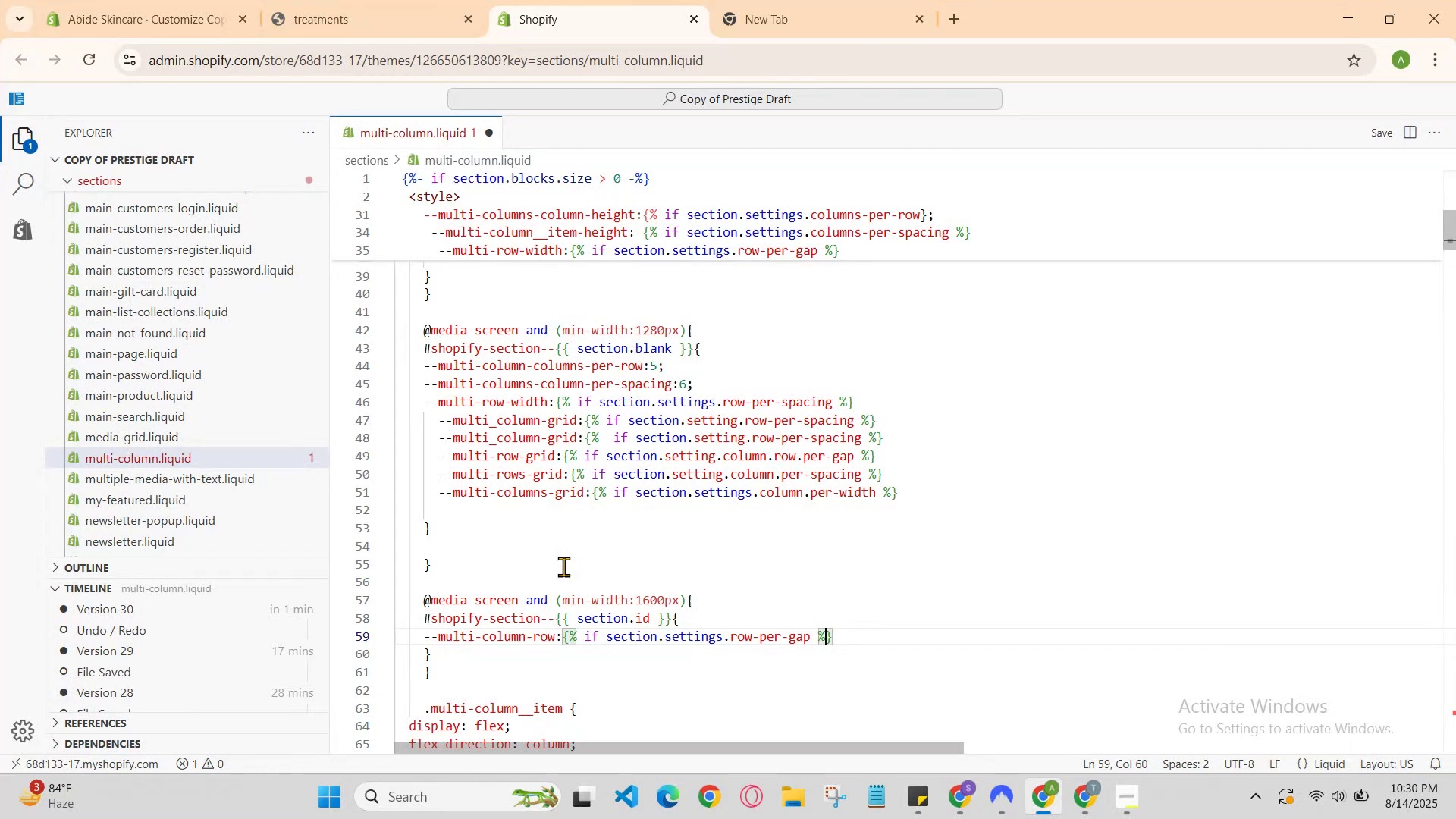 
key(ArrowRight)
 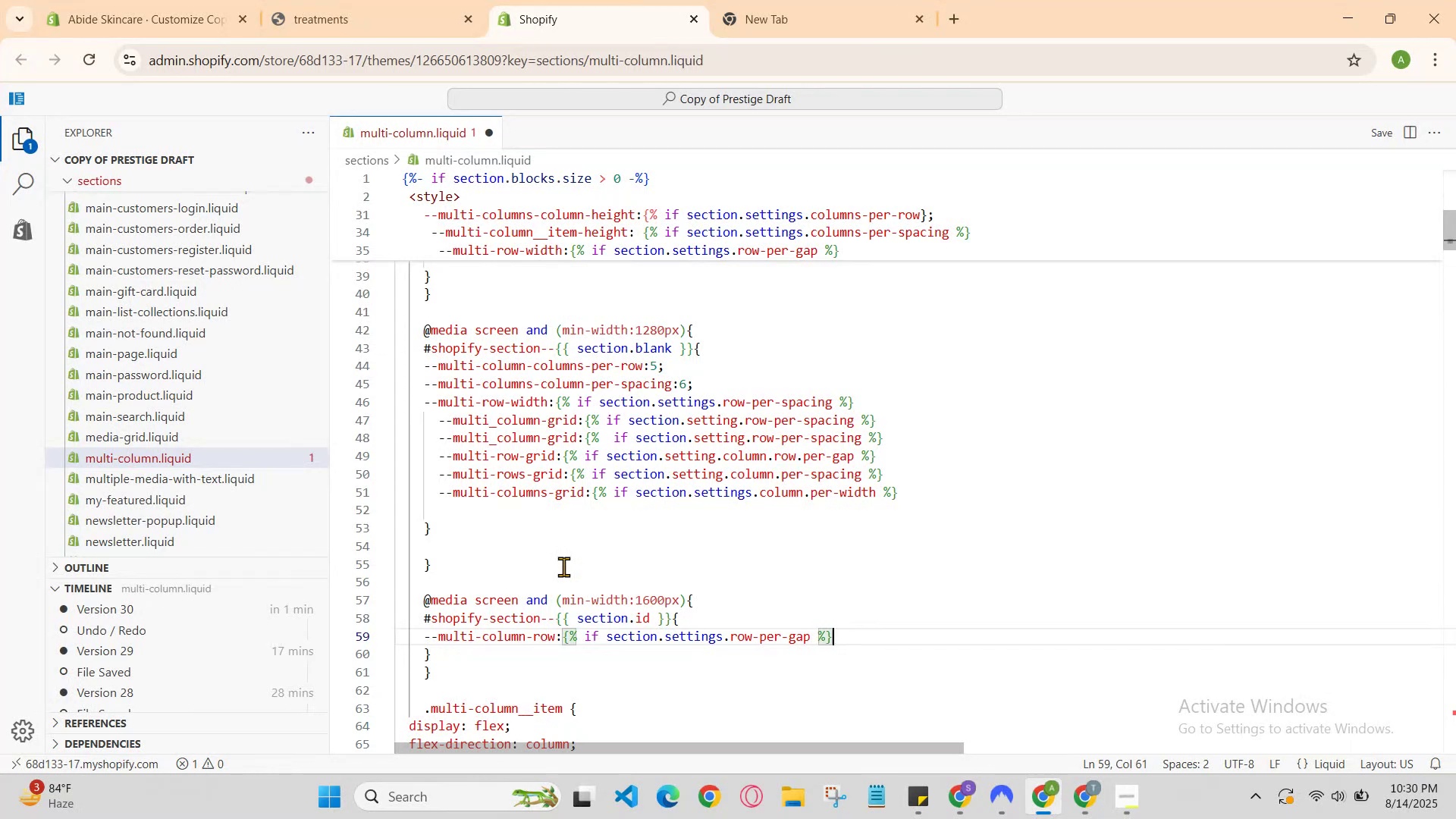 
key(ArrowRight)
 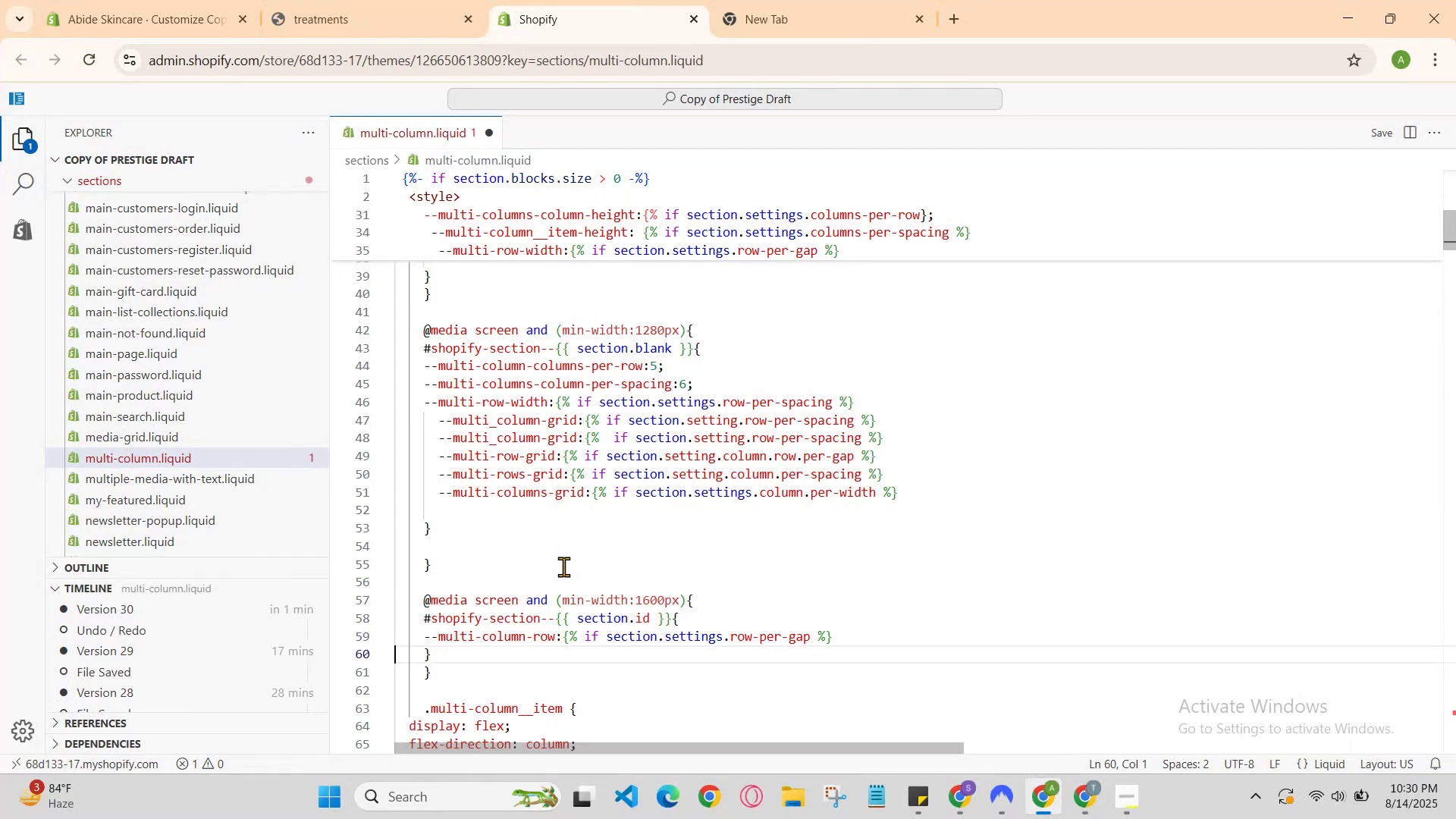 
key(ArrowLeft)
 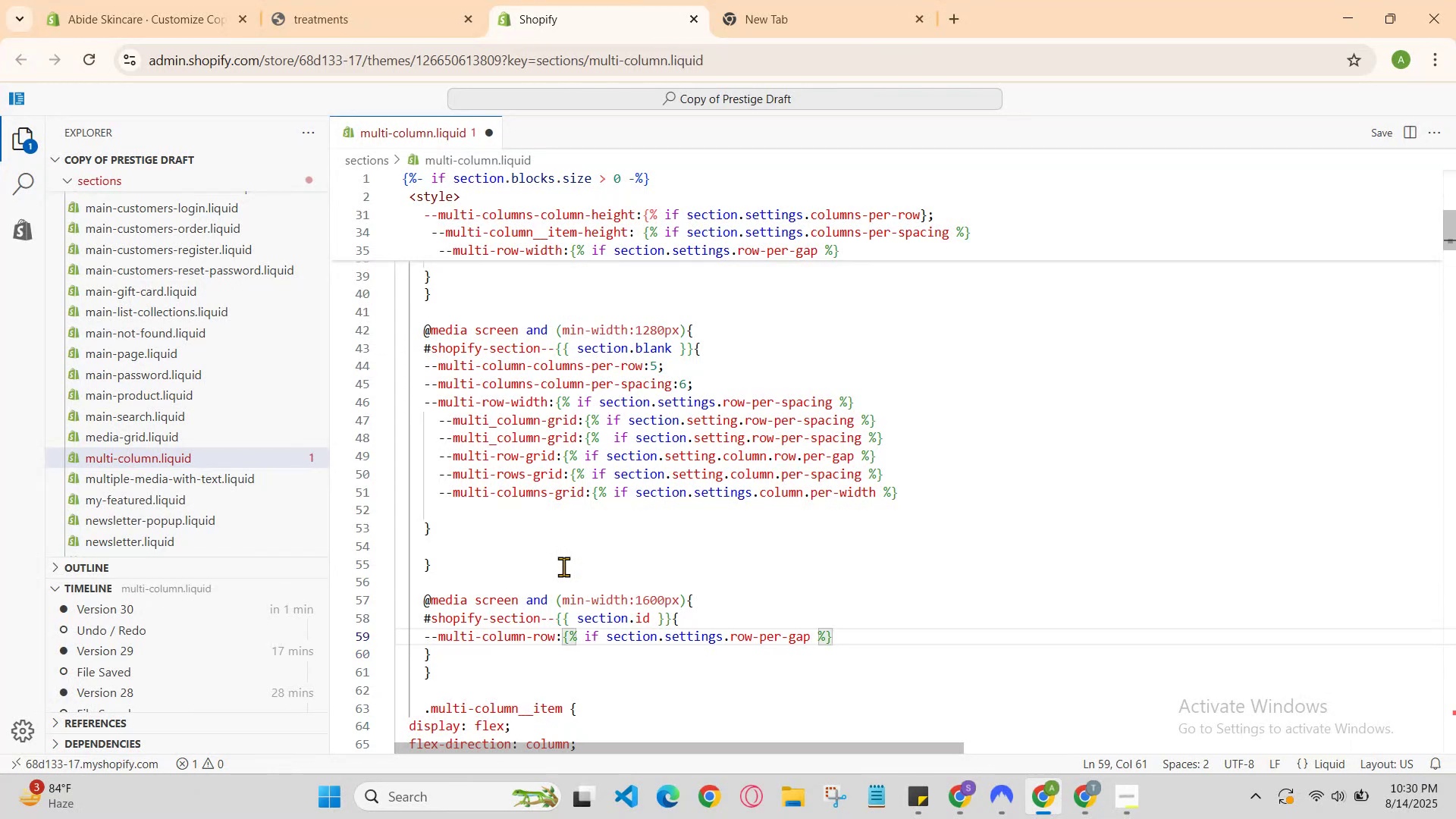 
key(Enter)
 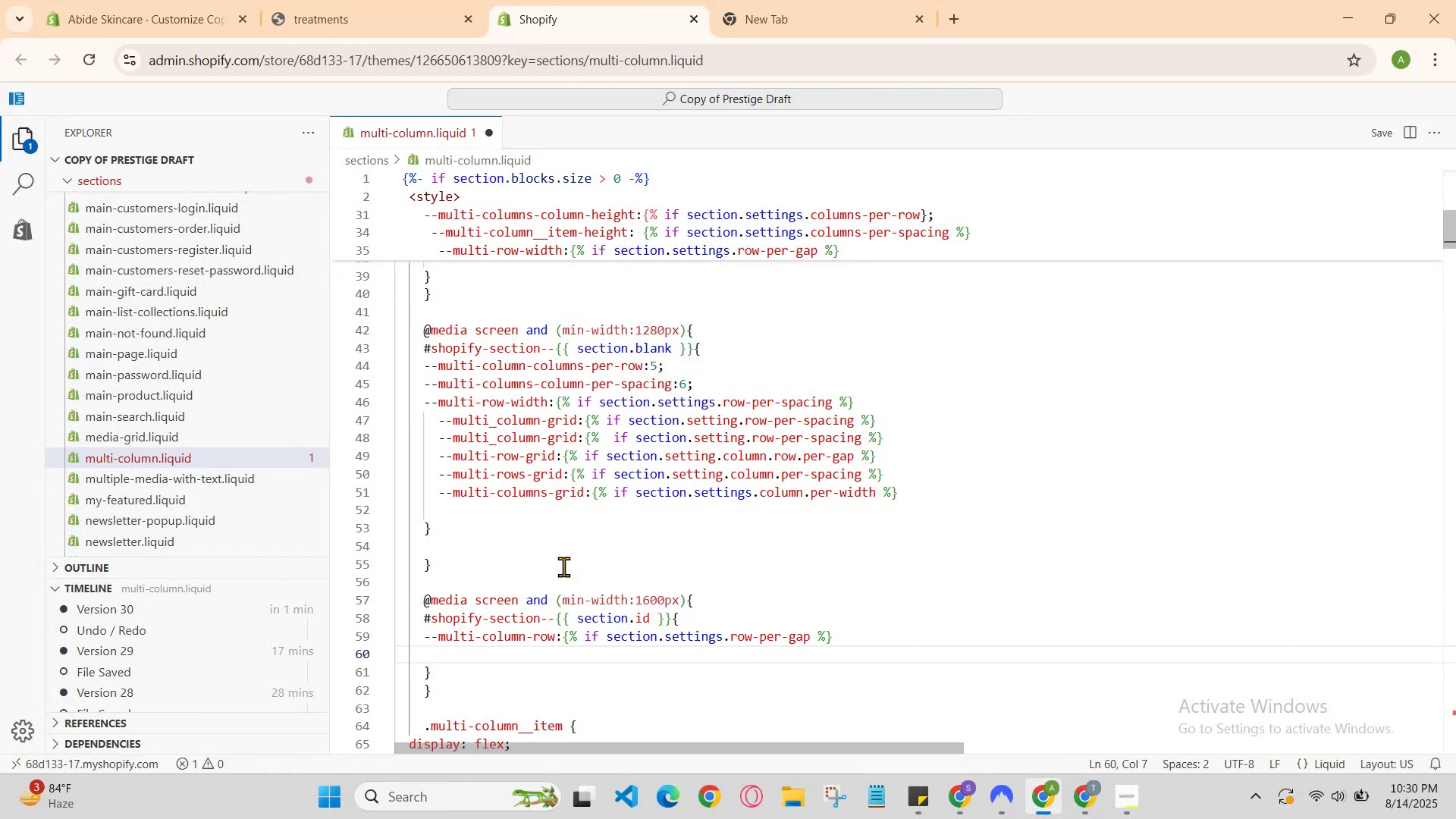 
key(ArrowLeft)
 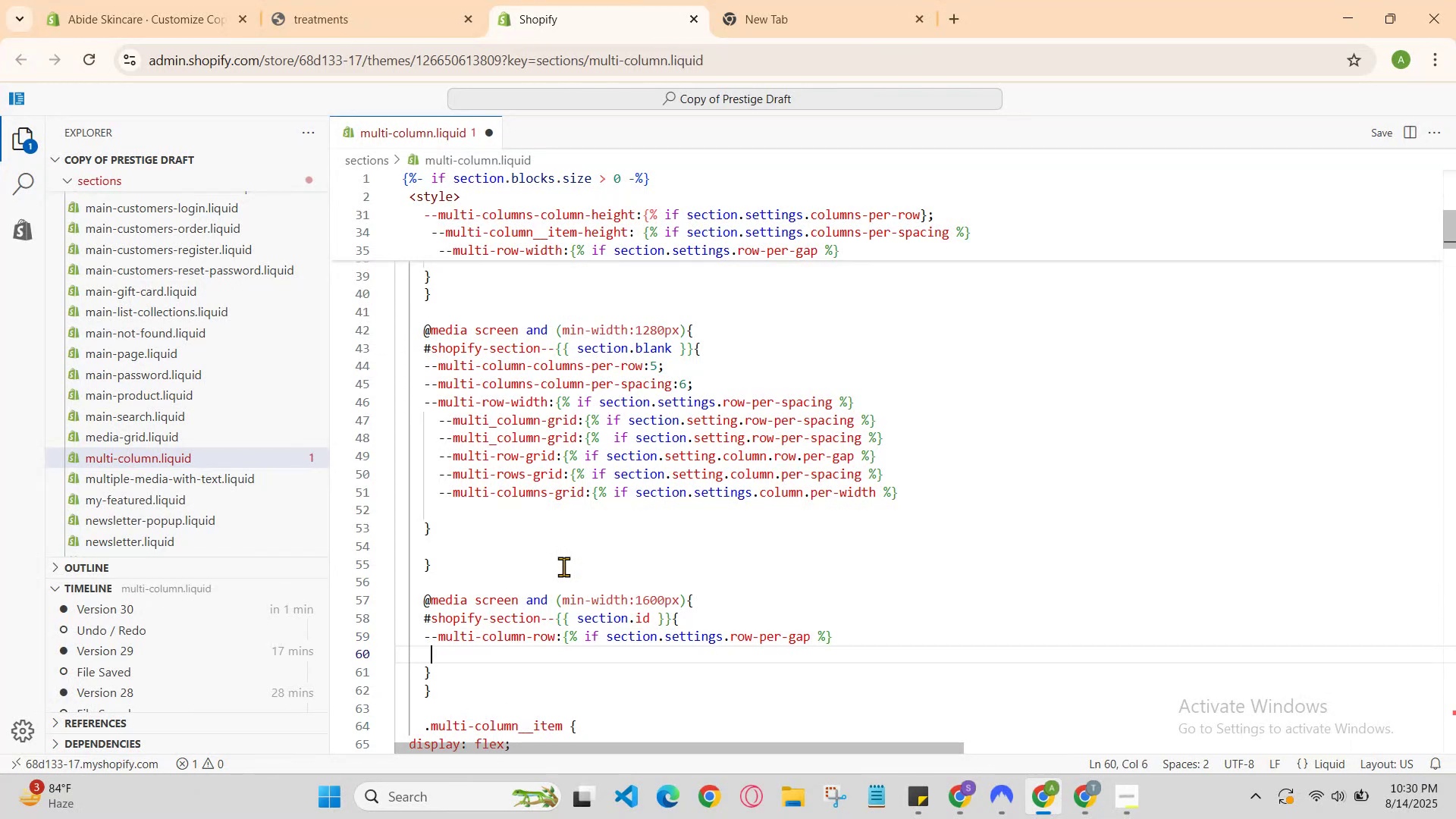 
type(--multi-columns-e)
key(Backspace)
type(sp)
 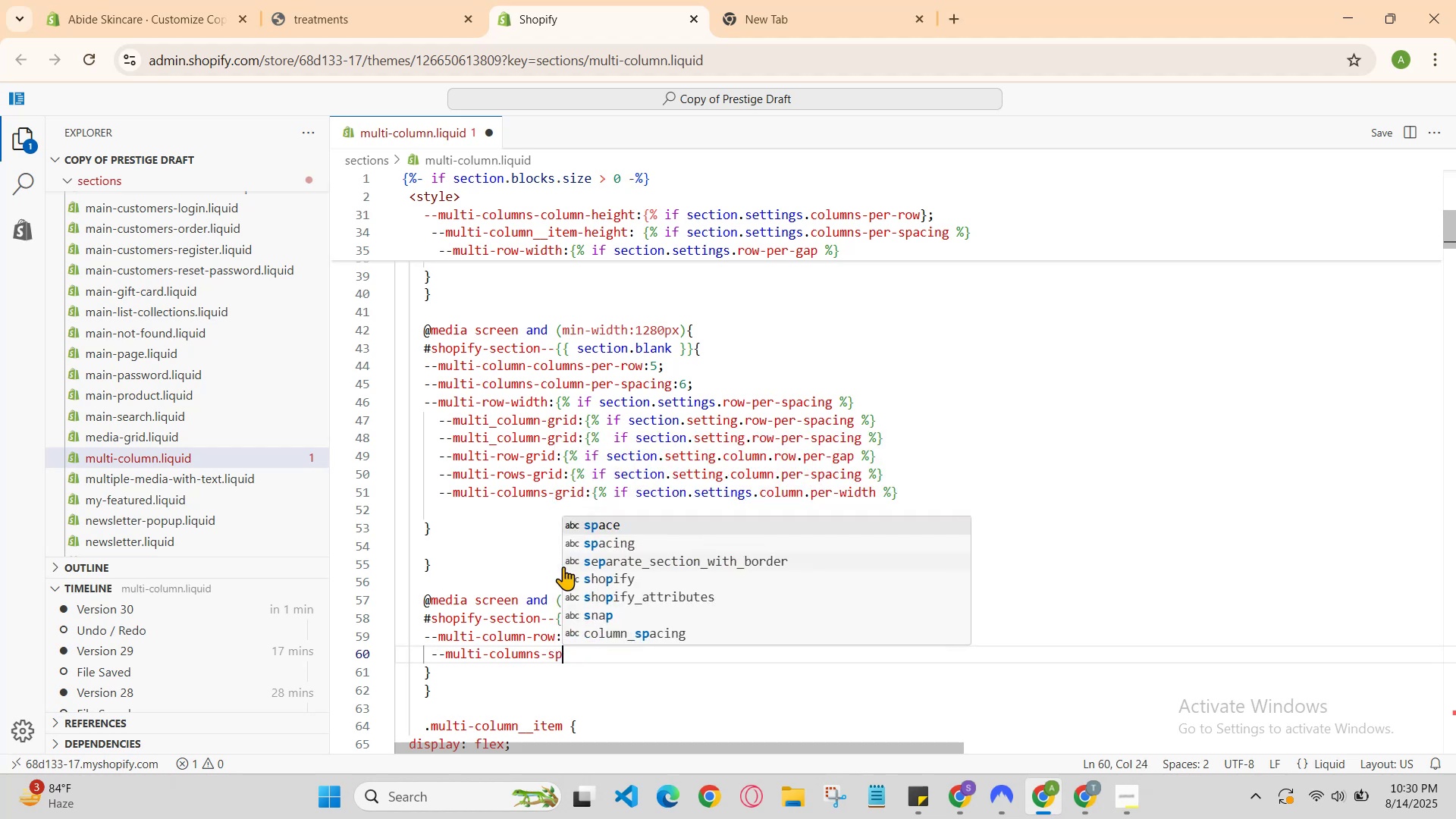 
key(ArrowDown)
 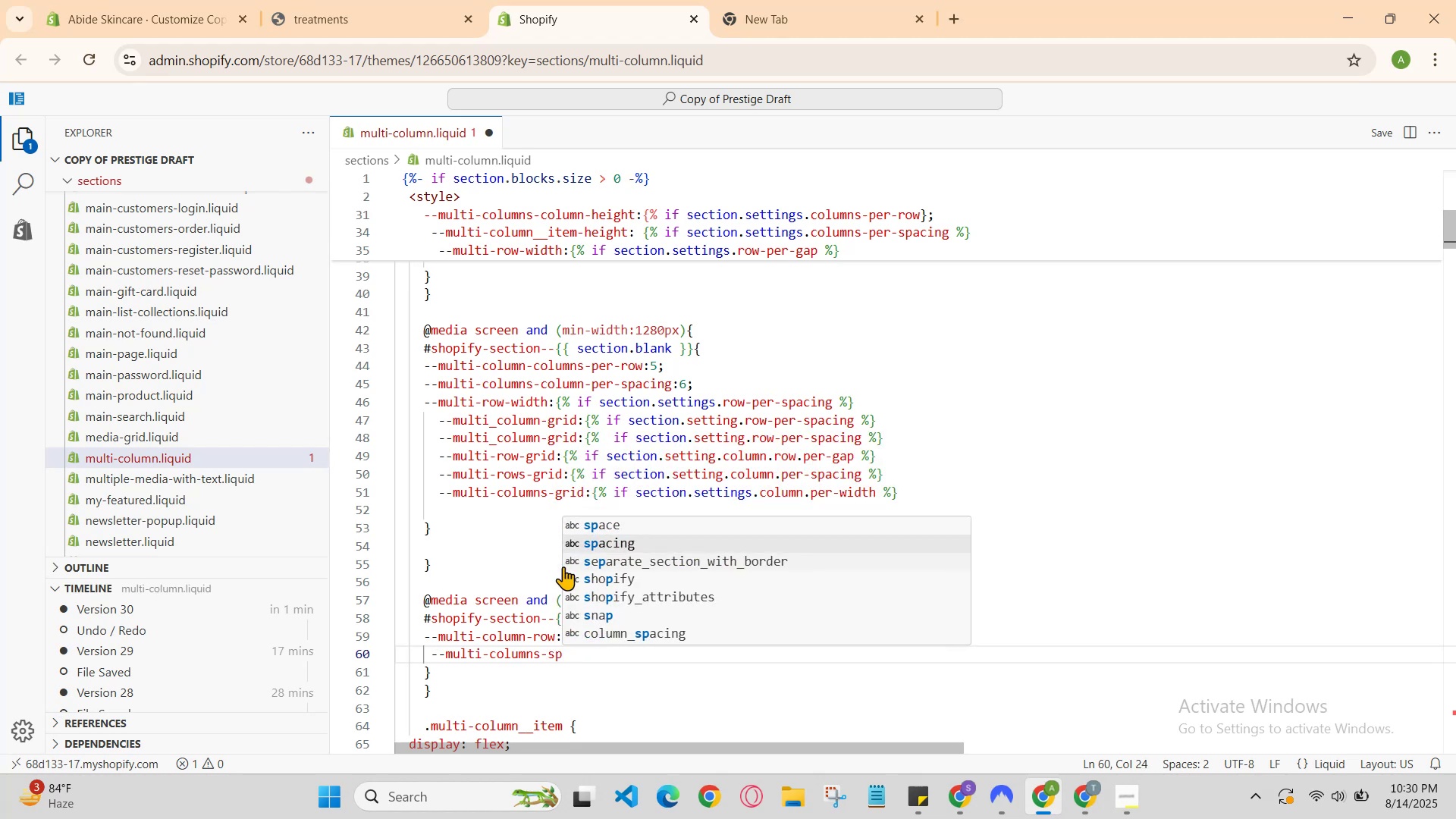 
key(Enter)
 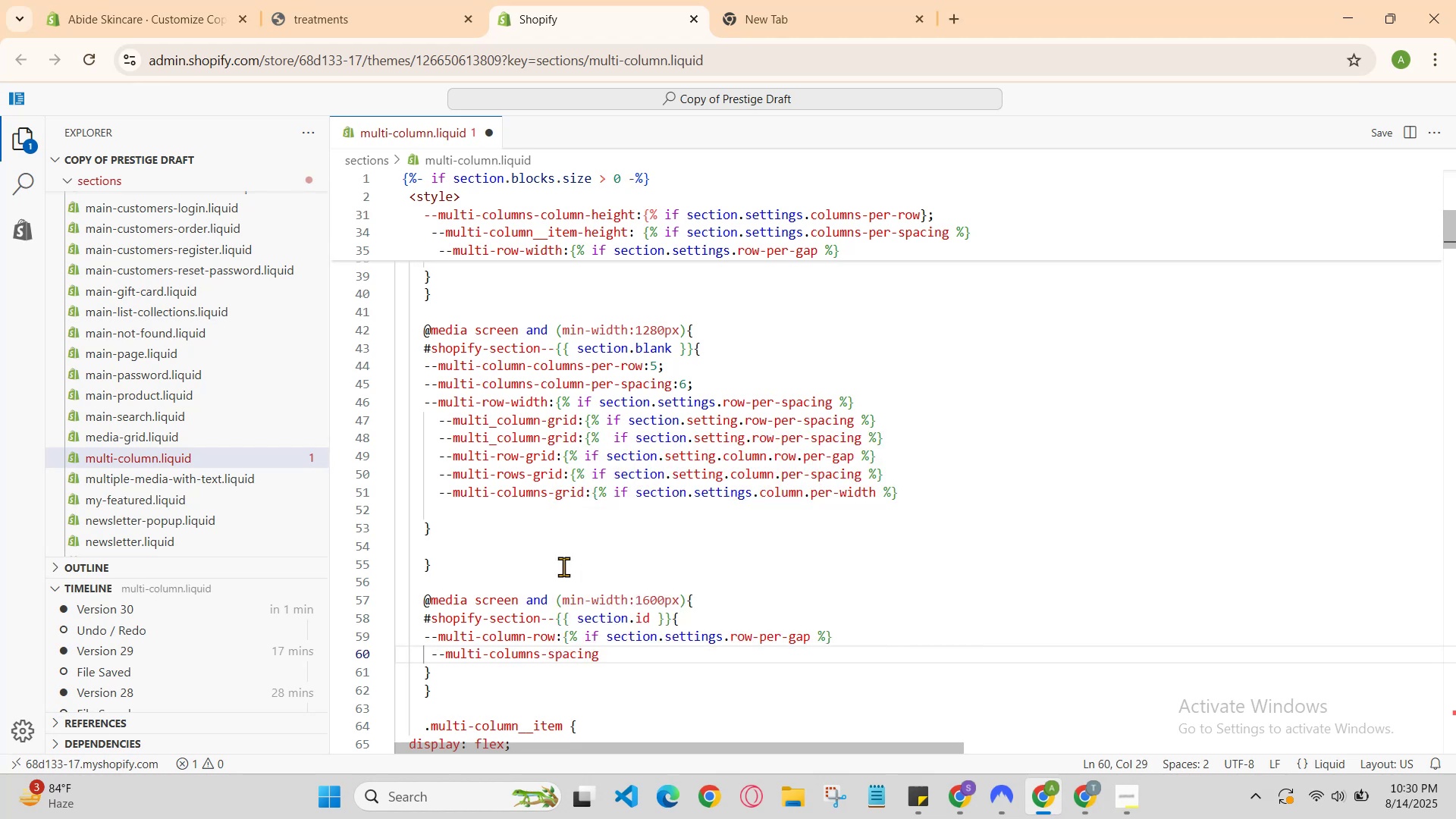 
type(:{%)
key(Backspace)
type( if section.setting. )
key(Backspace)
type(row )
key(Backspace)
type(-pr)
key(Backspace)
key(Backspace)
type(pr)
key(Backspace)
type(er-spacing)
key(Backspace)
type(f)
key(Backspace)
type(g)
key(Backspace)
type(f)
key(Backspace)
type(f)
key(Backspace)
key(Backspace)
type(g)
key(Backspace)
type(ng)
 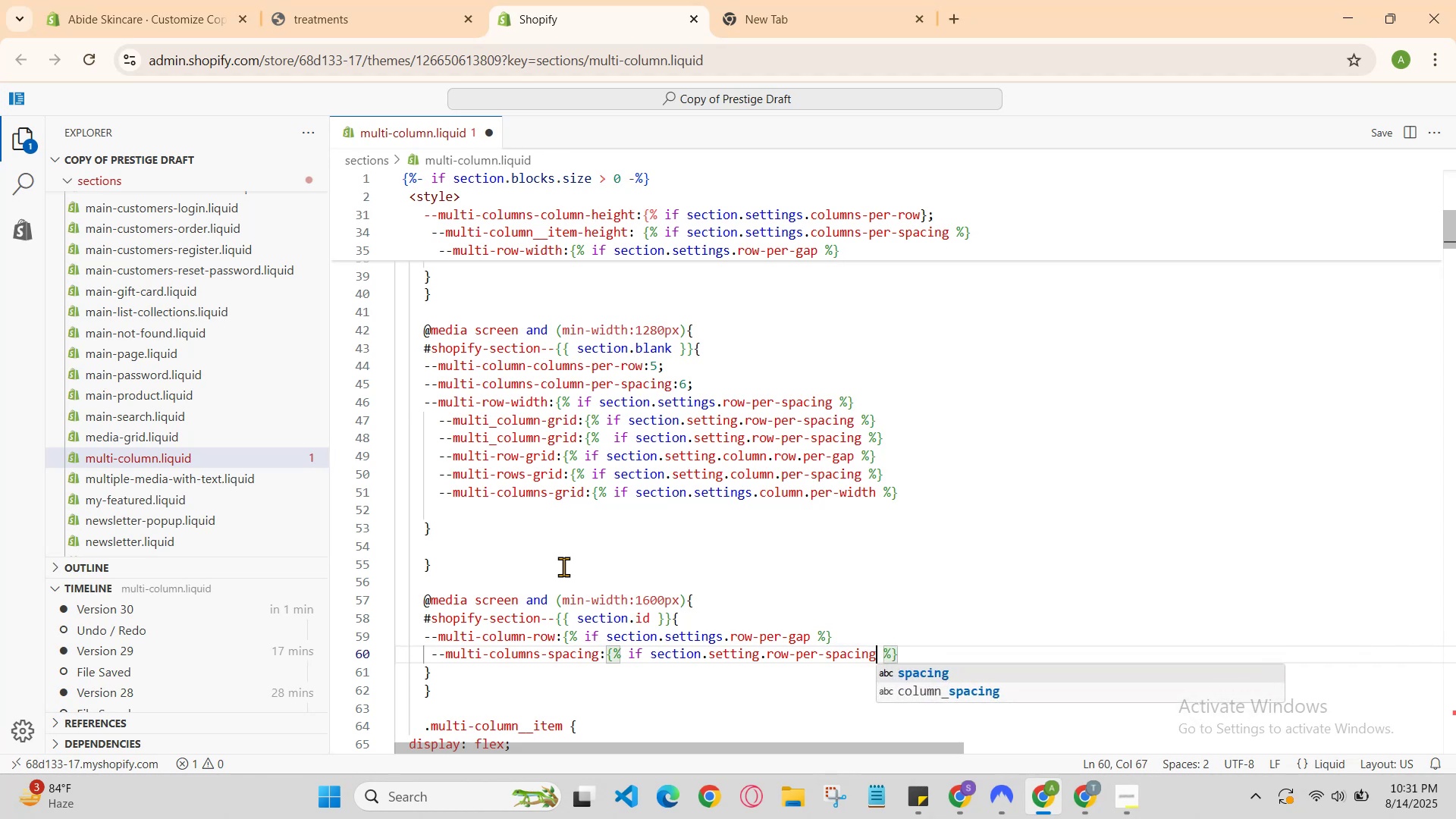 
key(ArrowRight)
 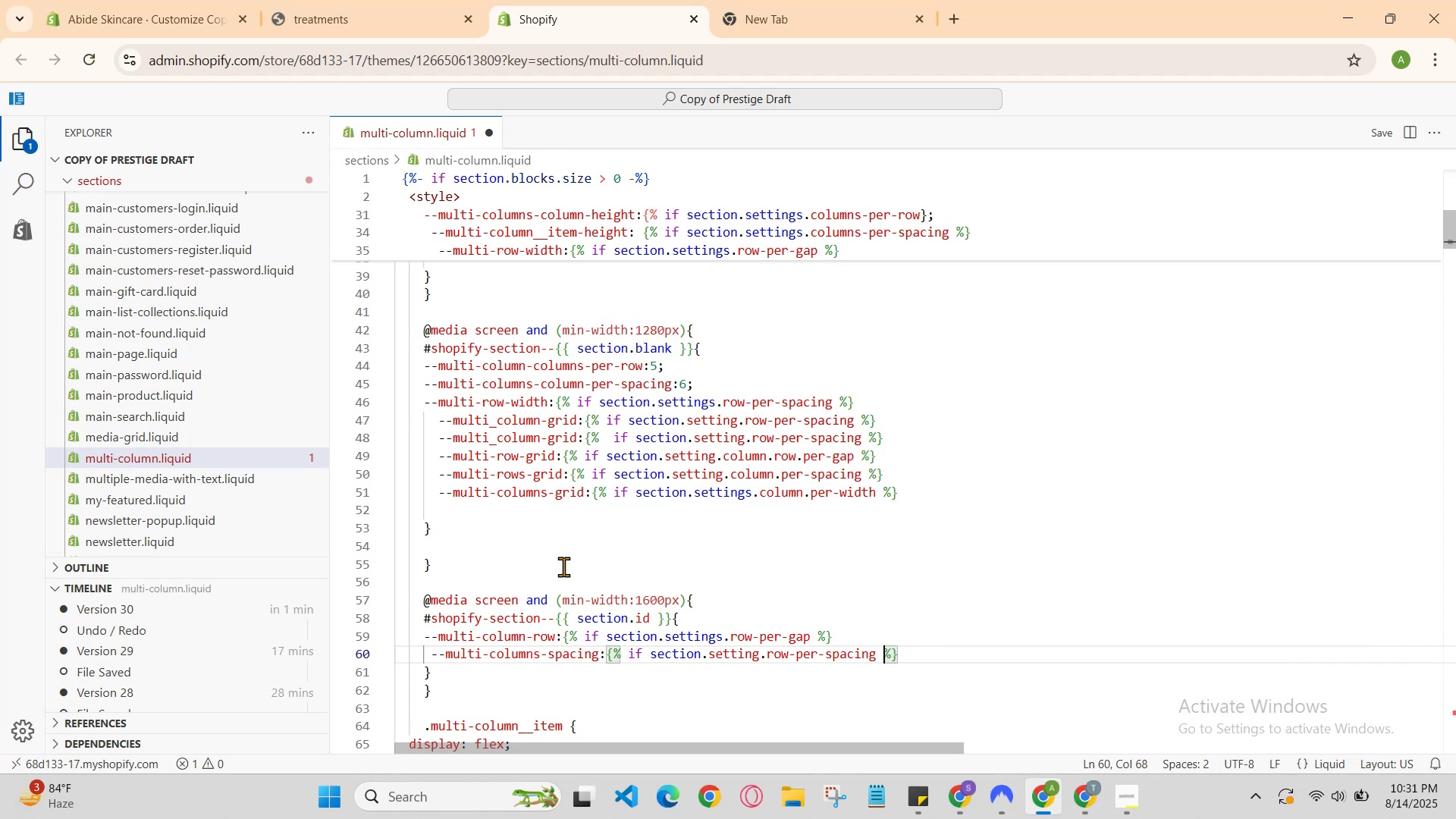 
key(ArrowRight)
 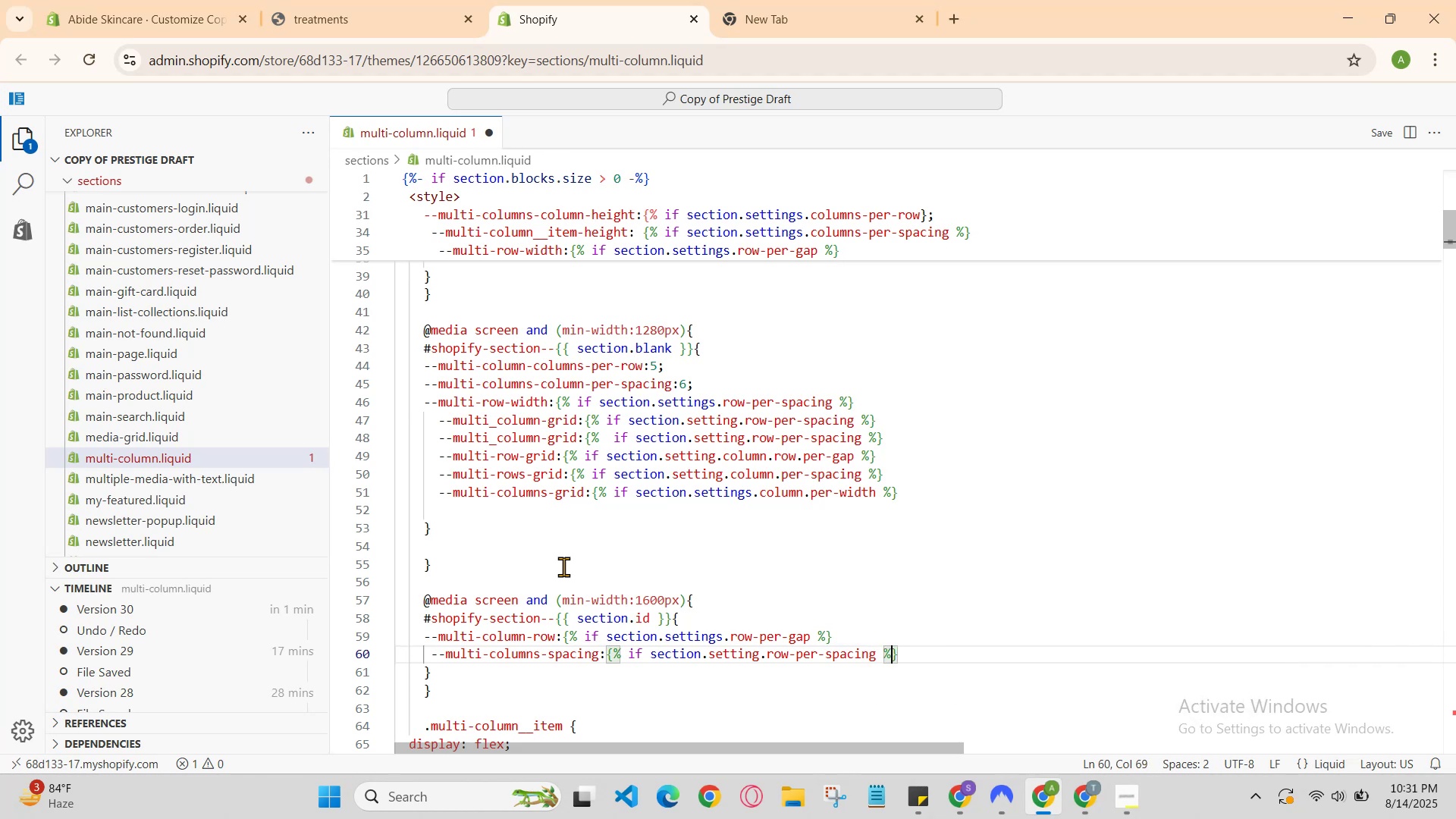 
key(ArrowRight)
 